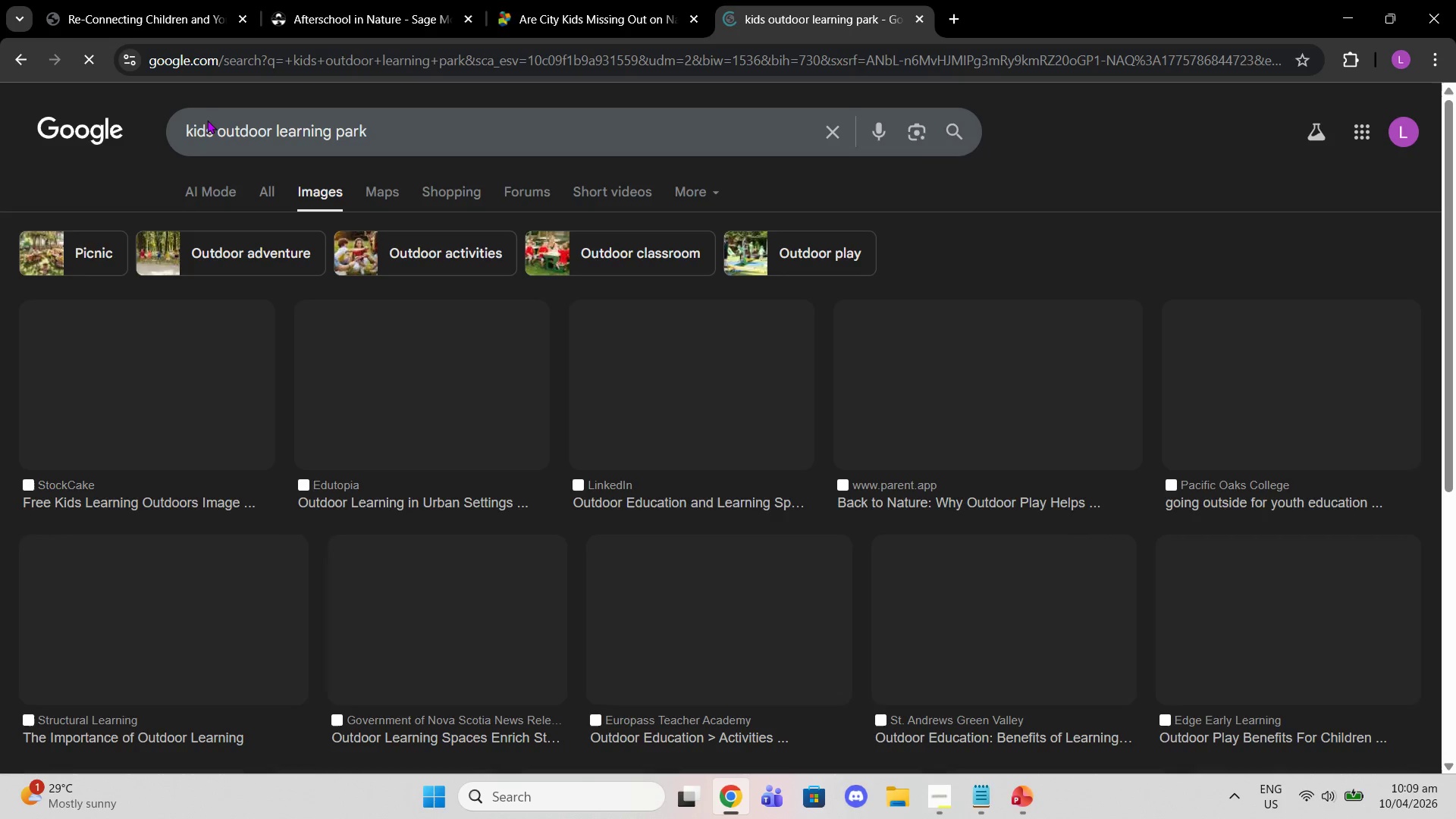 
key(Enter)
 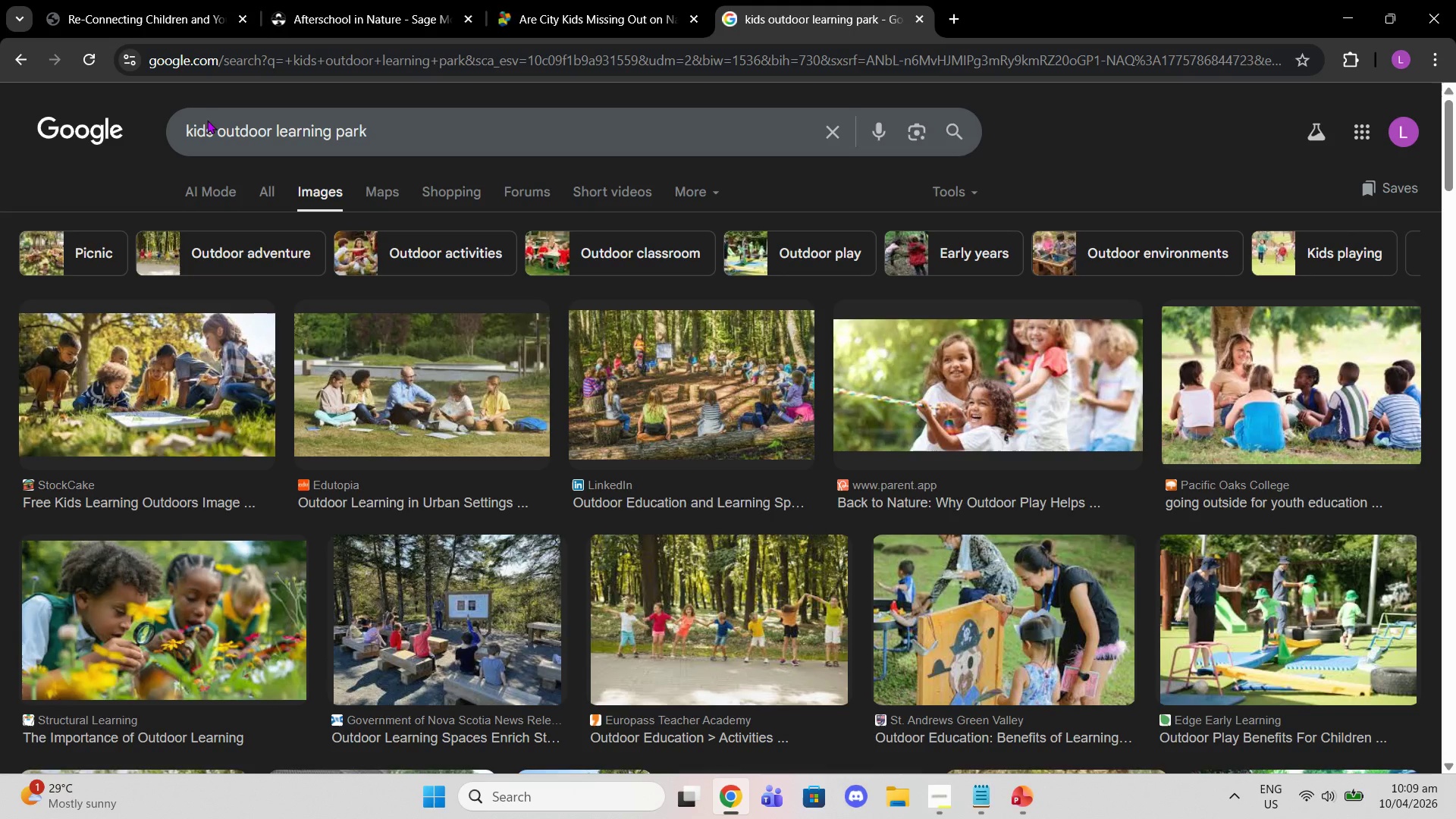 
wait(8.09)
 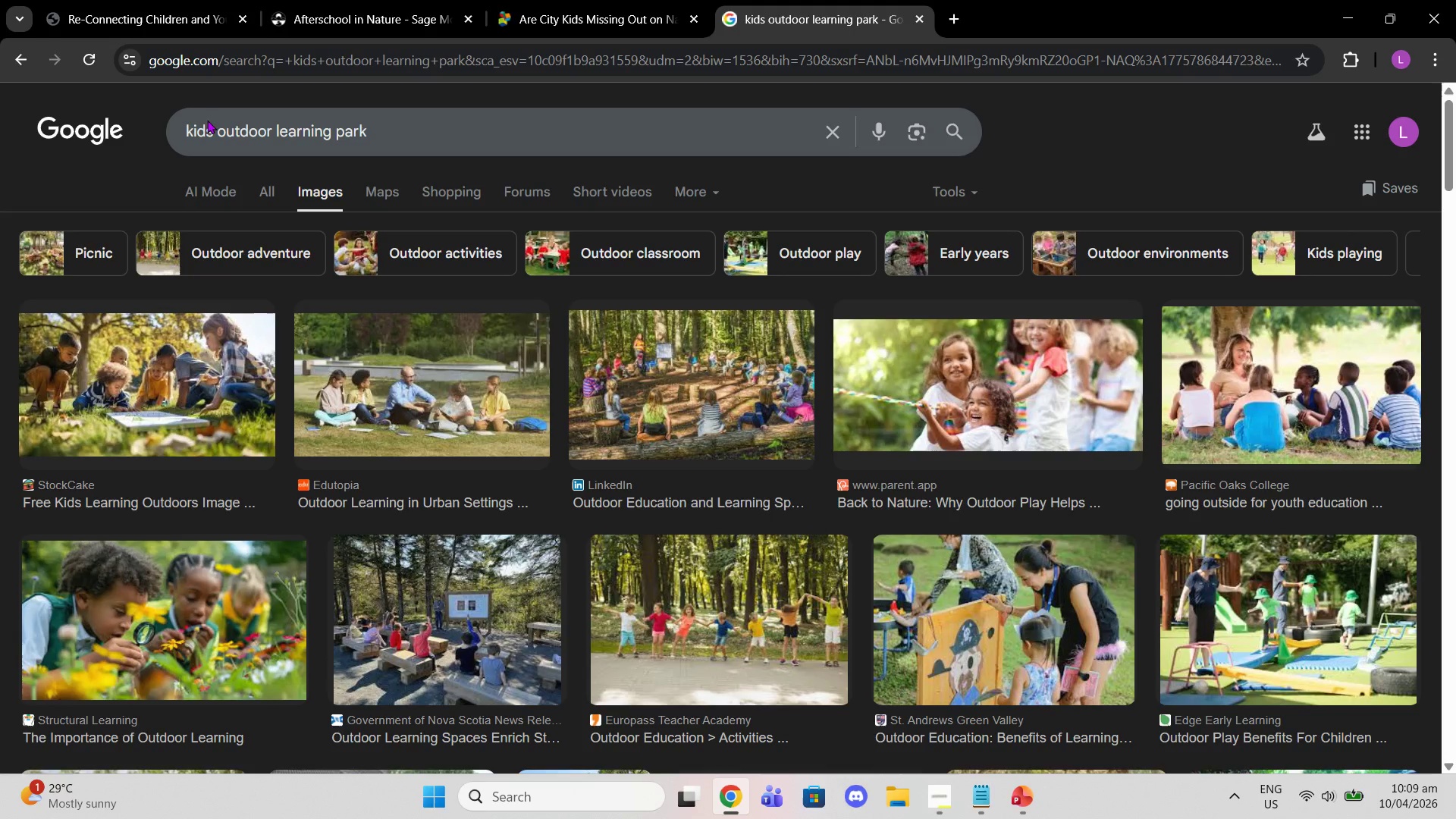 
left_click([190, 353])
 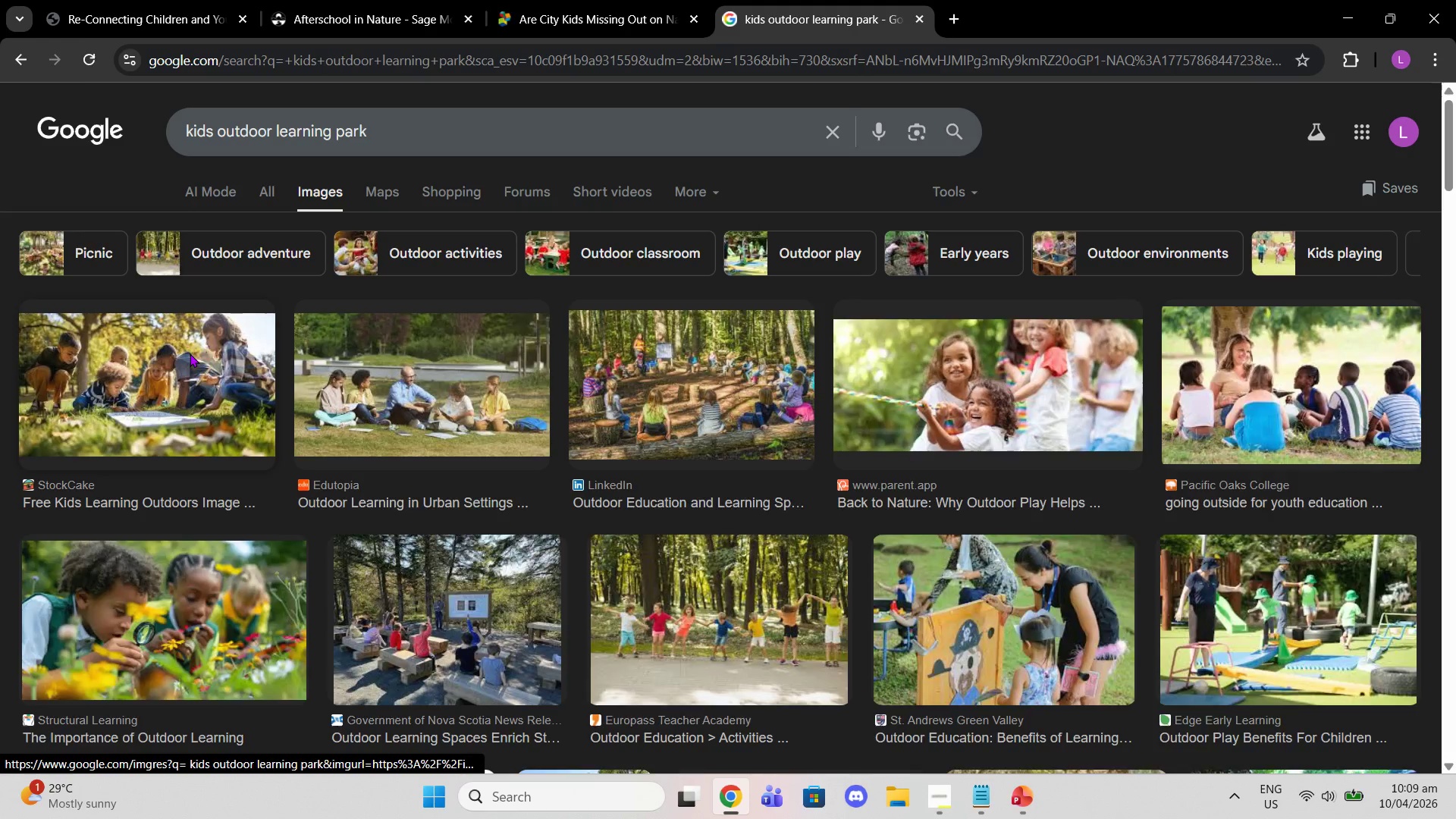 
 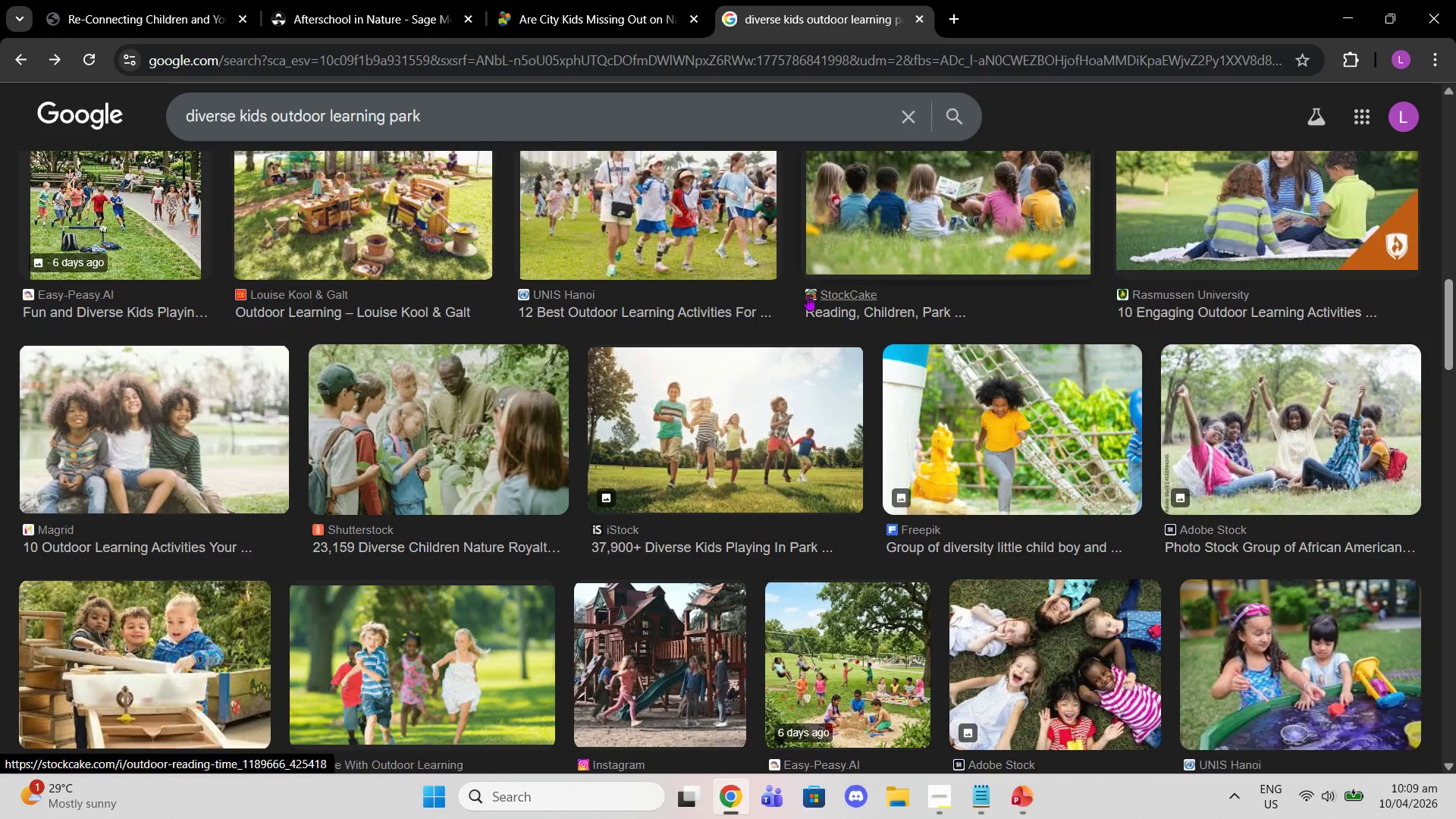 
scroll: coordinate [277, 193], scroll_direction: up, amount: 3.0
 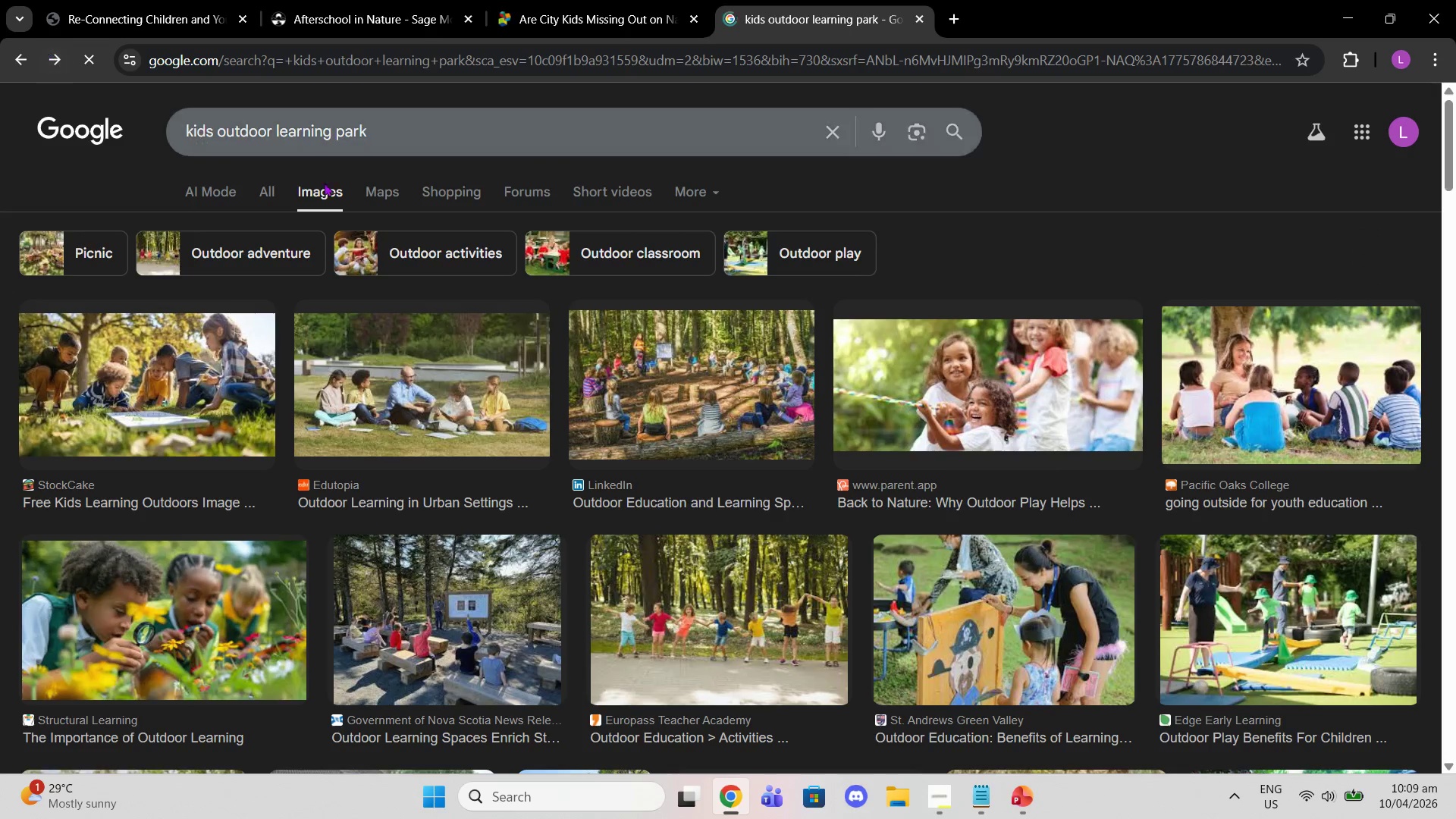 
scroll: coordinate [1006, 385], scroll_direction: down, amount: 6.0
 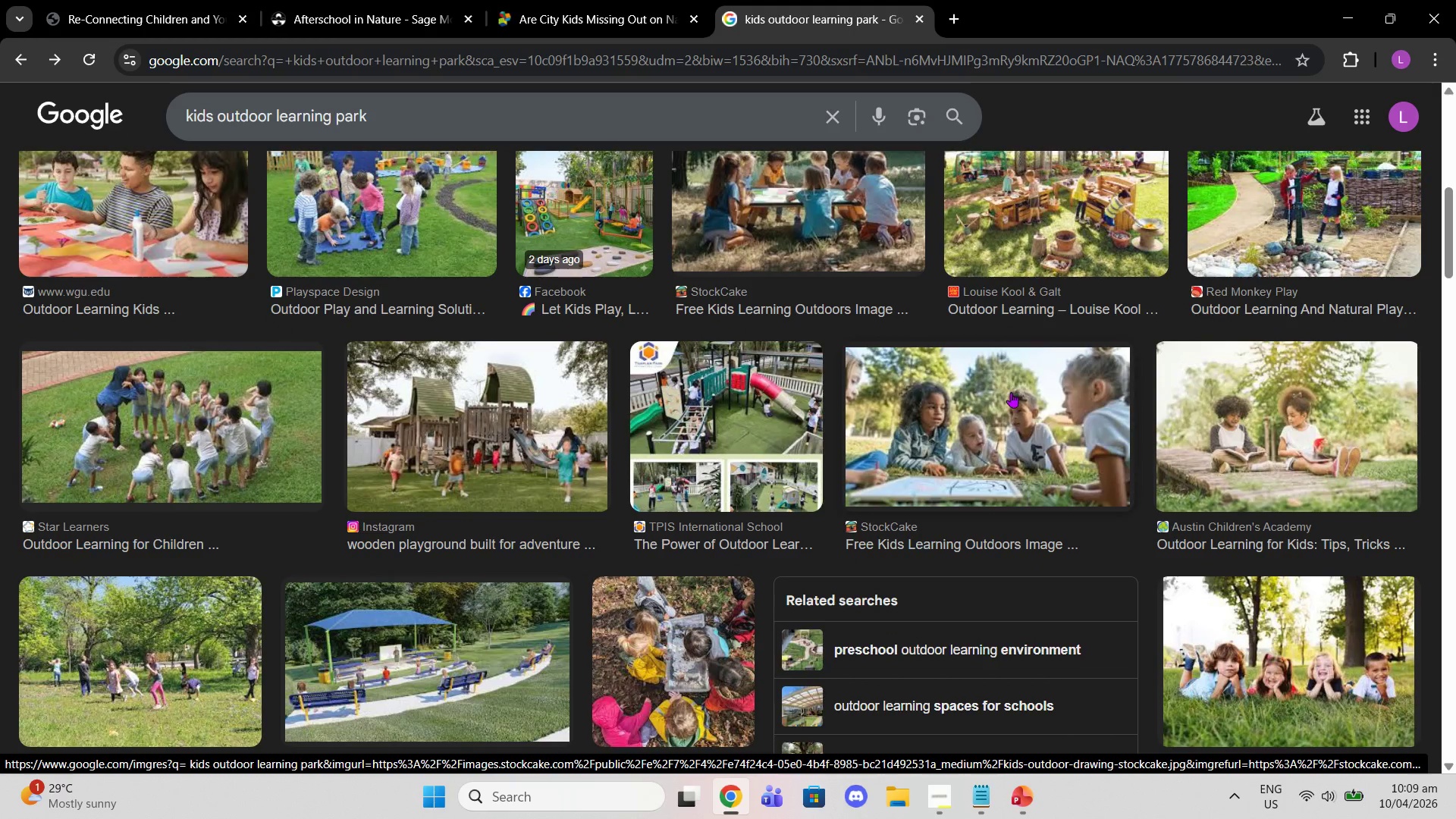 
scroll: coordinate [1156, 480], scroll_direction: down, amount: 7.0
 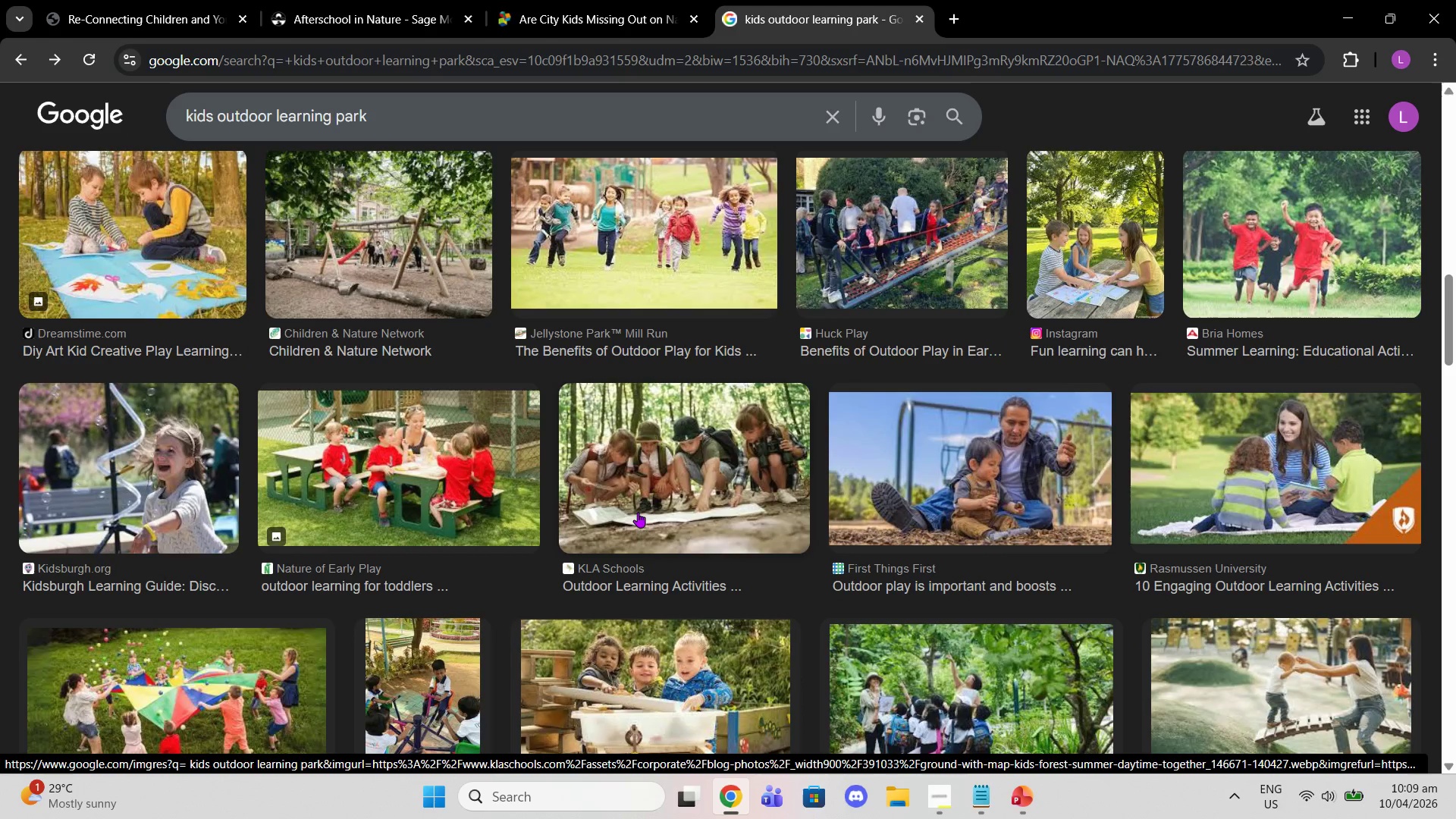 
left_click([641, 510])
 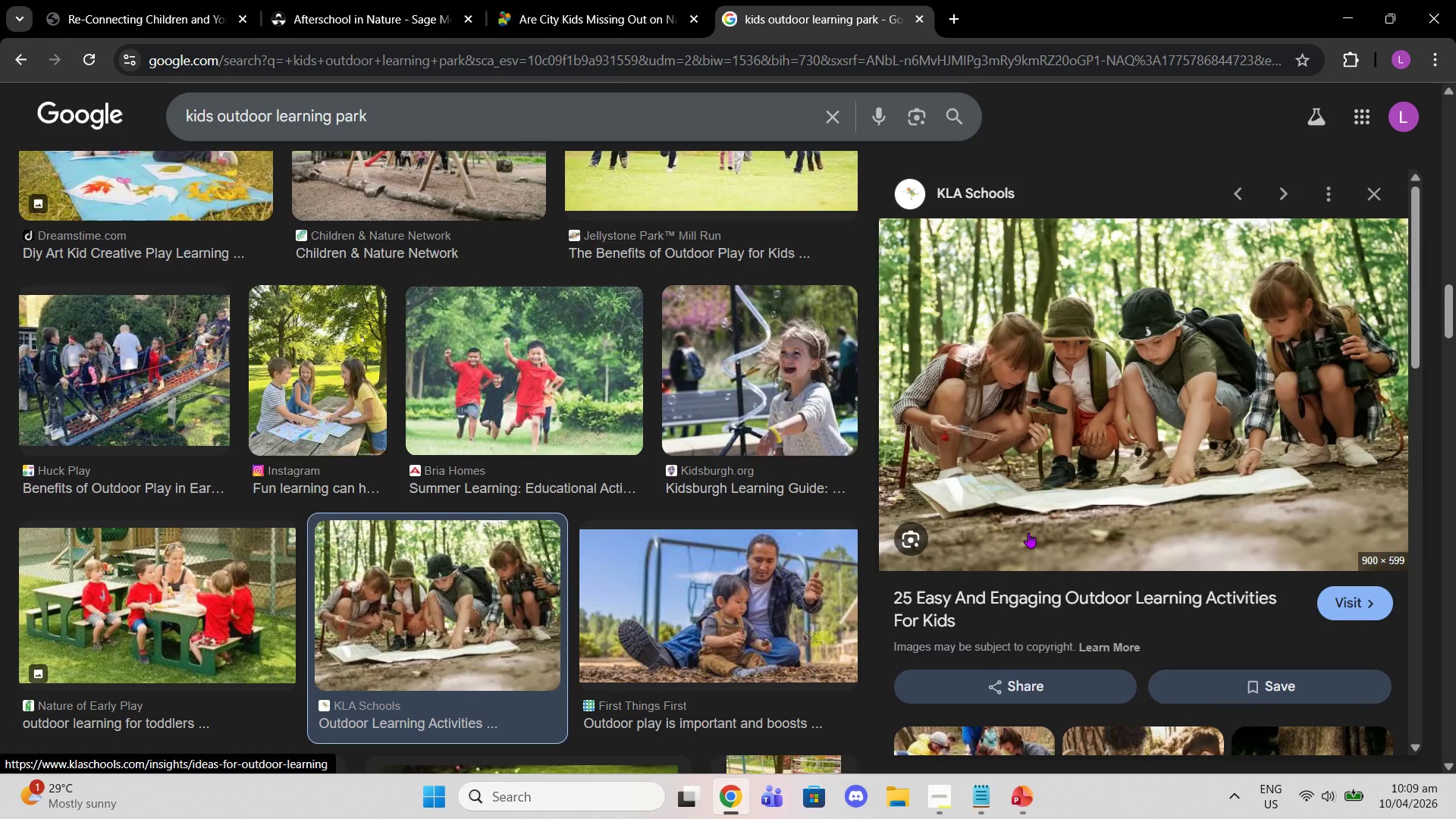 
right_click([1028, 532])
 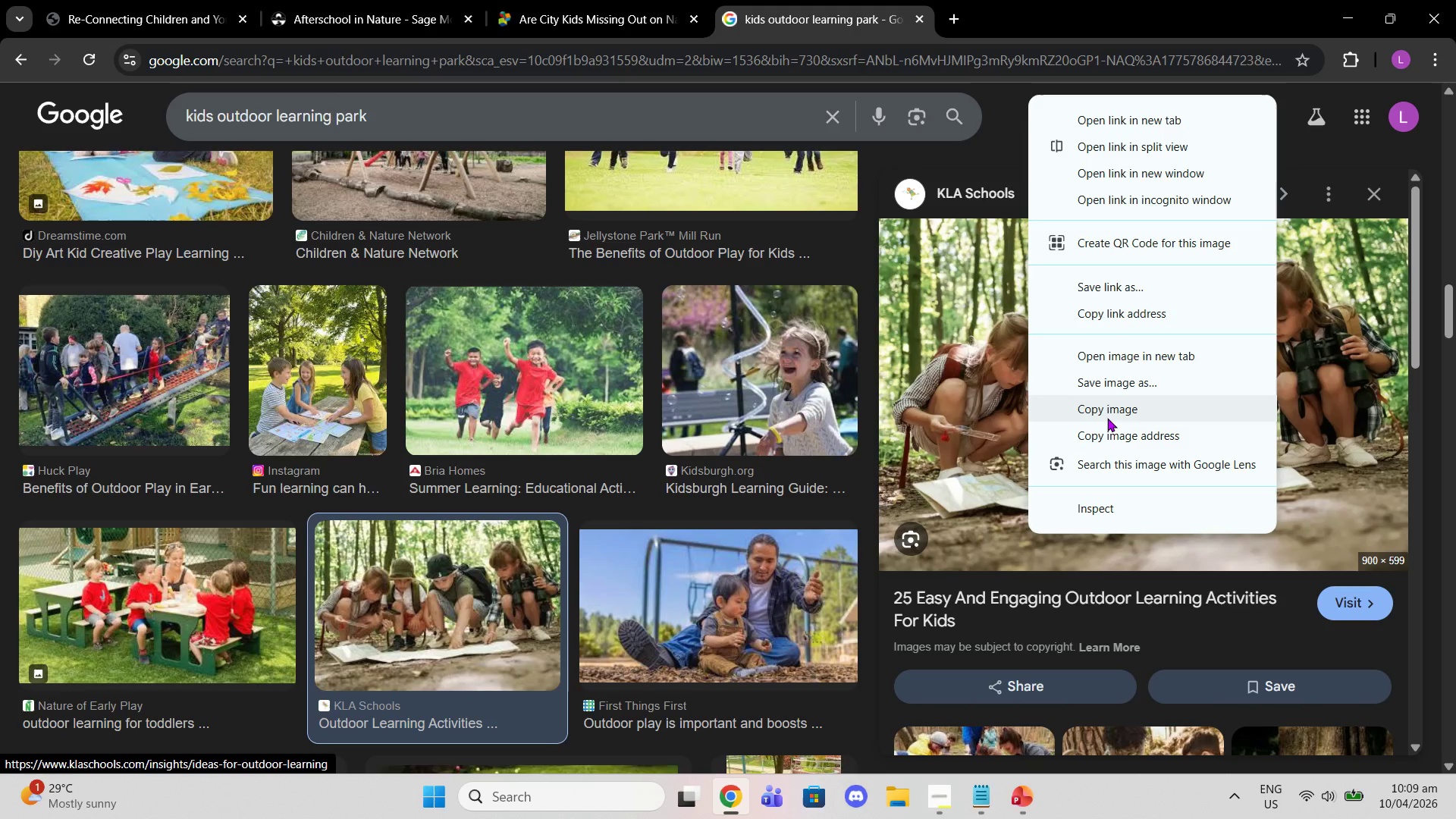 
left_click([1107, 418])
 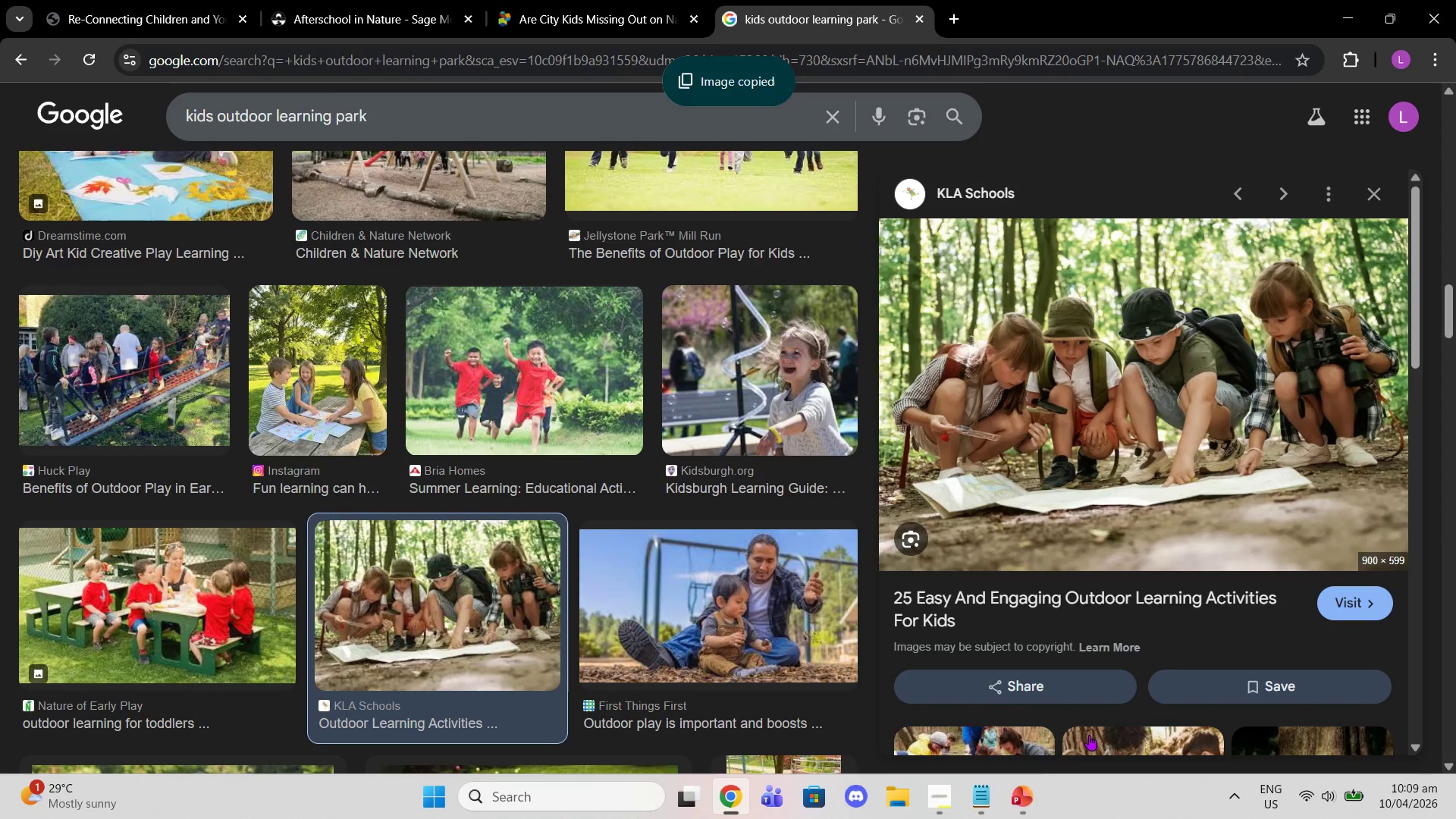 
left_click_drag(start_coordinate=[1021, 792], to_coordinate=[1024, 788])
 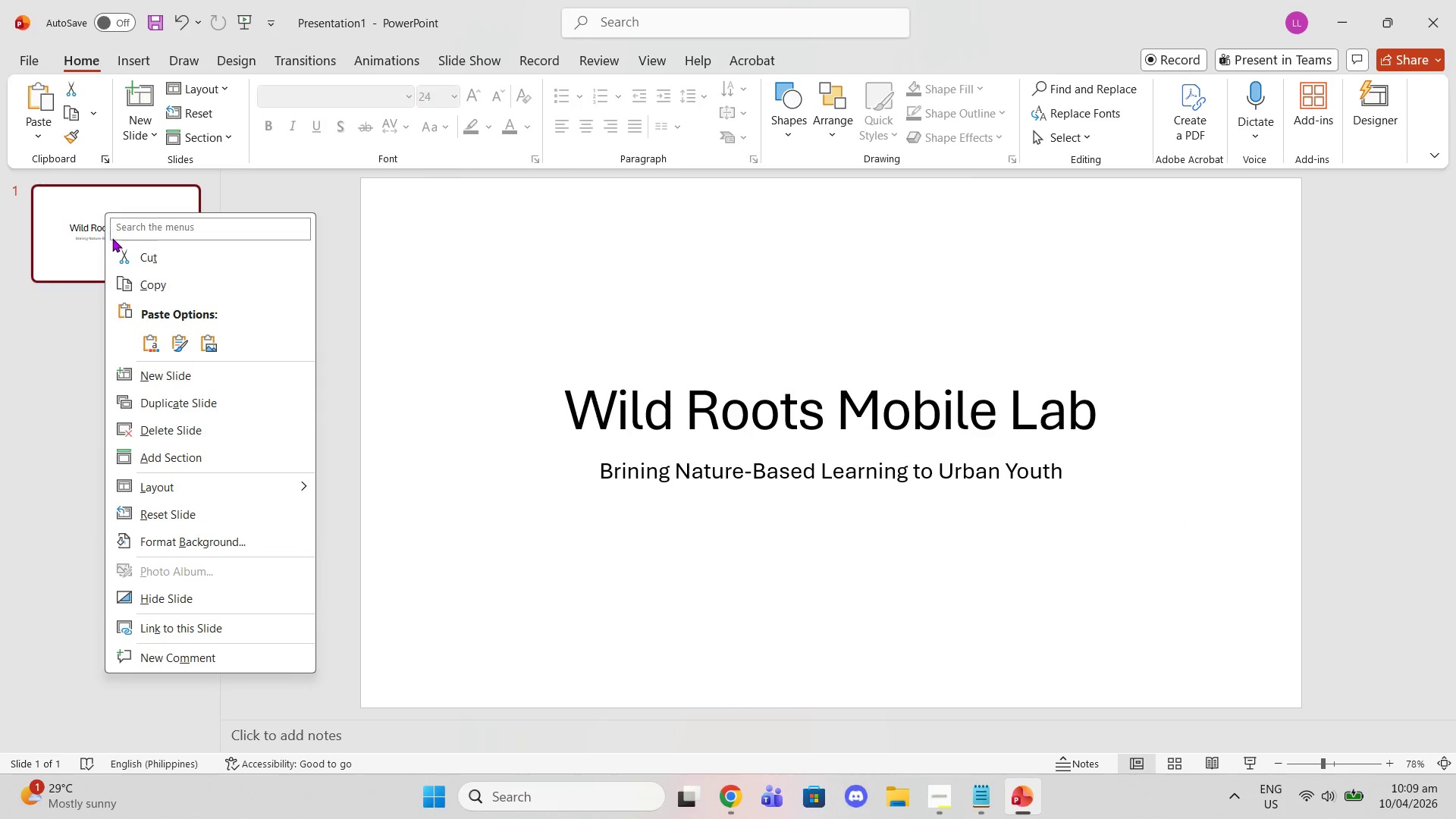 
wait(5.25)
 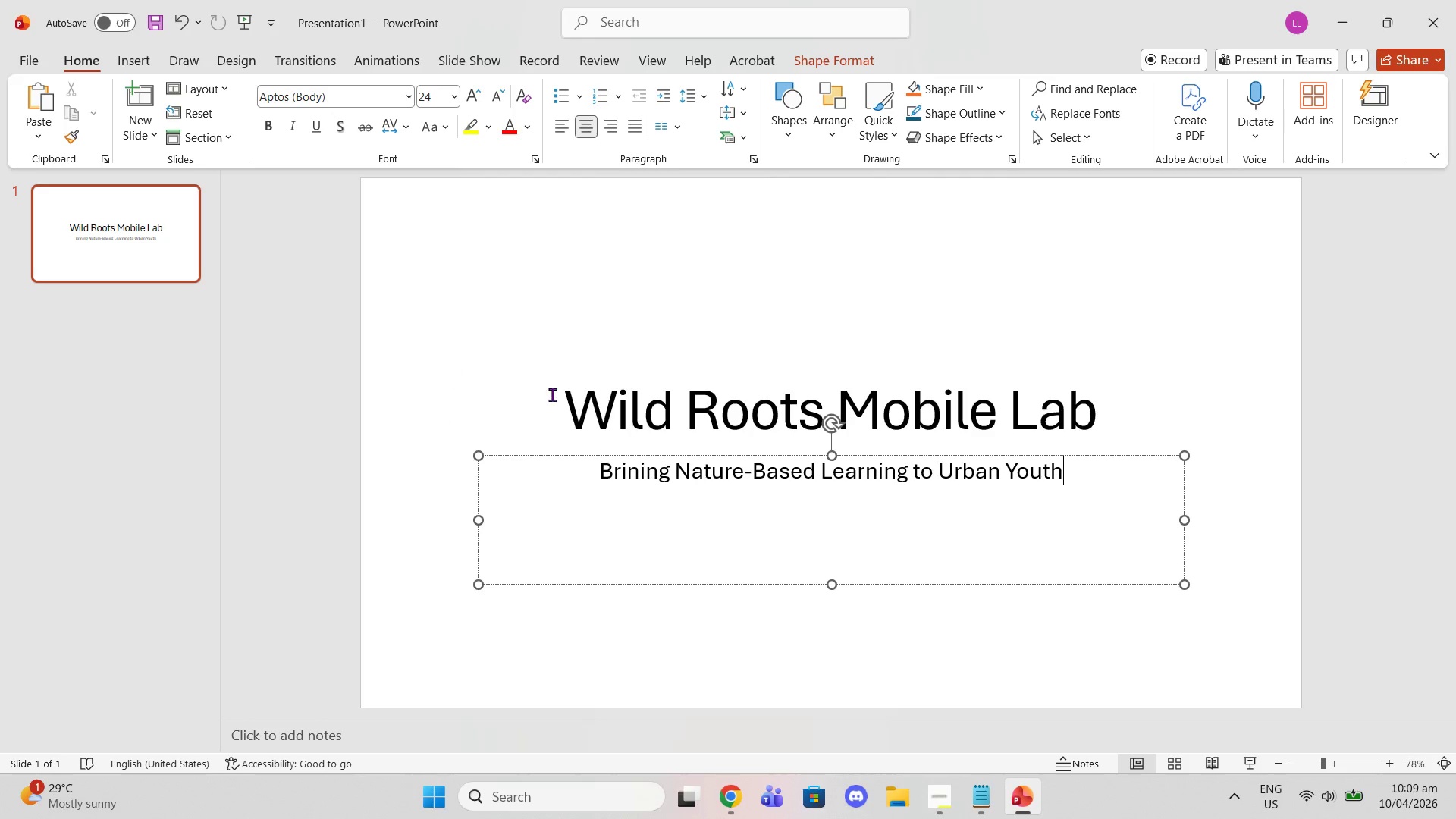 
left_click([187, 367])
 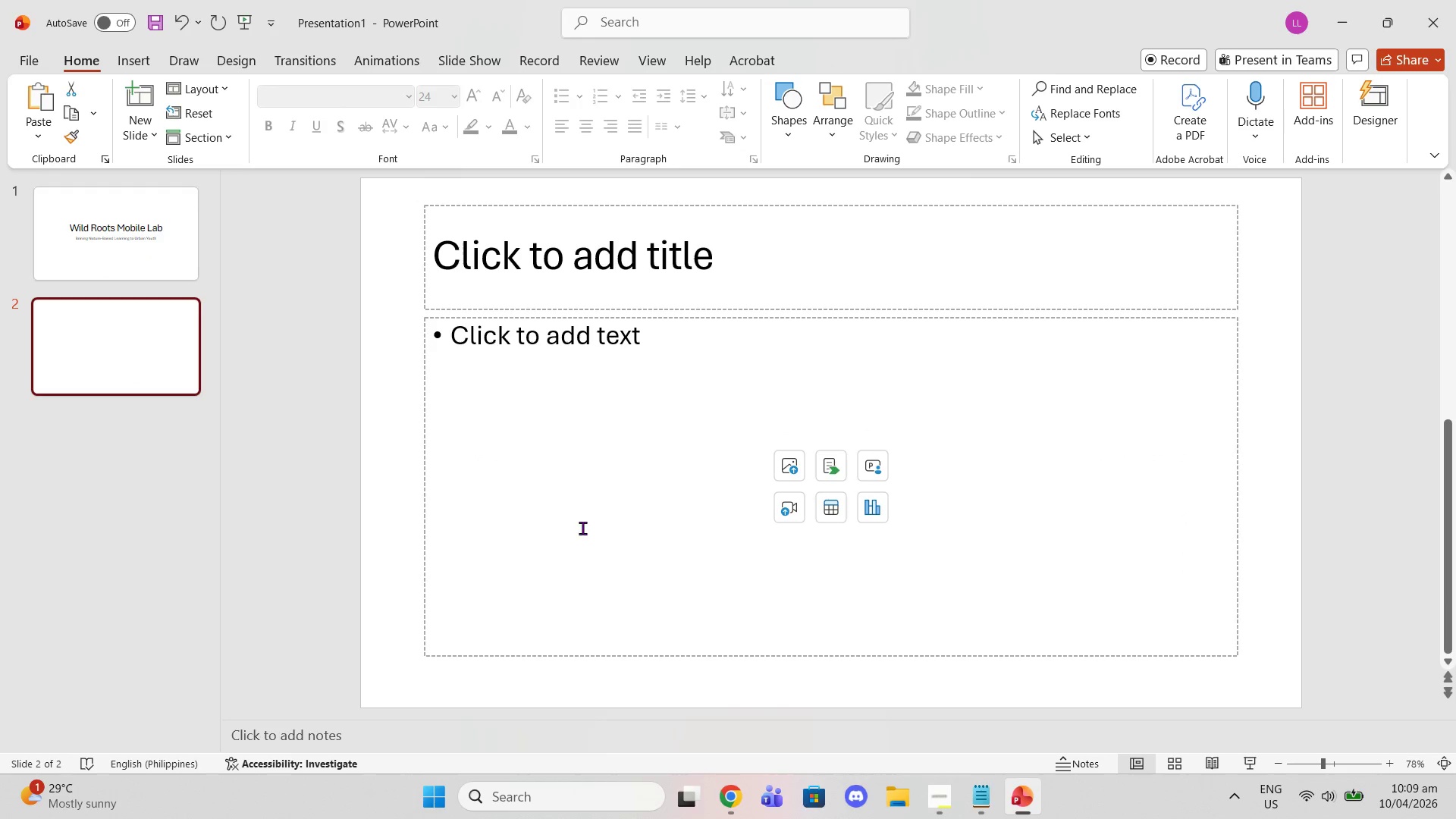 
left_click_drag(start_coordinate=[582, 528], to_coordinate=[584, 532])
 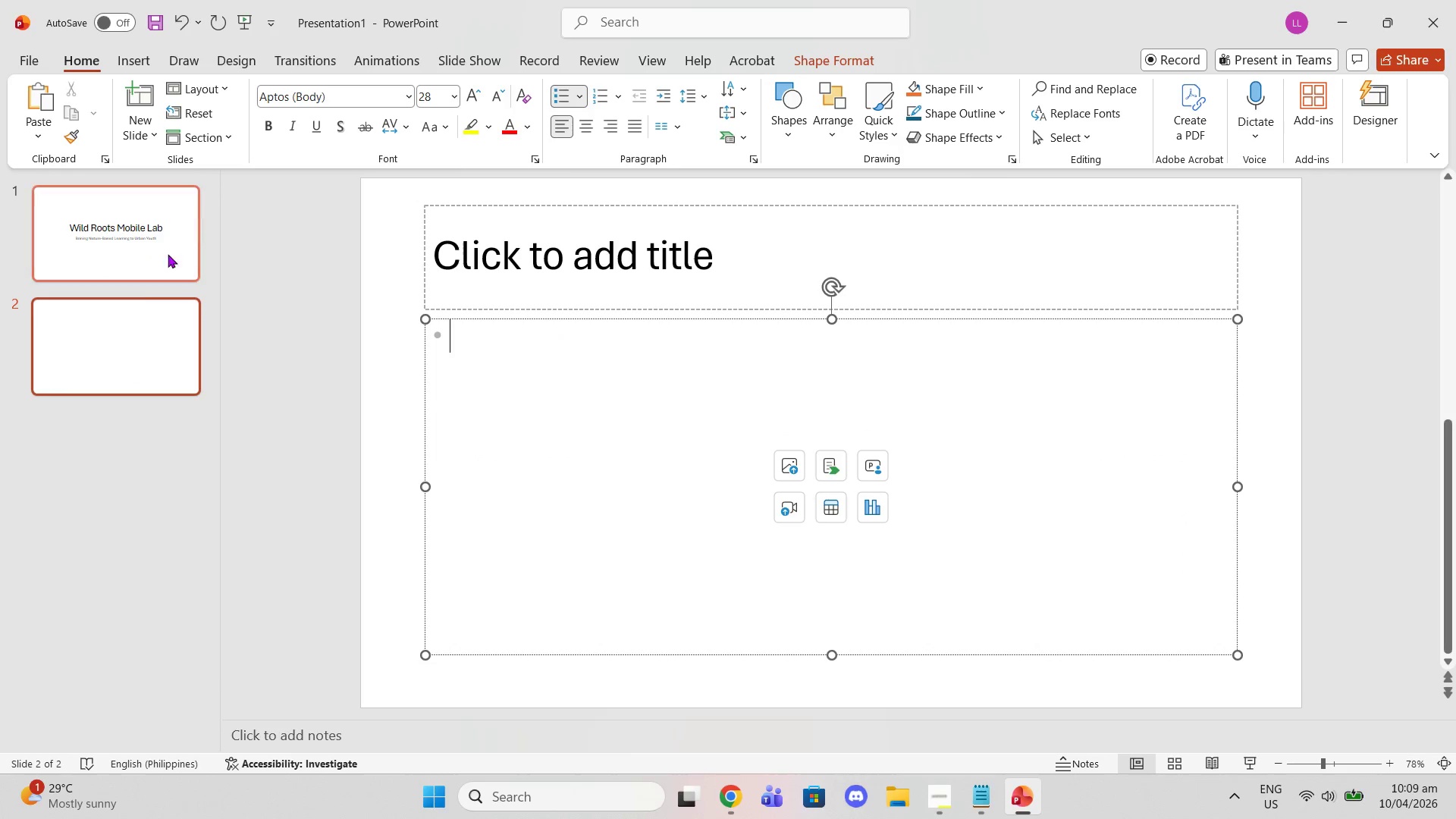 
left_click([127, 141])
 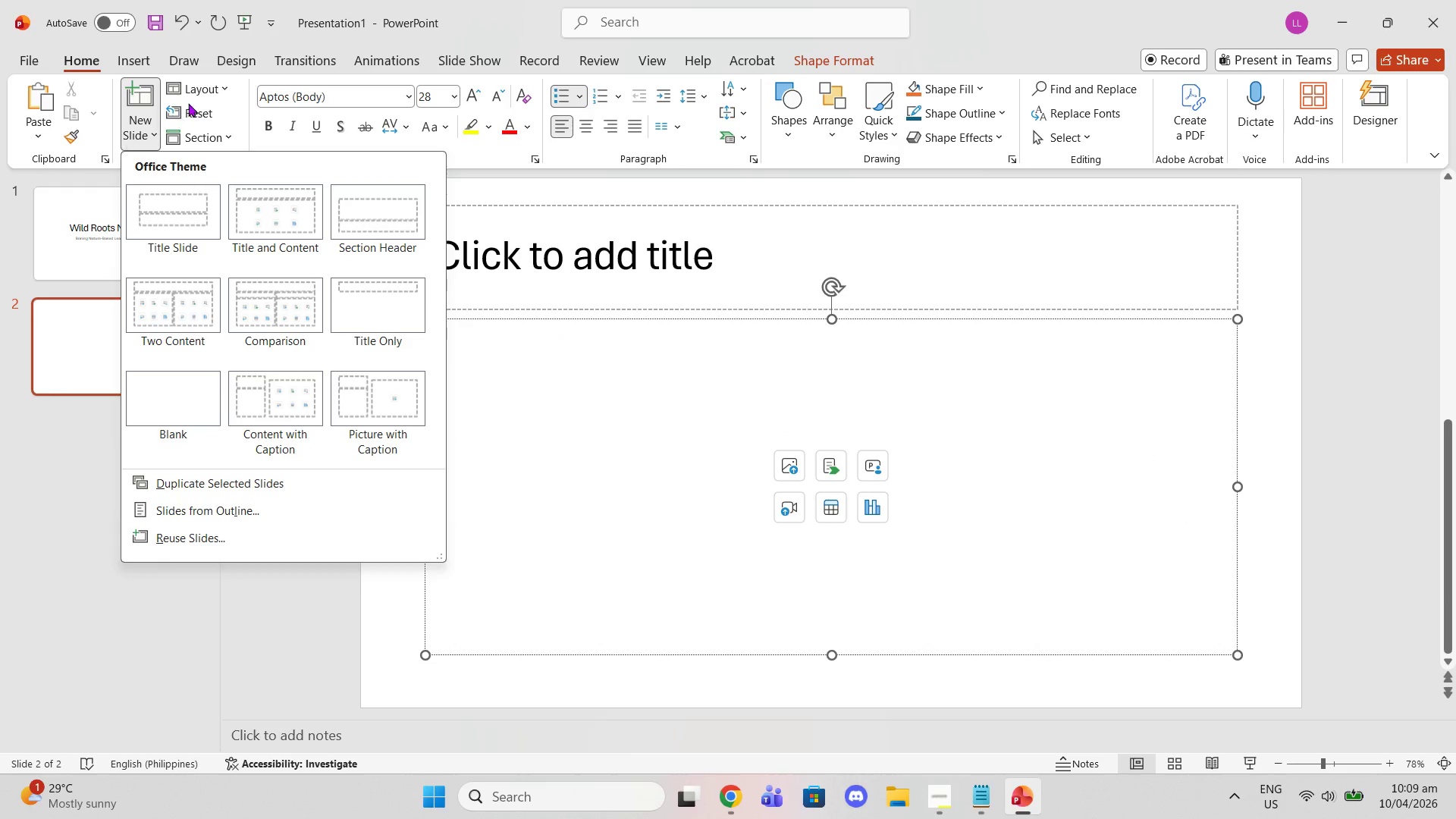 
left_click([192, 99])
 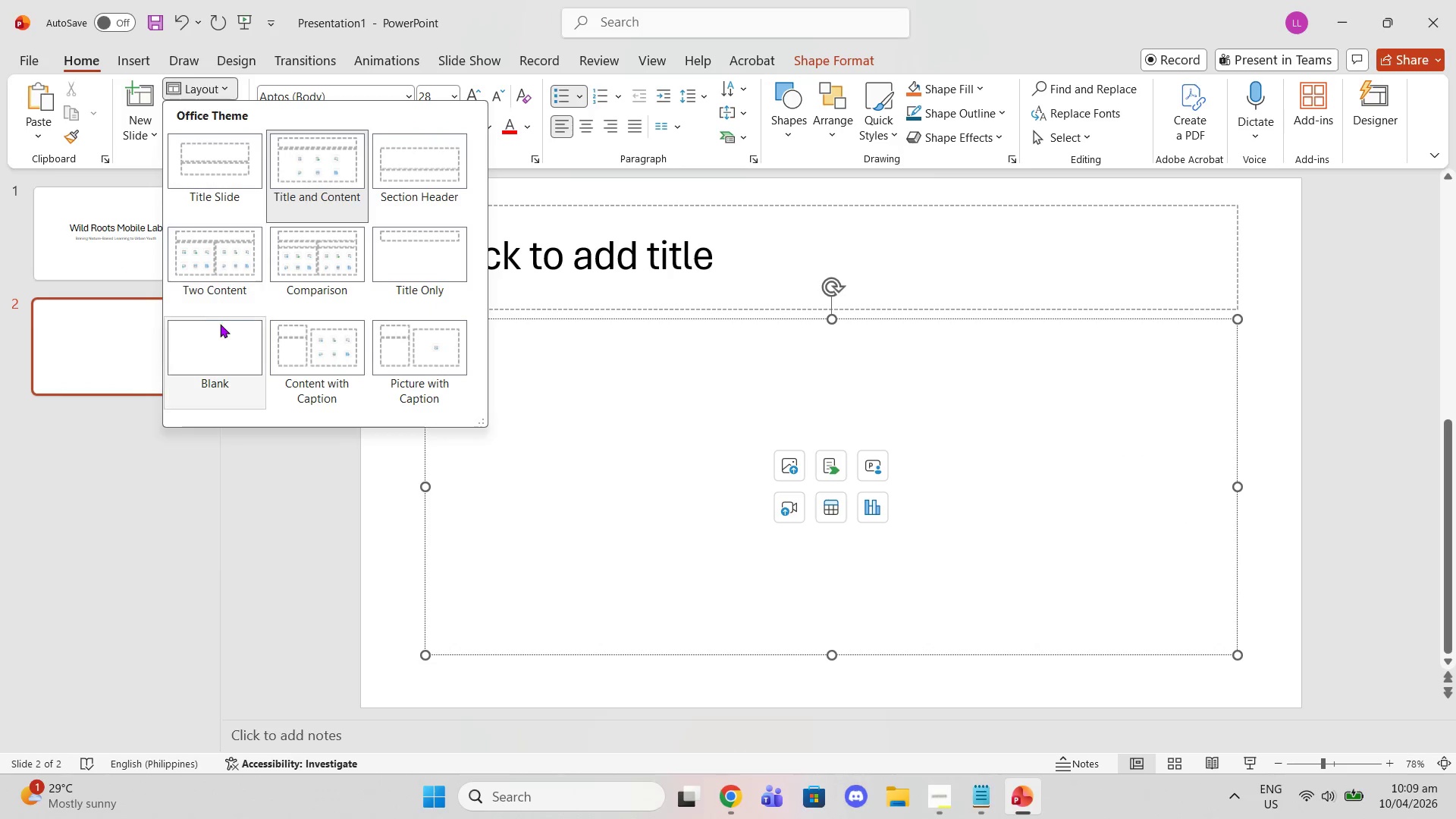 
left_click([224, 336])
 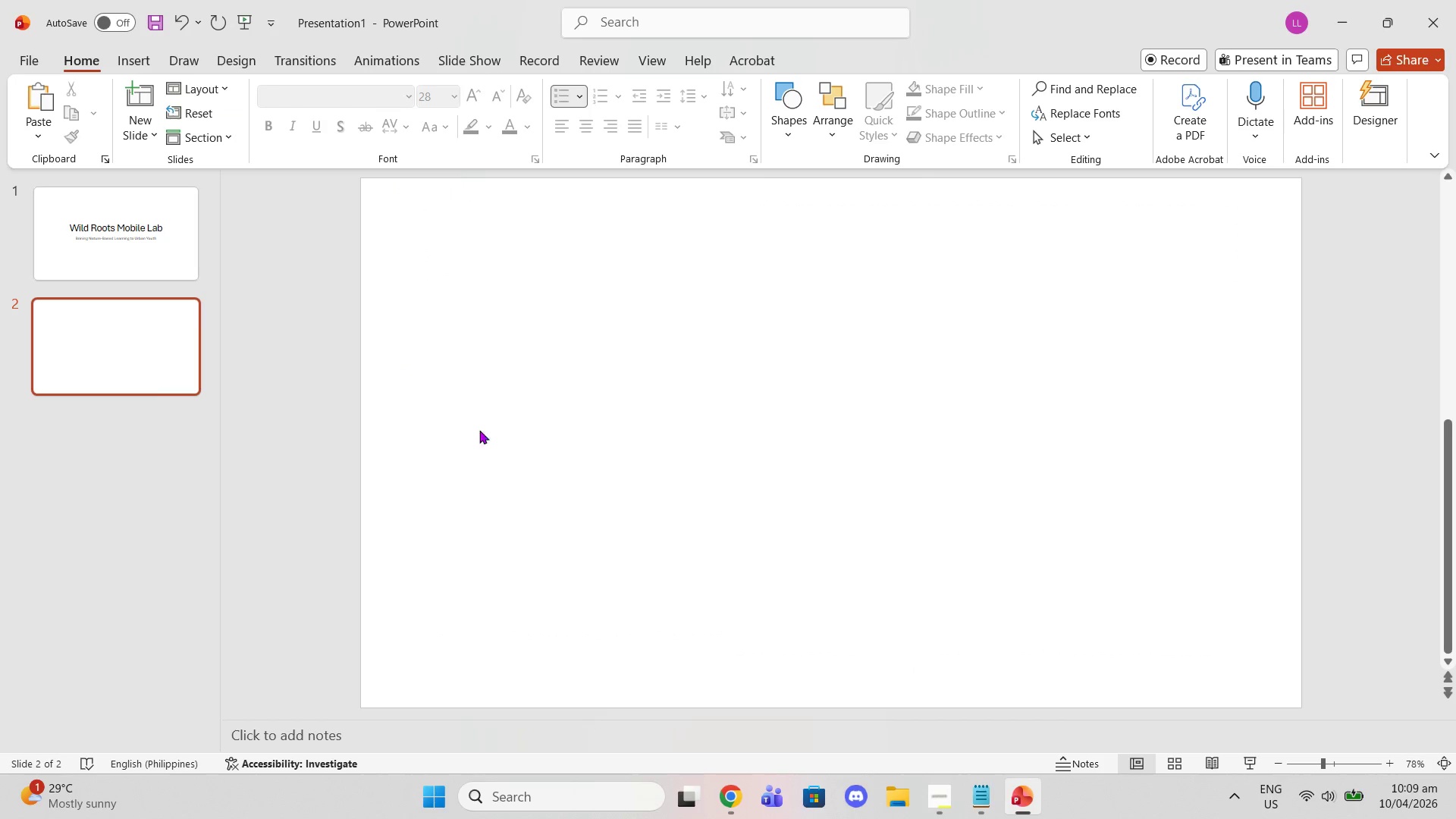 
left_click_drag(start_coordinate=[663, 497], to_coordinate=[671, 507])
 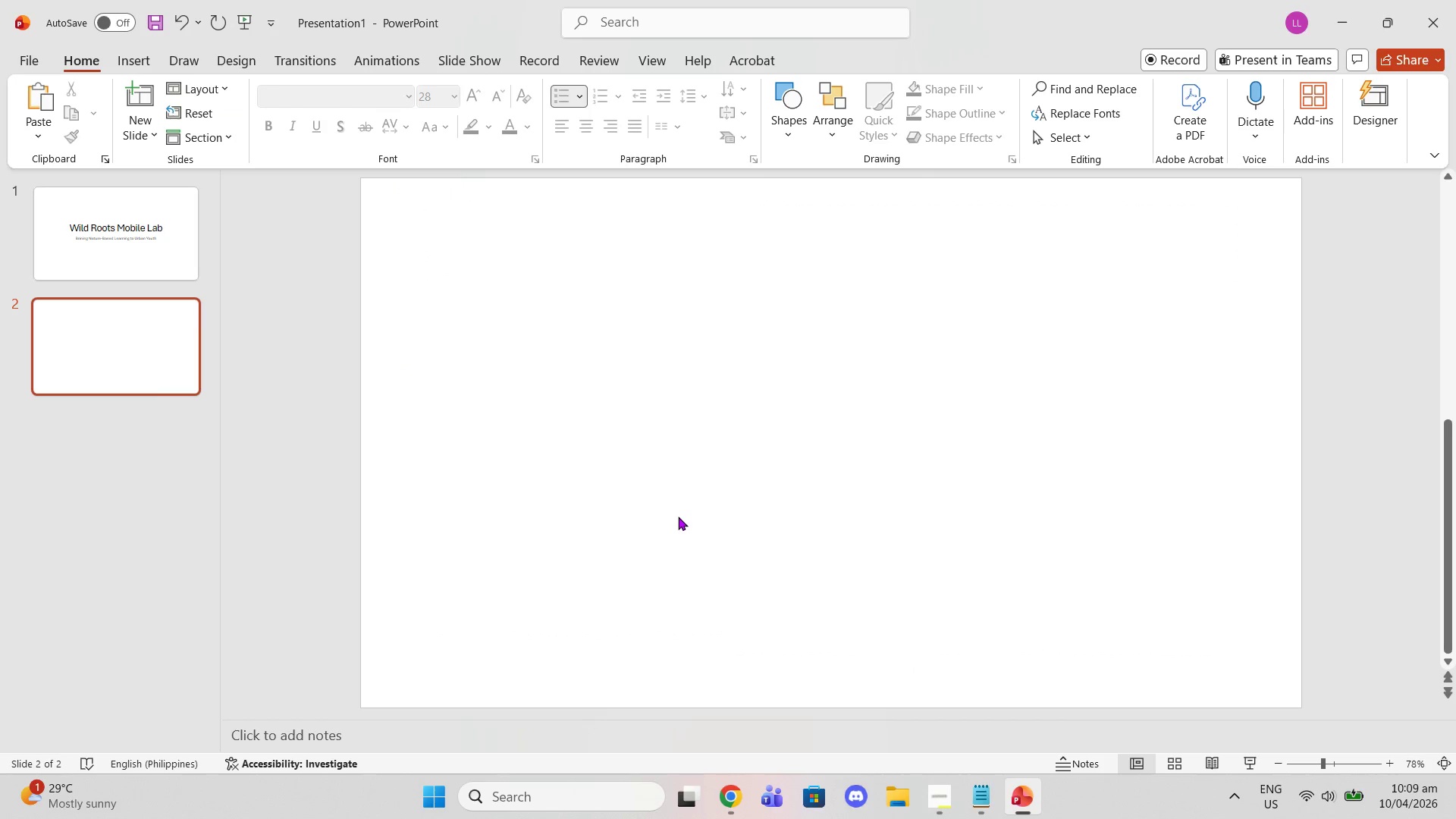 
key(Control+V)
 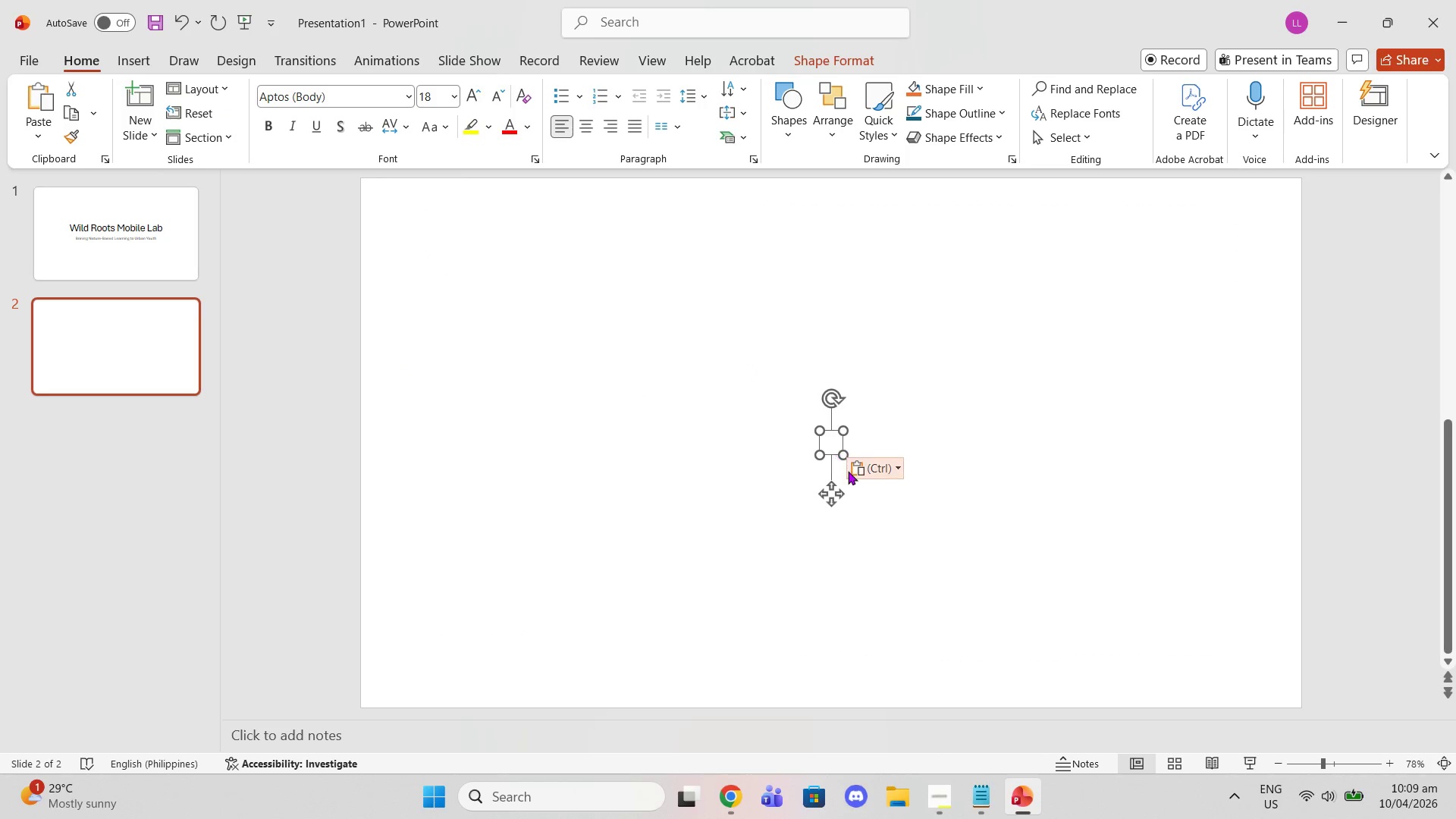 
left_click([940, 401])
 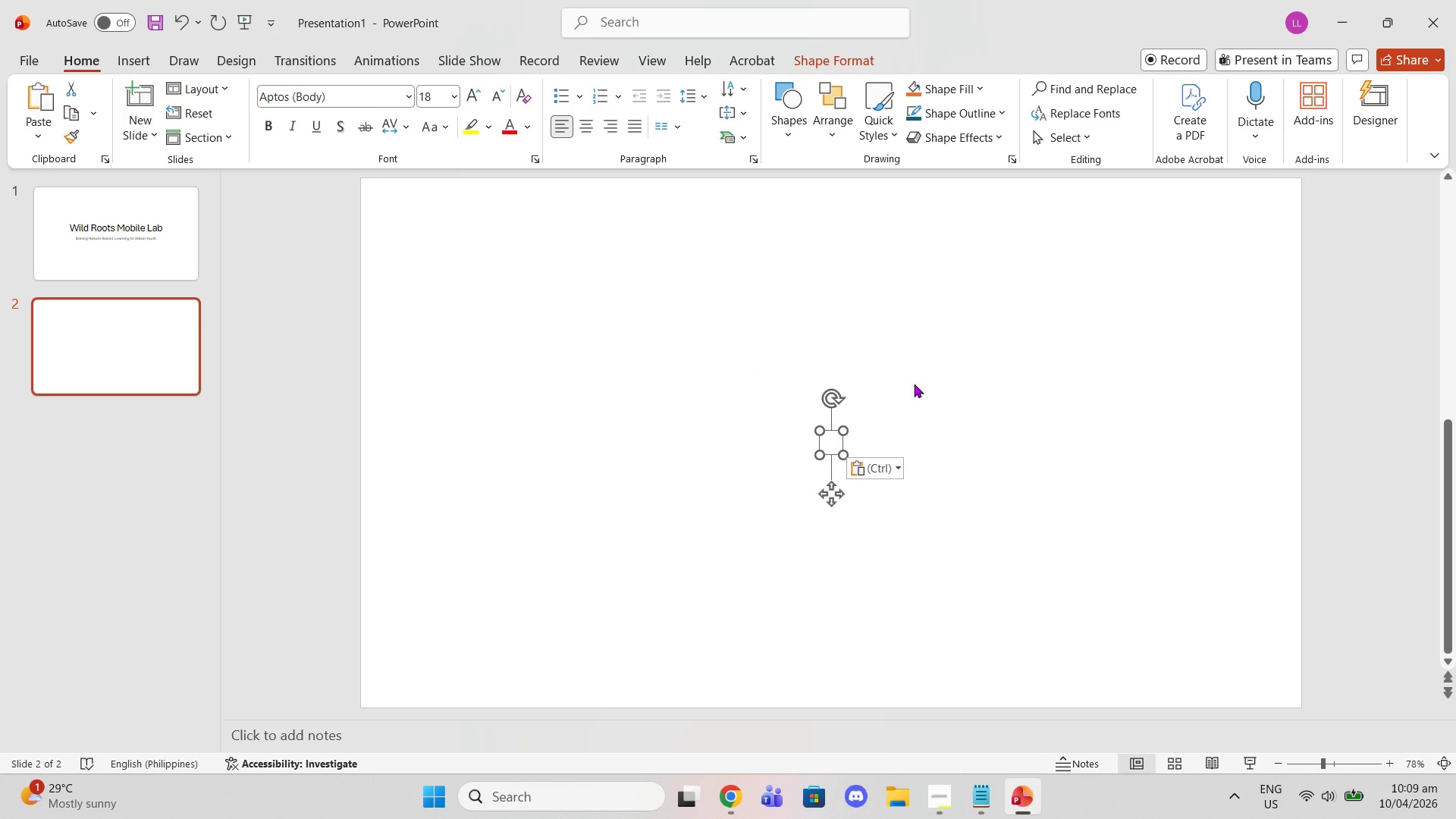 
key(Delete)
 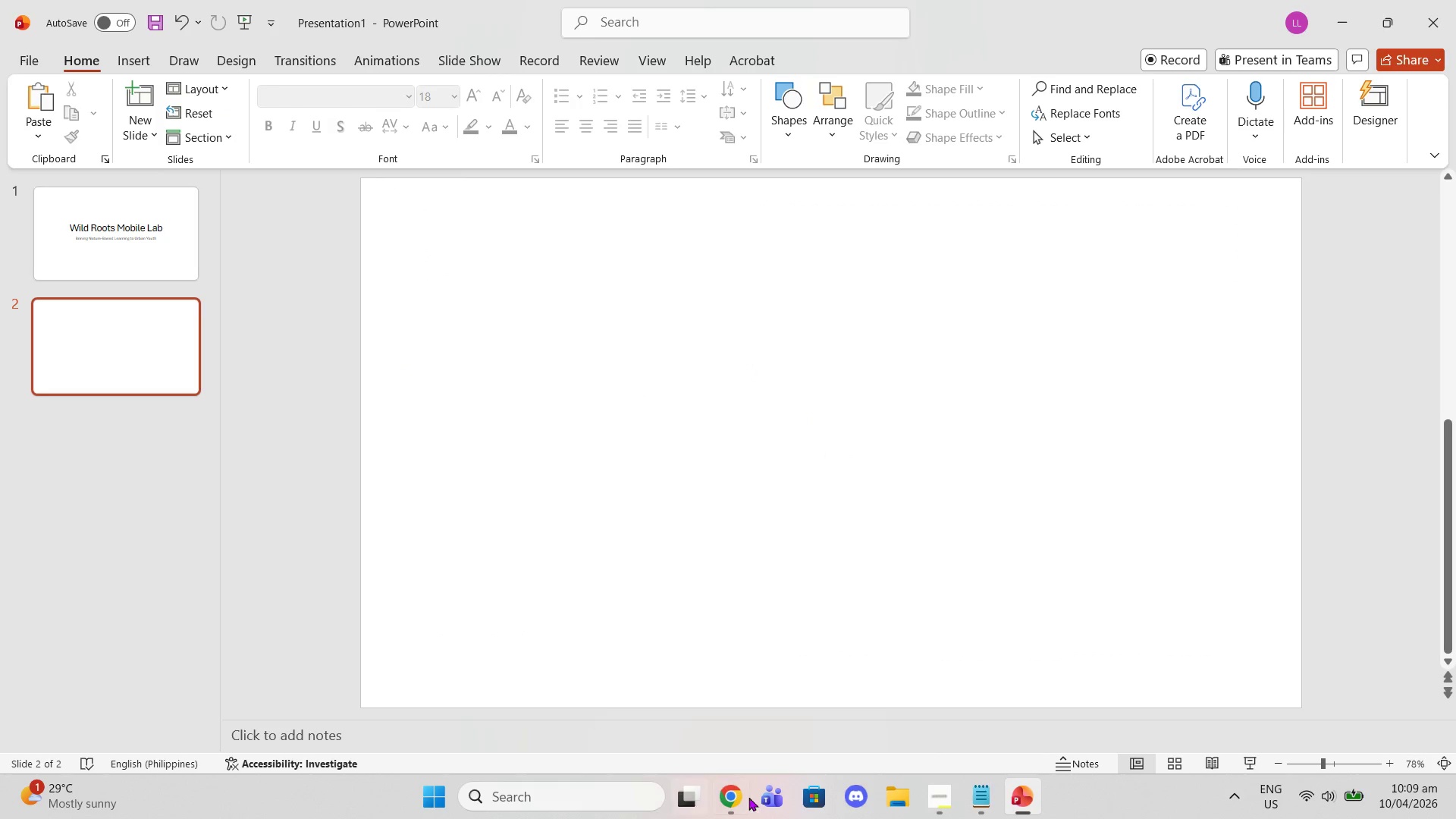 
left_click([731, 796])
 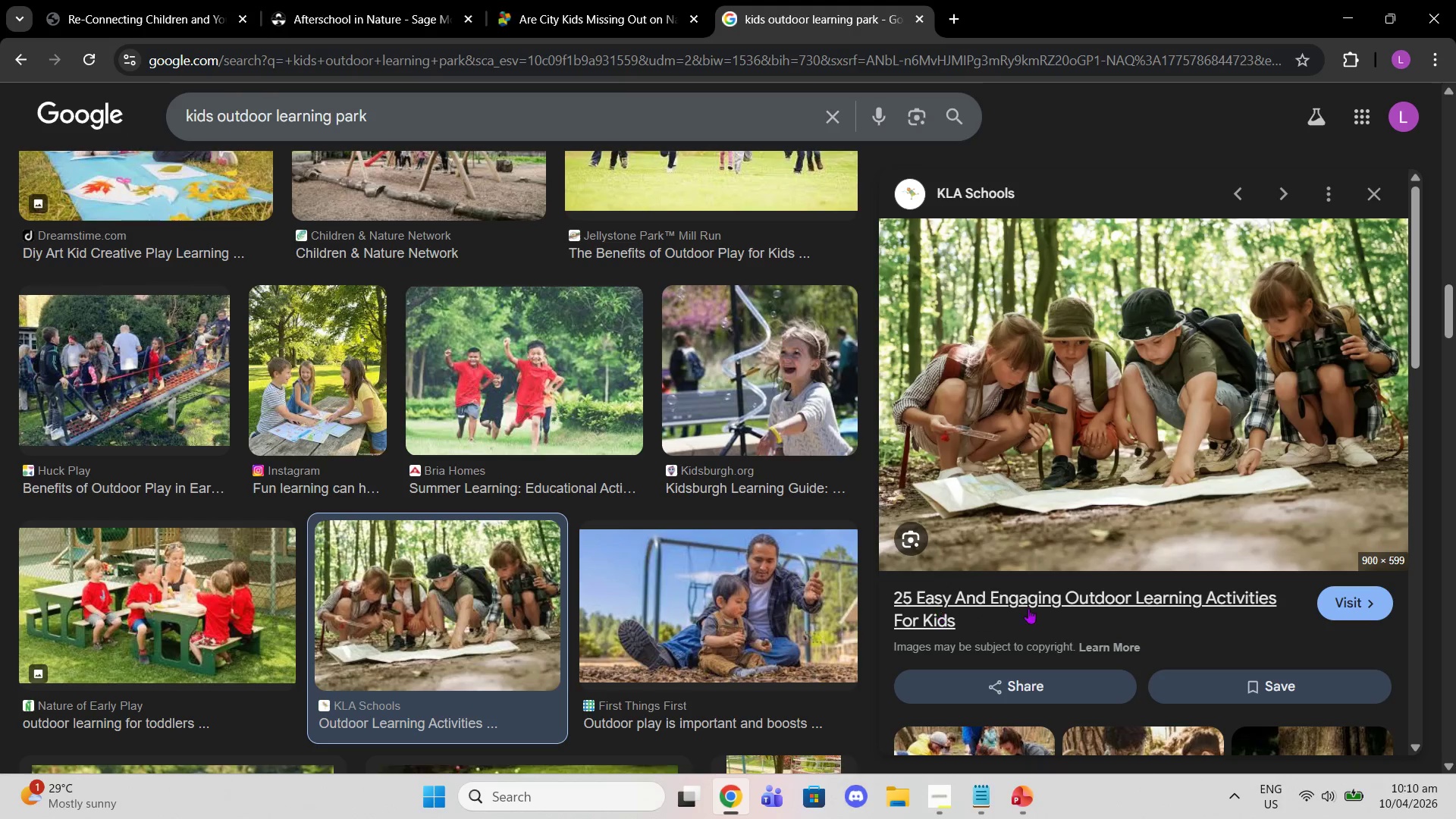 
left_click([1029, 608])
 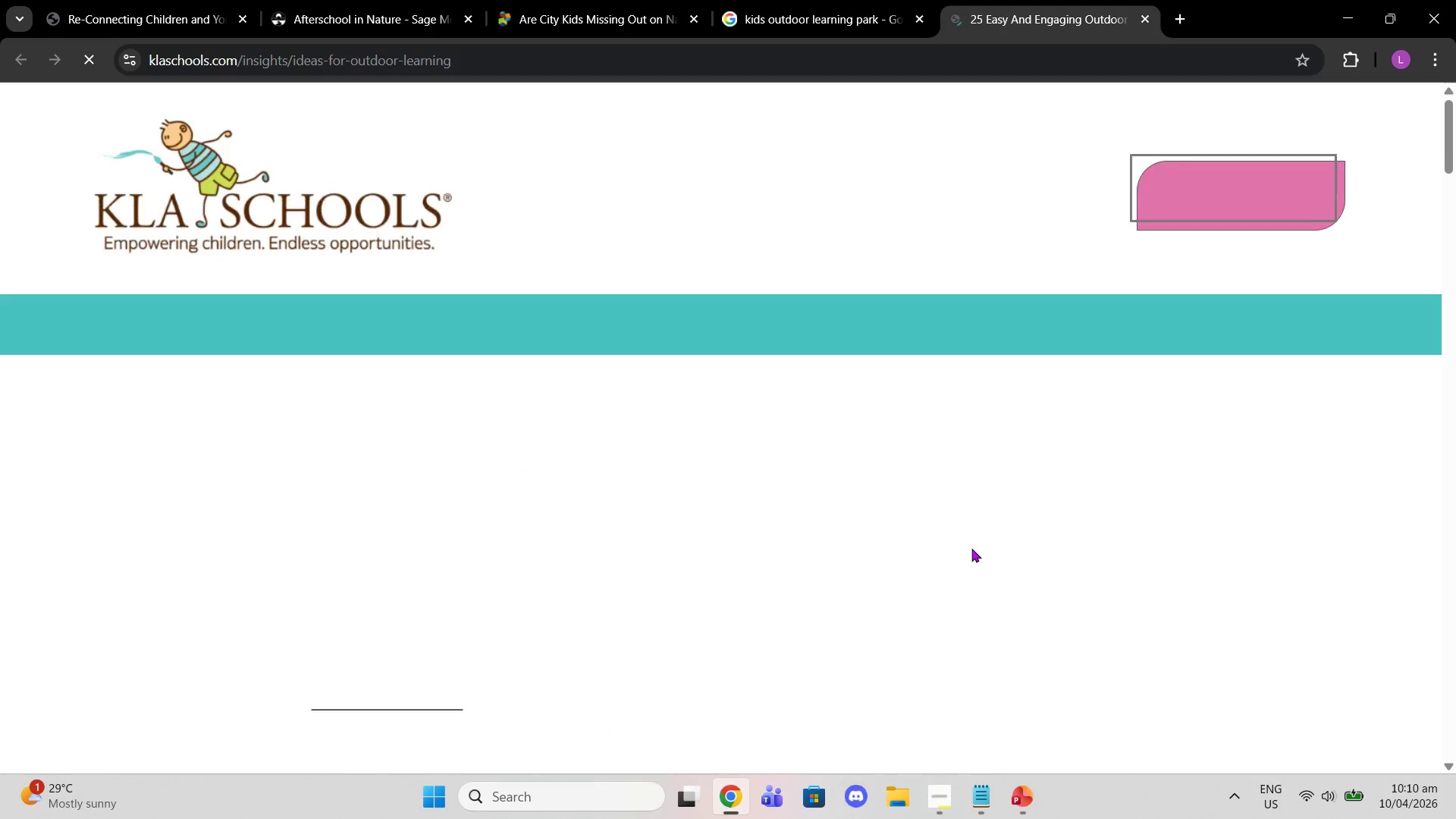 
right_click([792, 450])
 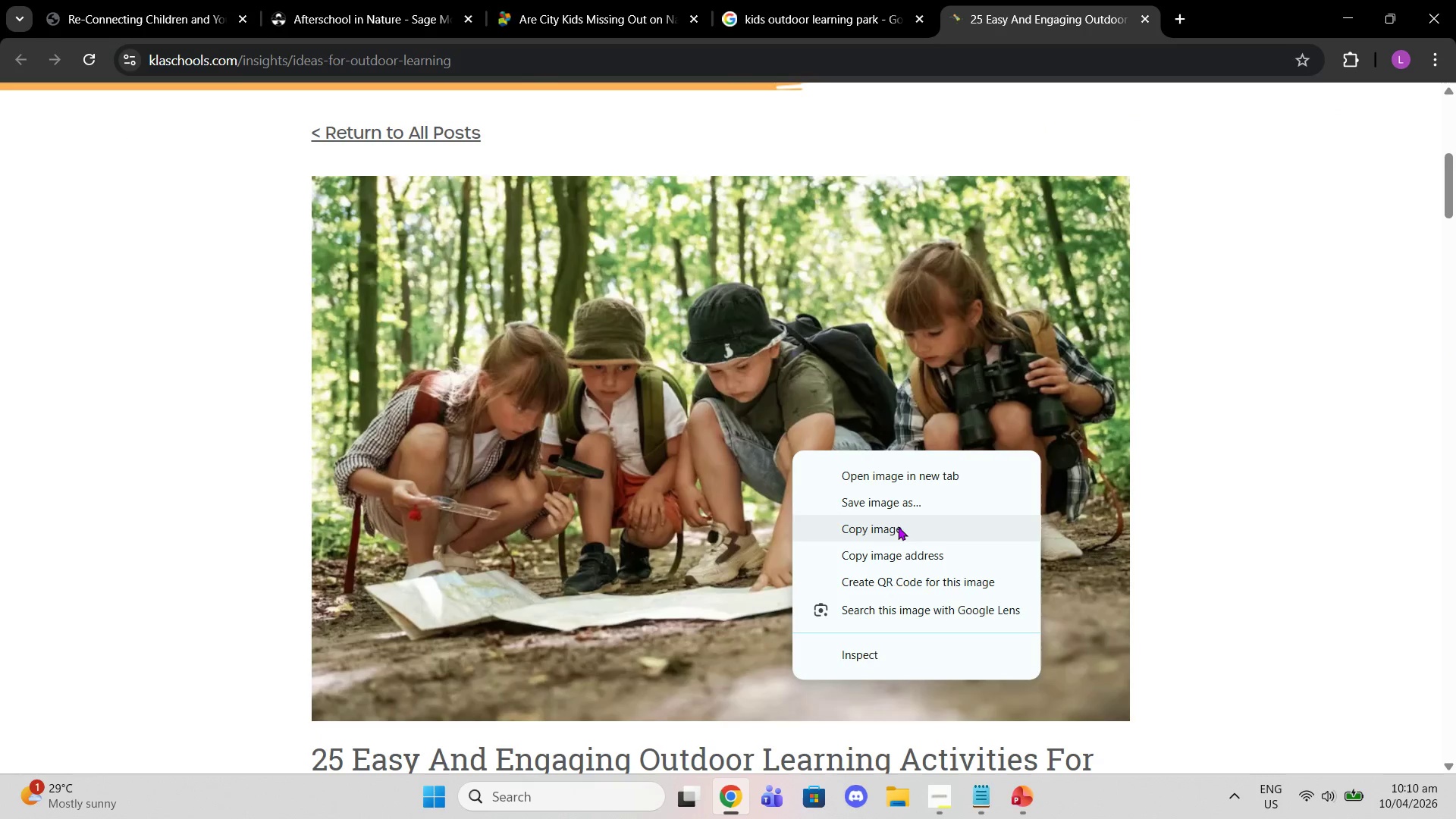 
scroll: coordinate [814, 459], scroll_direction: down, amount: 6.0
 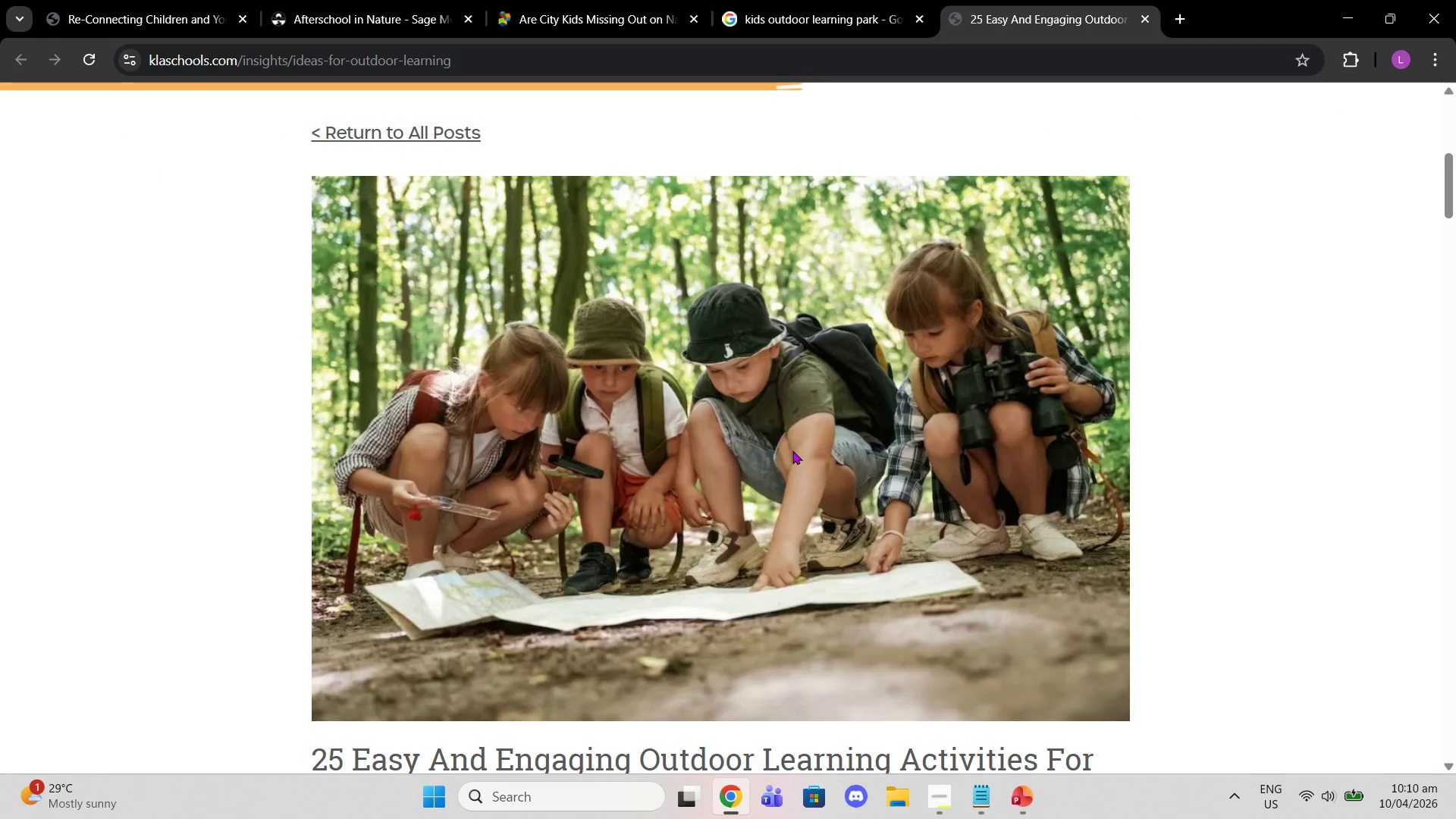 
left_click([902, 538])
 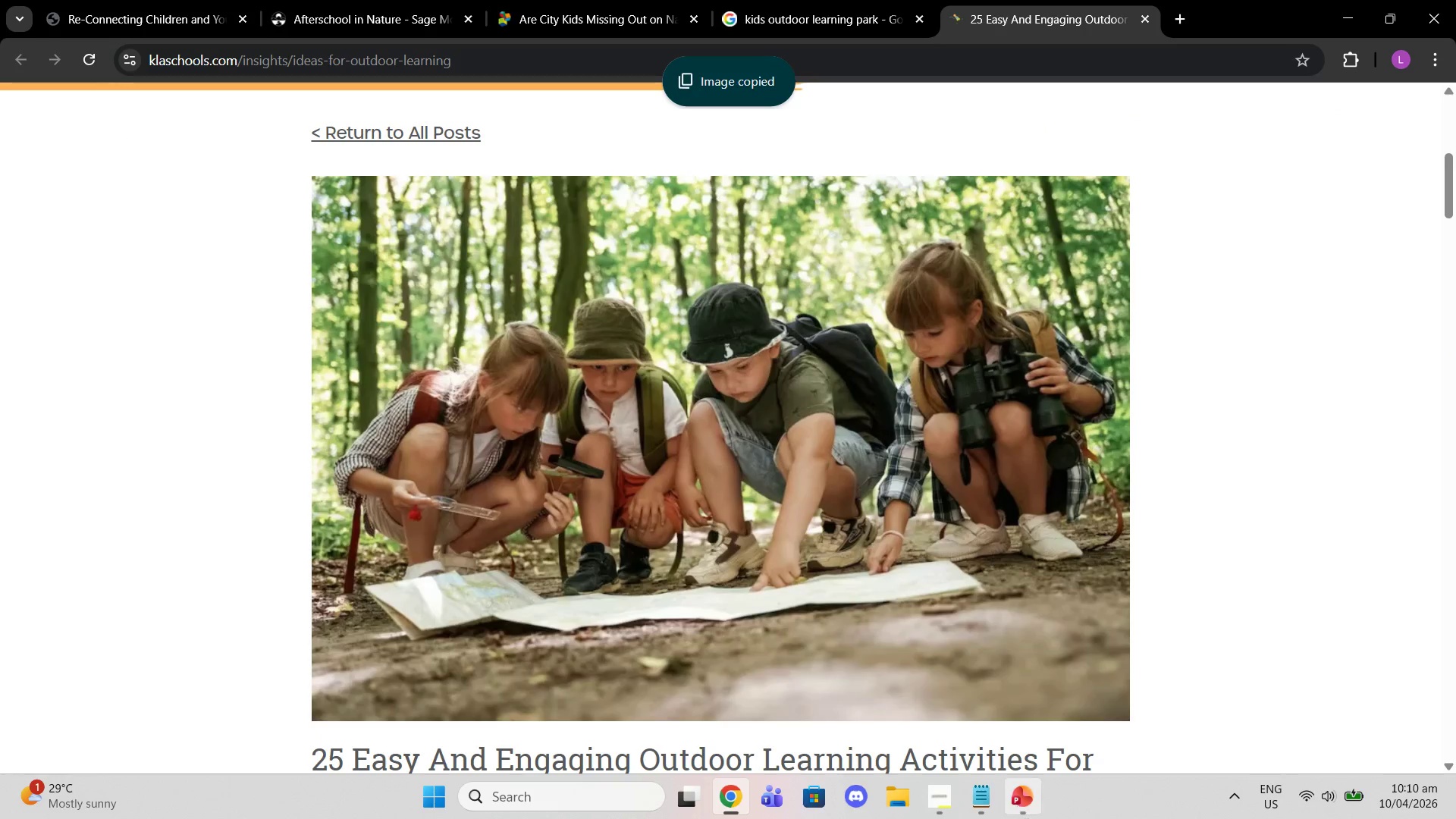 
left_click([1028, 818])
 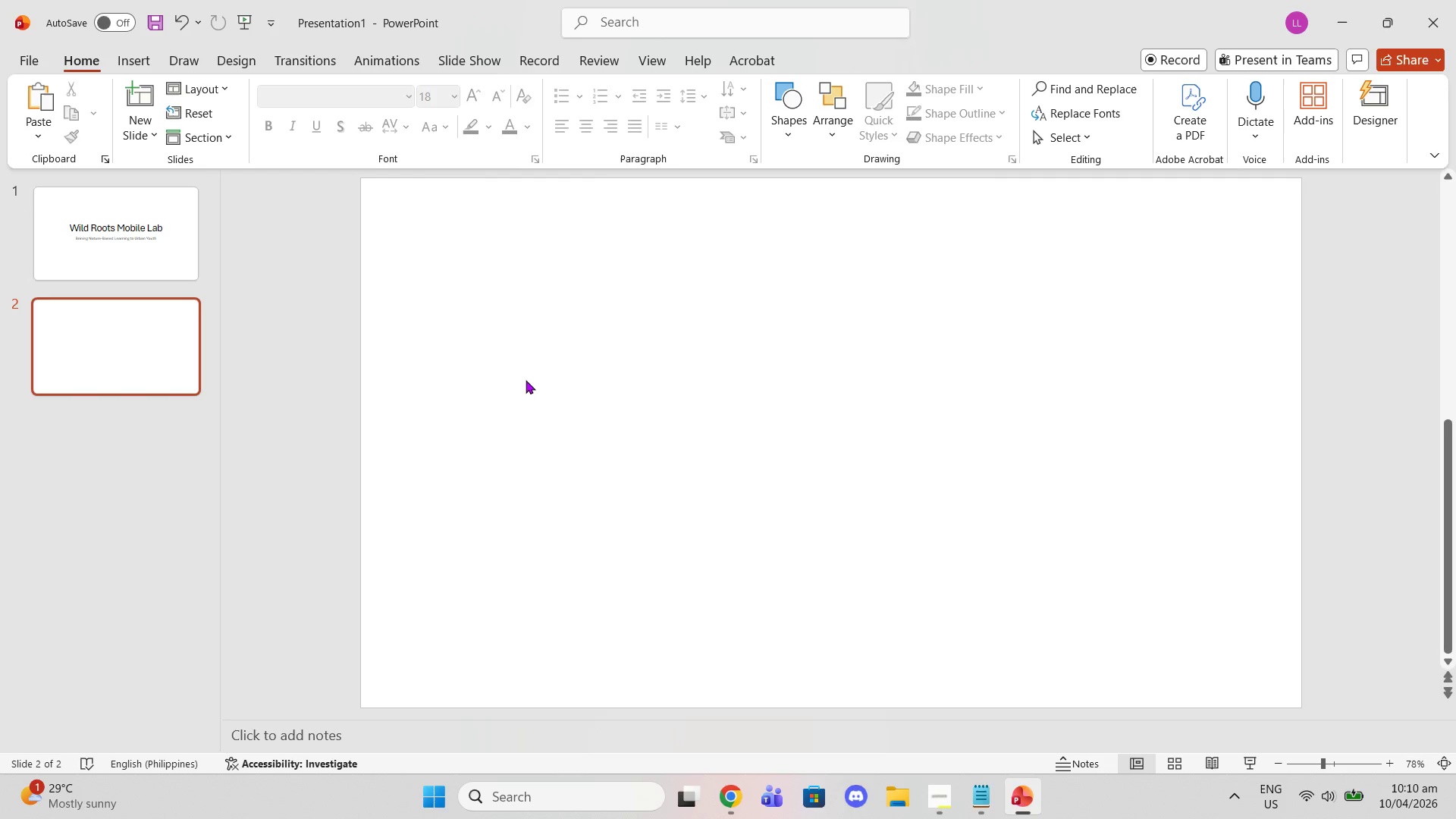 
key(Control+V)
 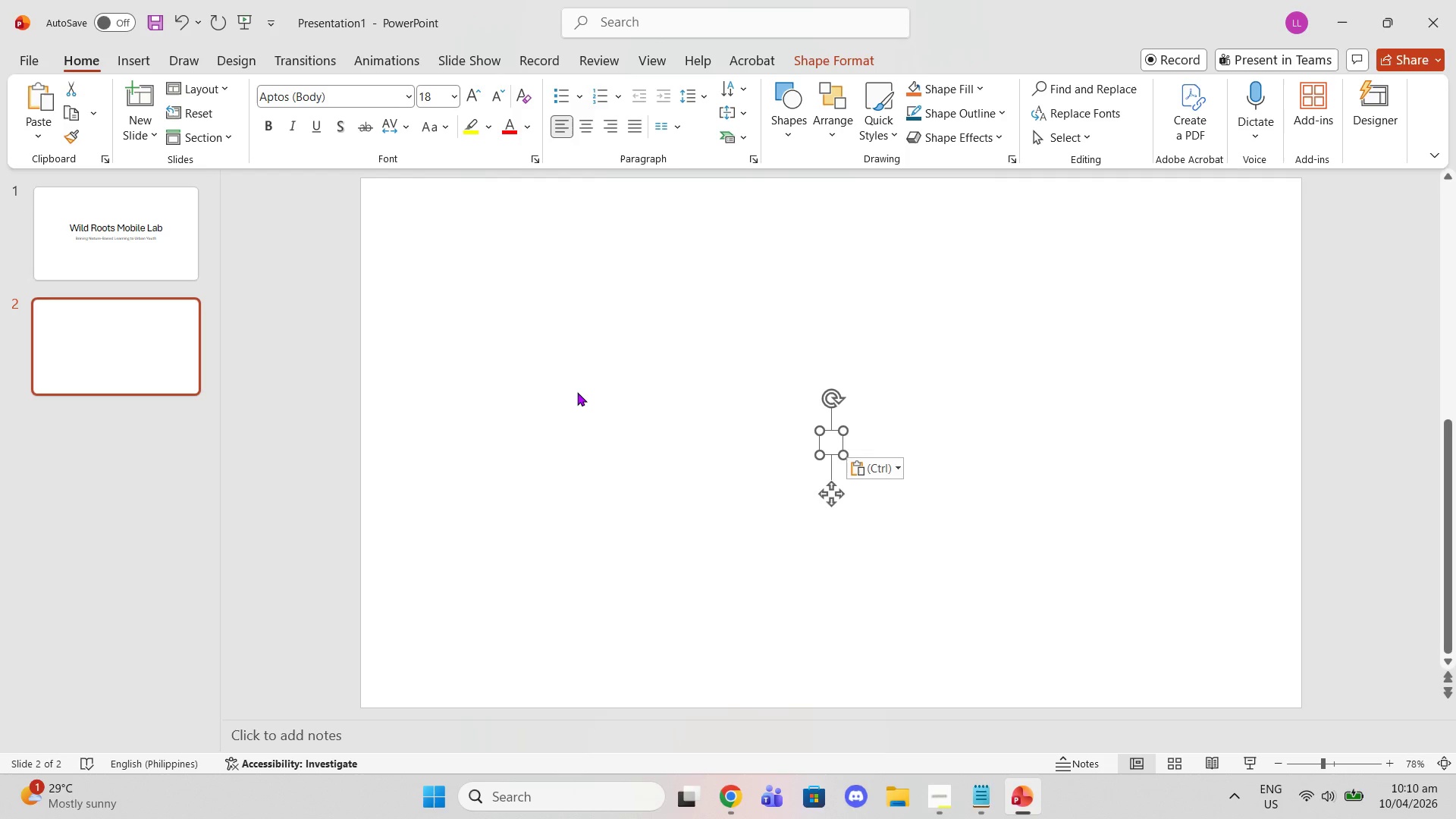 
key(Delete)
 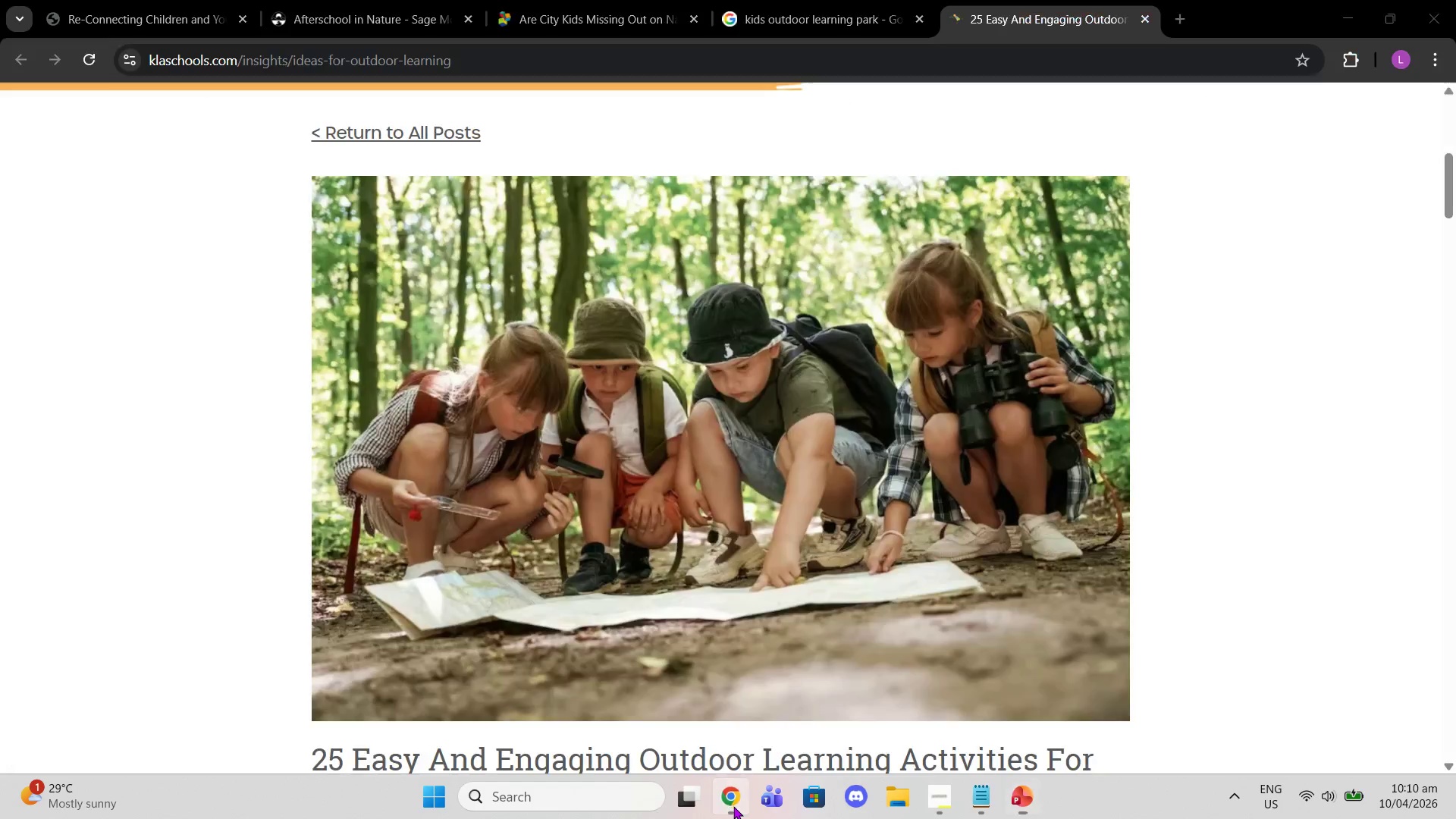 
double_click([735, 626])
 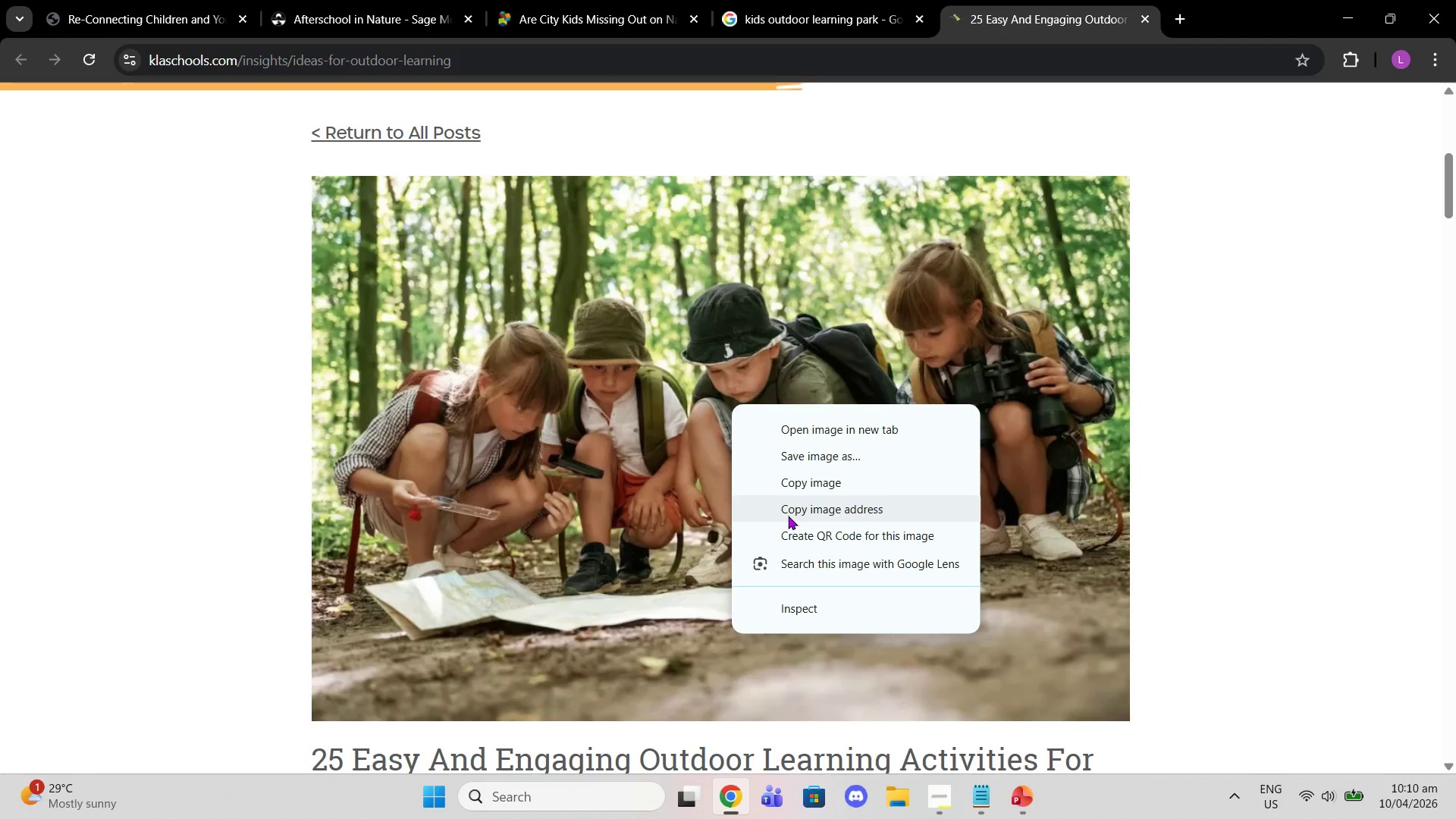 
left_click([799, 434])
 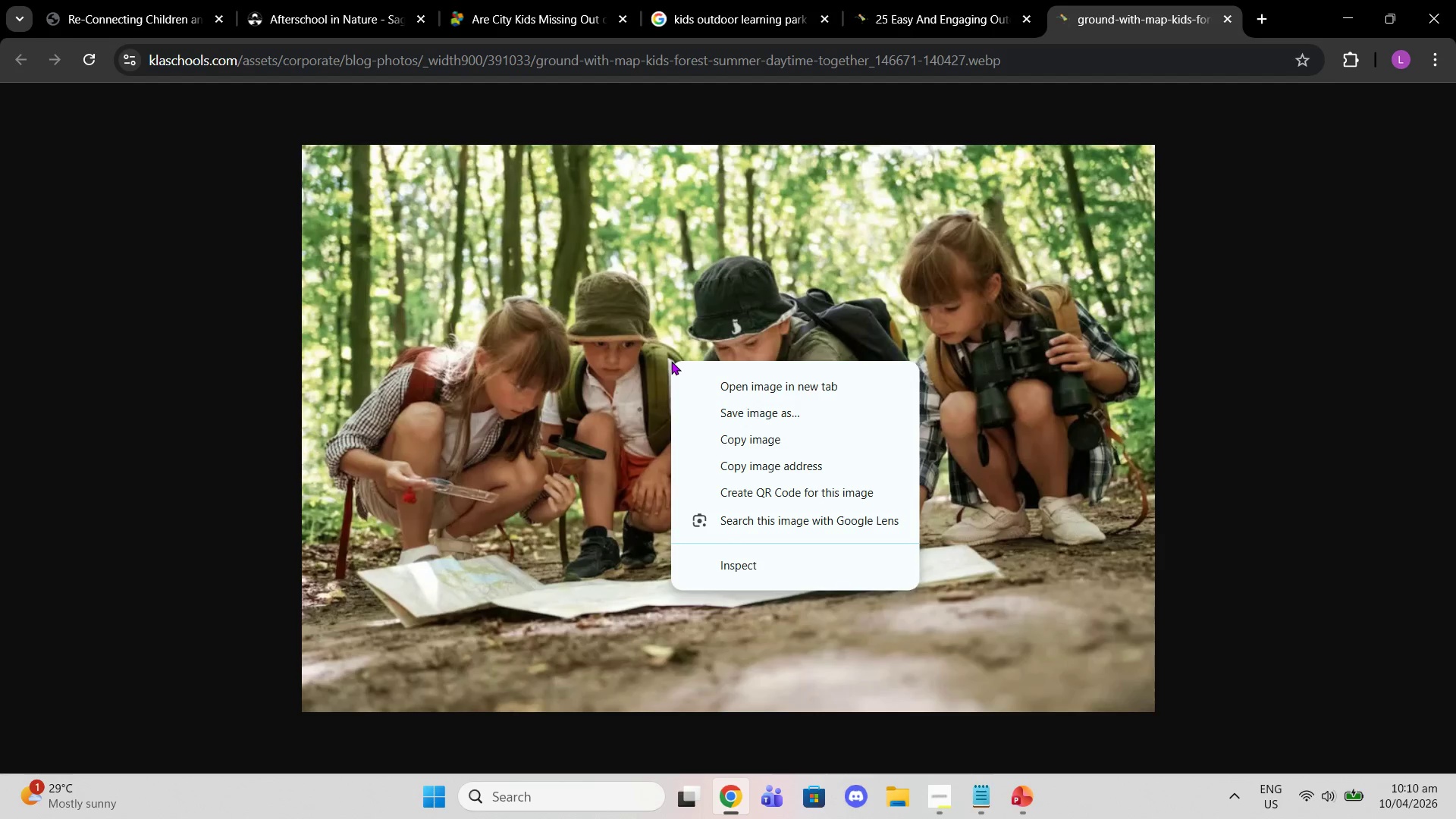 
left_click([787, 297])
 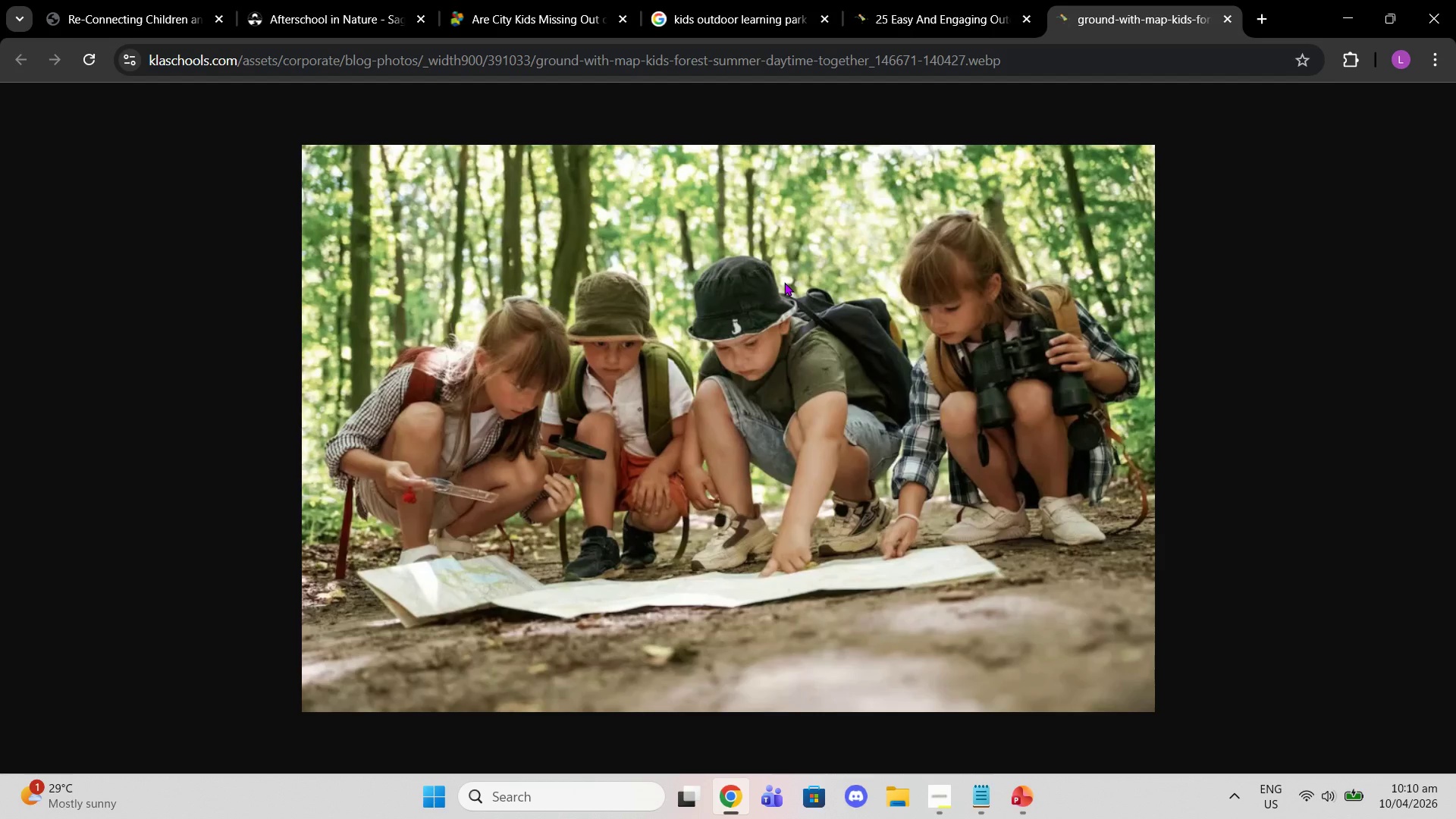 
right_click([784, 282])
 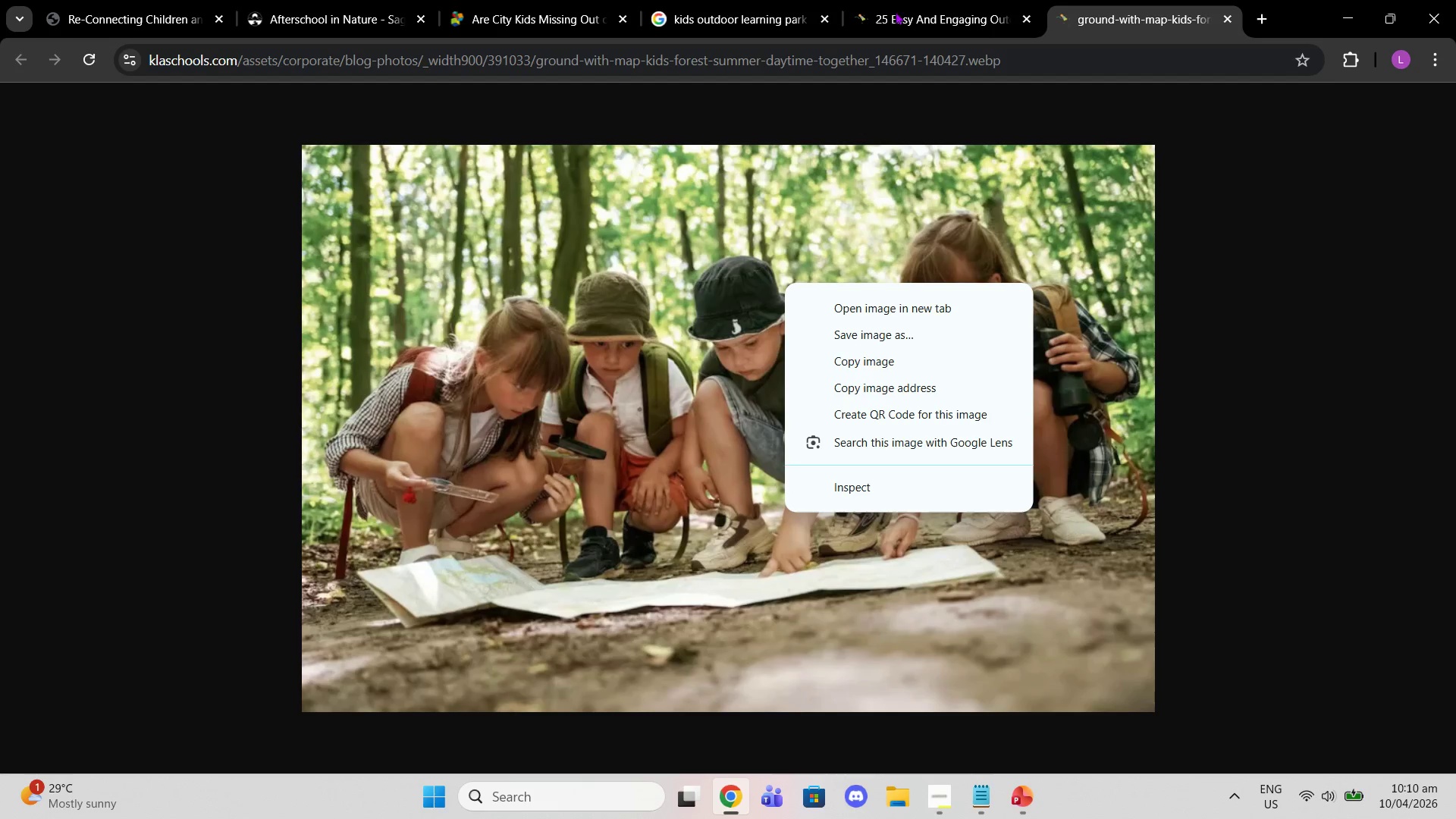 
left_click([933, 8])
 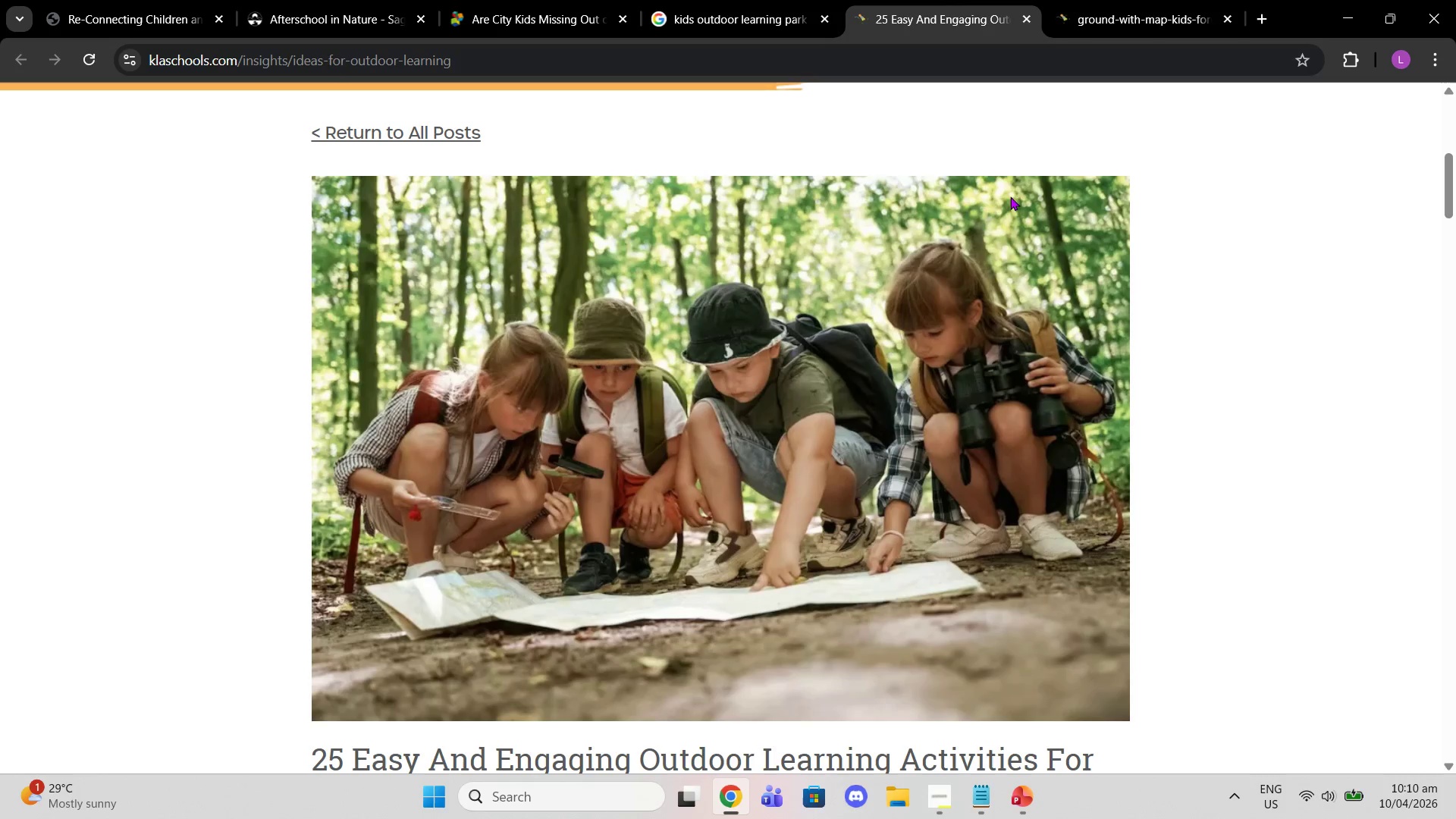 
scroll: coordinate [843, 242], scroll_direction: down, amount: 11.0
 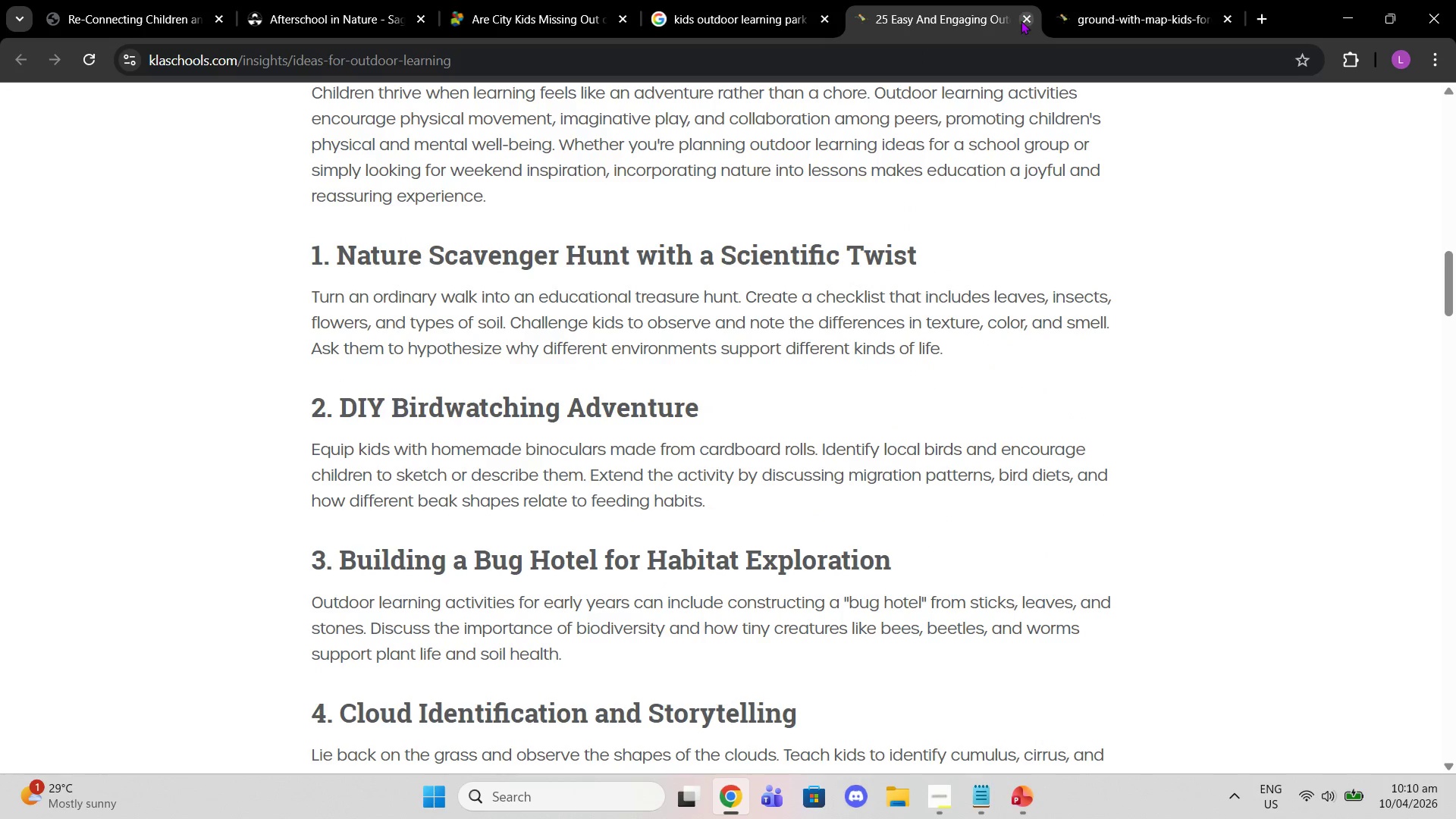 
left_click([1028, 20])
 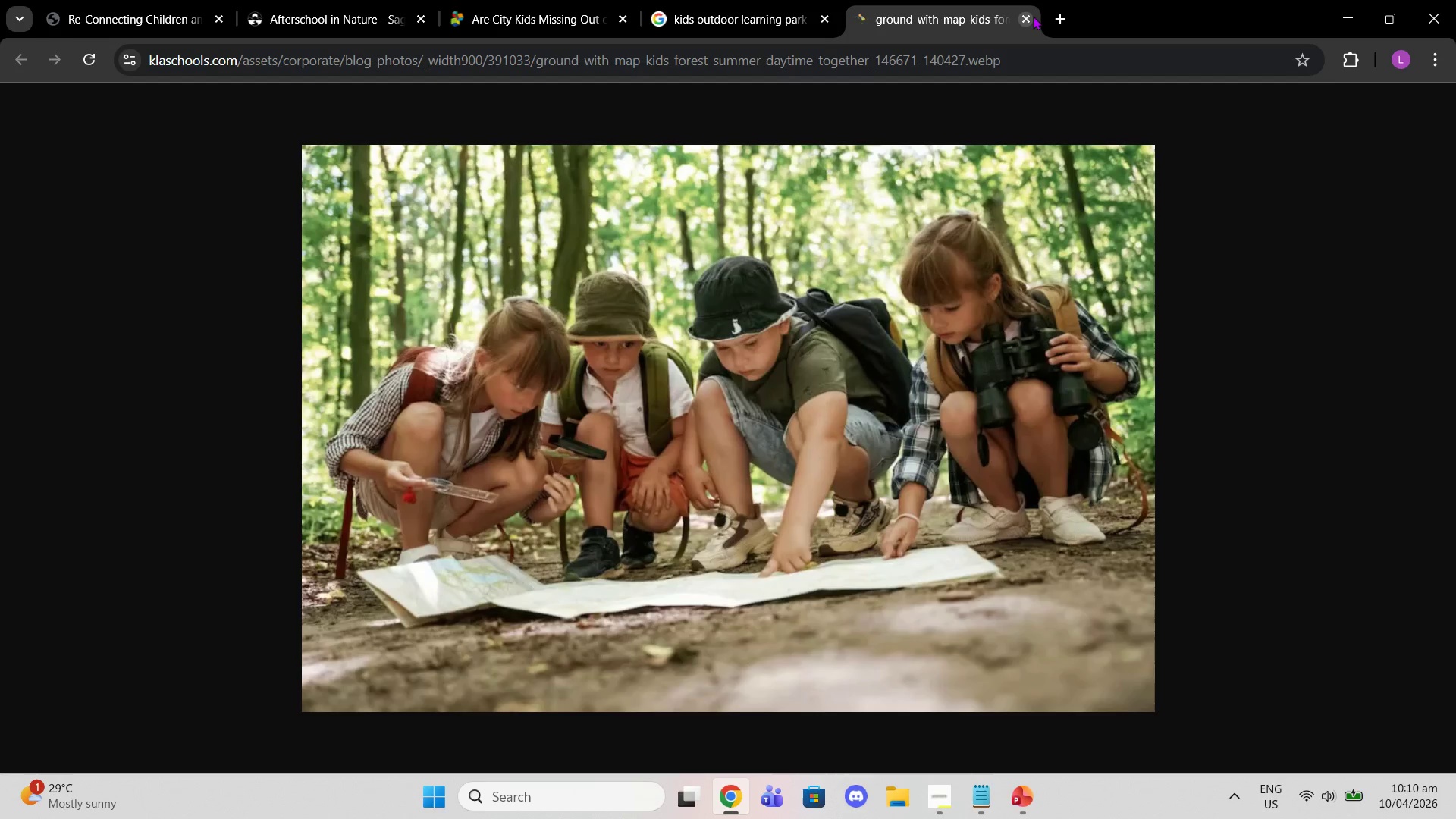 
left_click([1029, 16])
 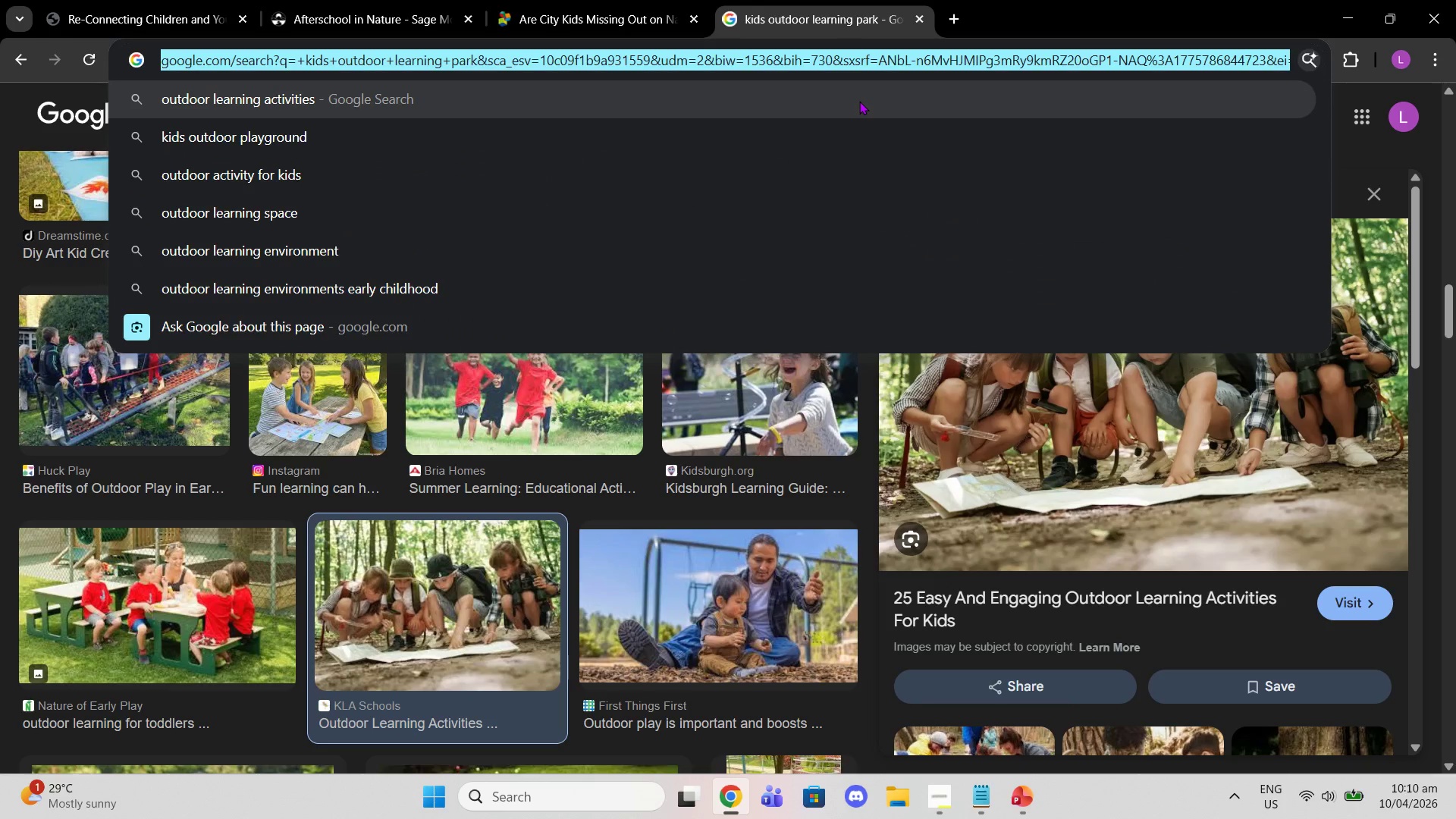 
type(free\)
key(Backspace)
type(pik)
 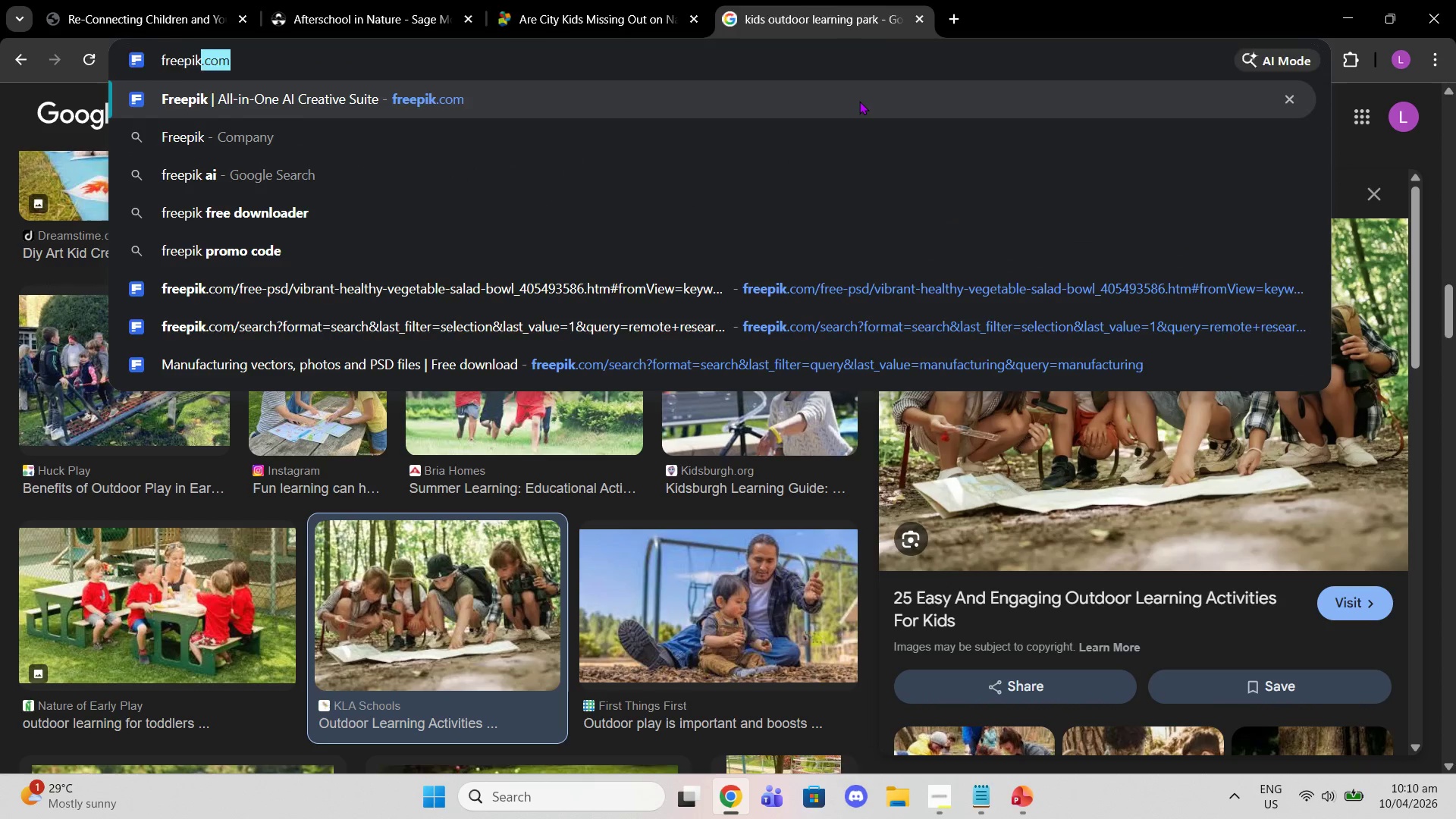 
key(Enter)
 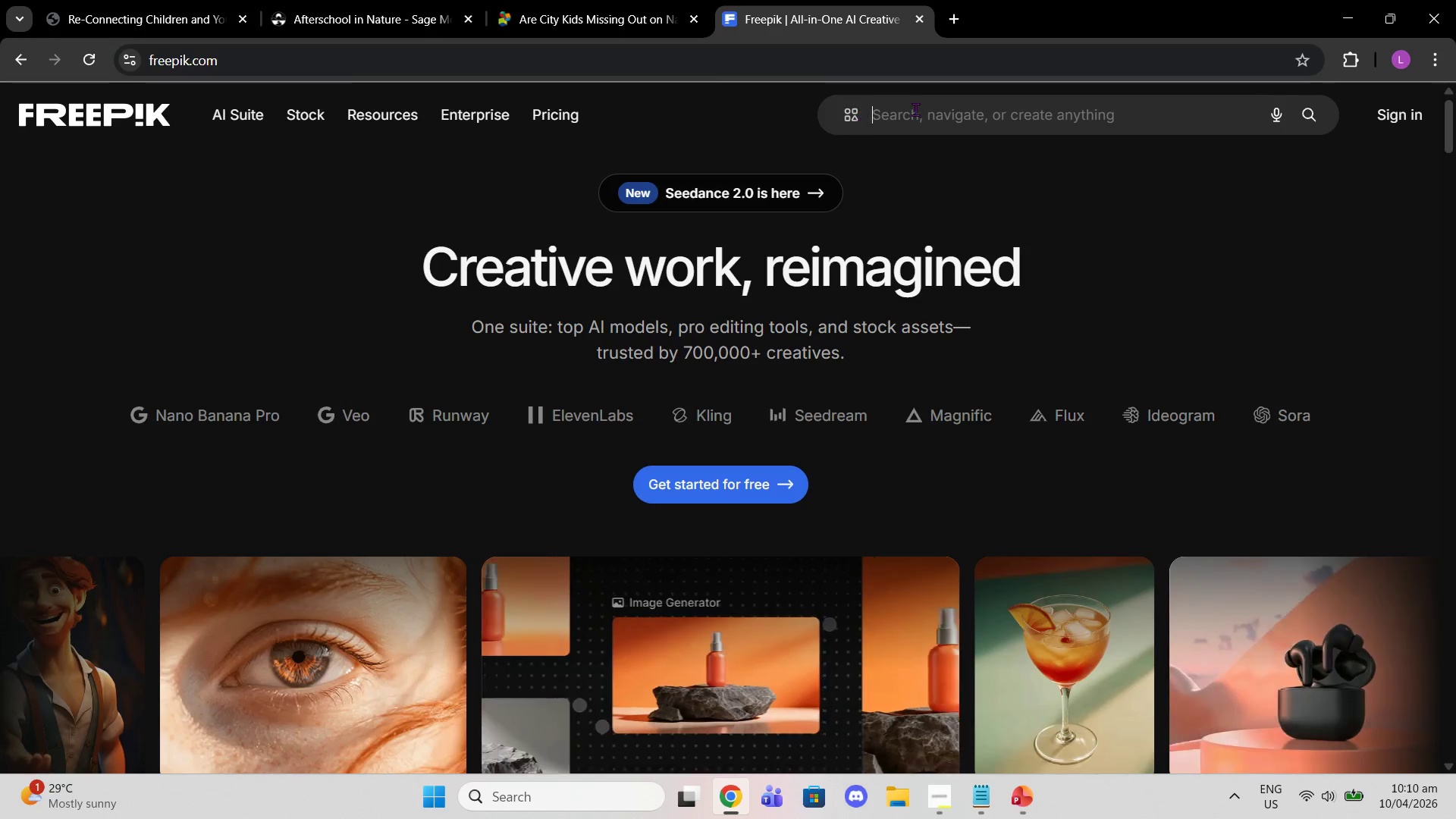 
left_click([945, 124])
 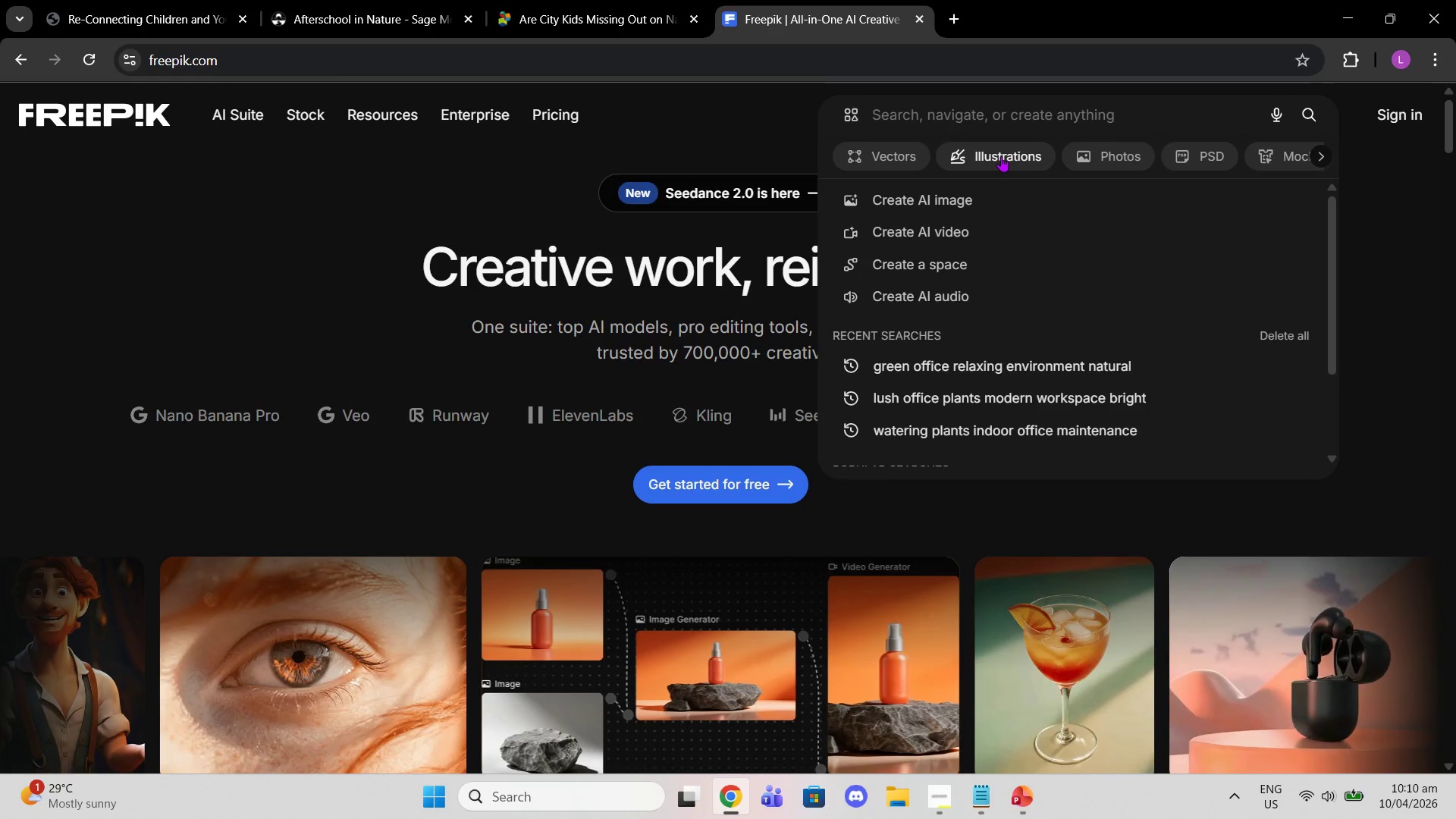 
type(kids outdoor learning park)
 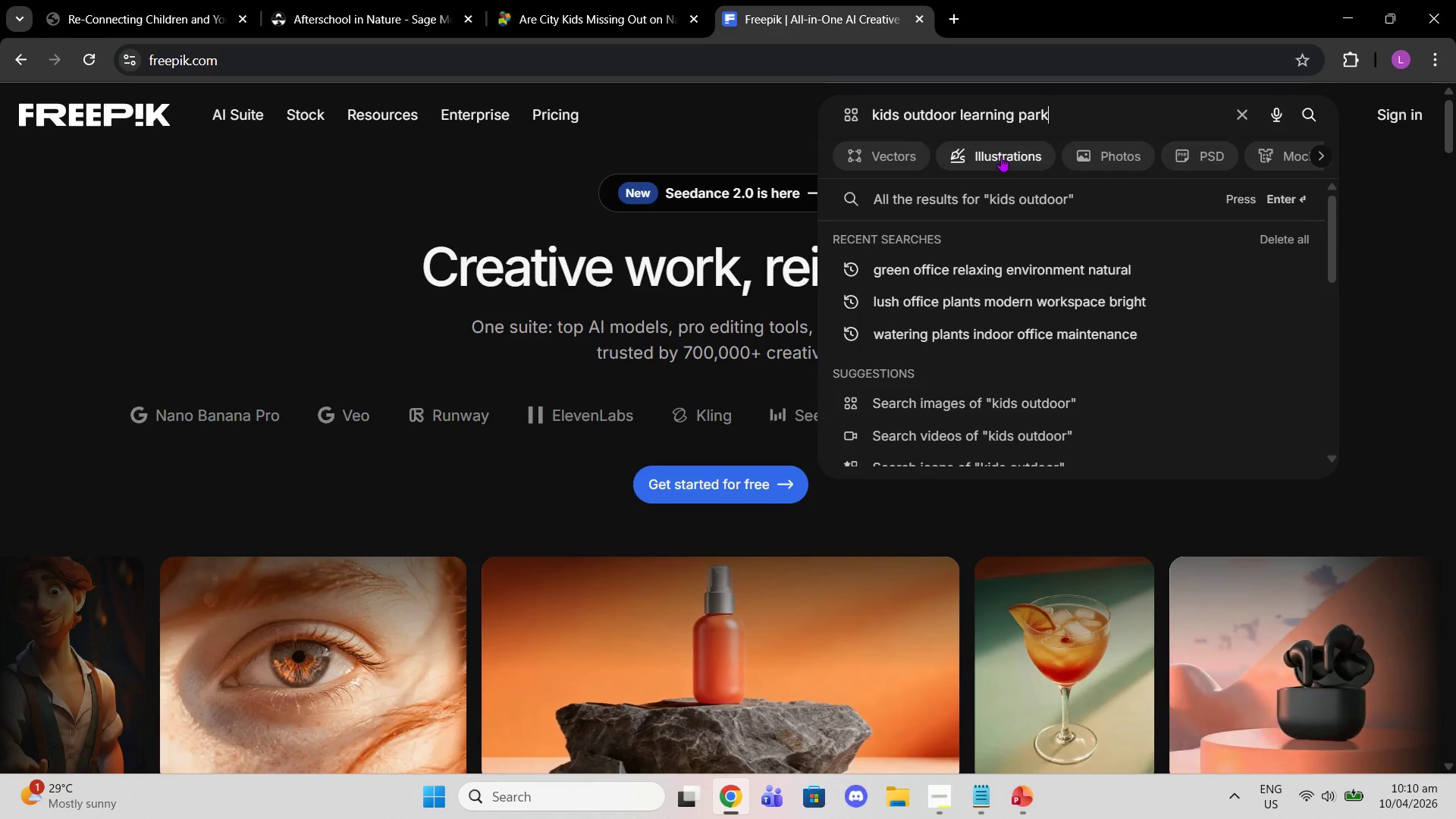 
key(Enter)
 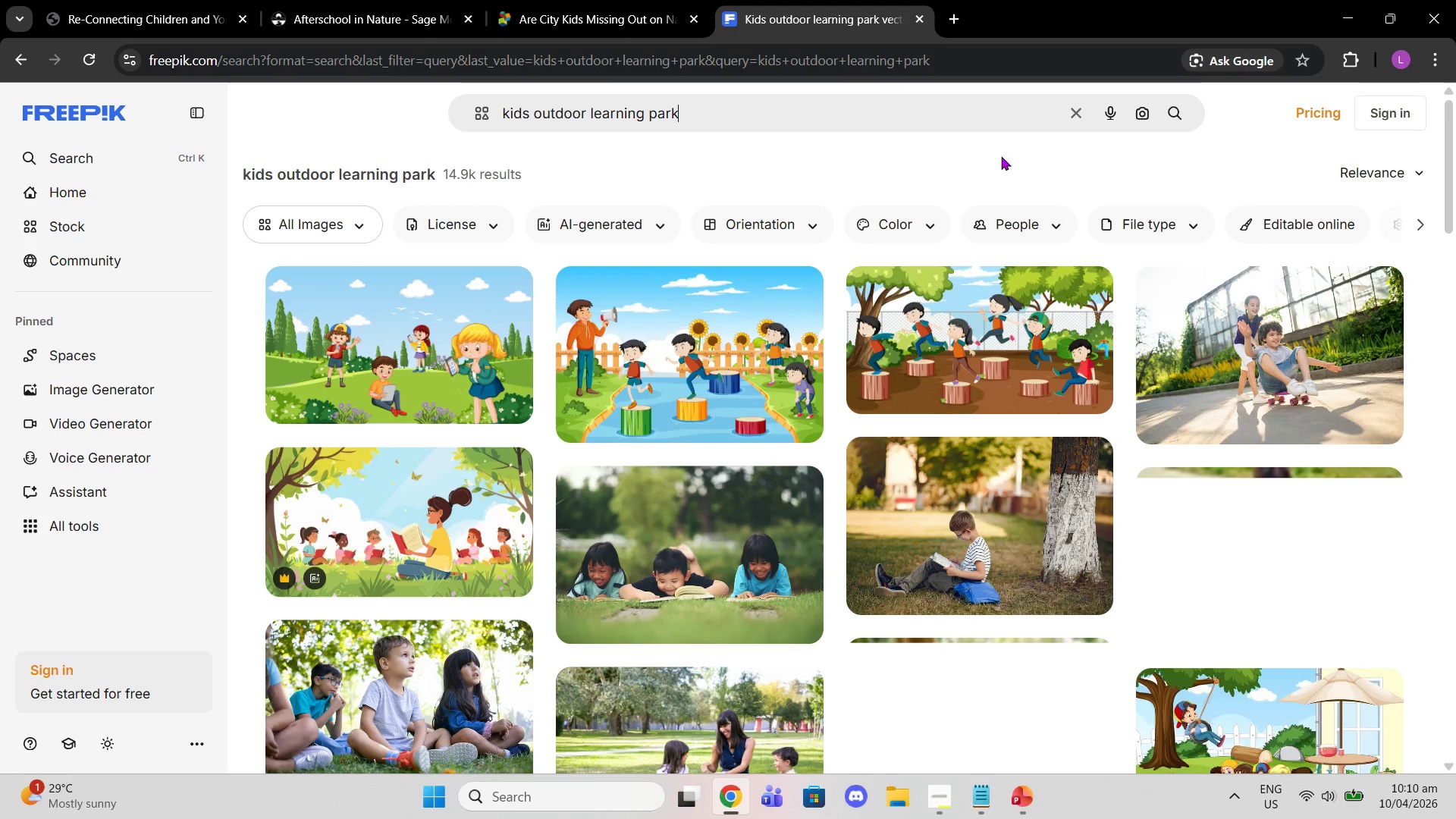 
scroll: coordinate [830, 335], scroll_direction: down, amount: 2.0
 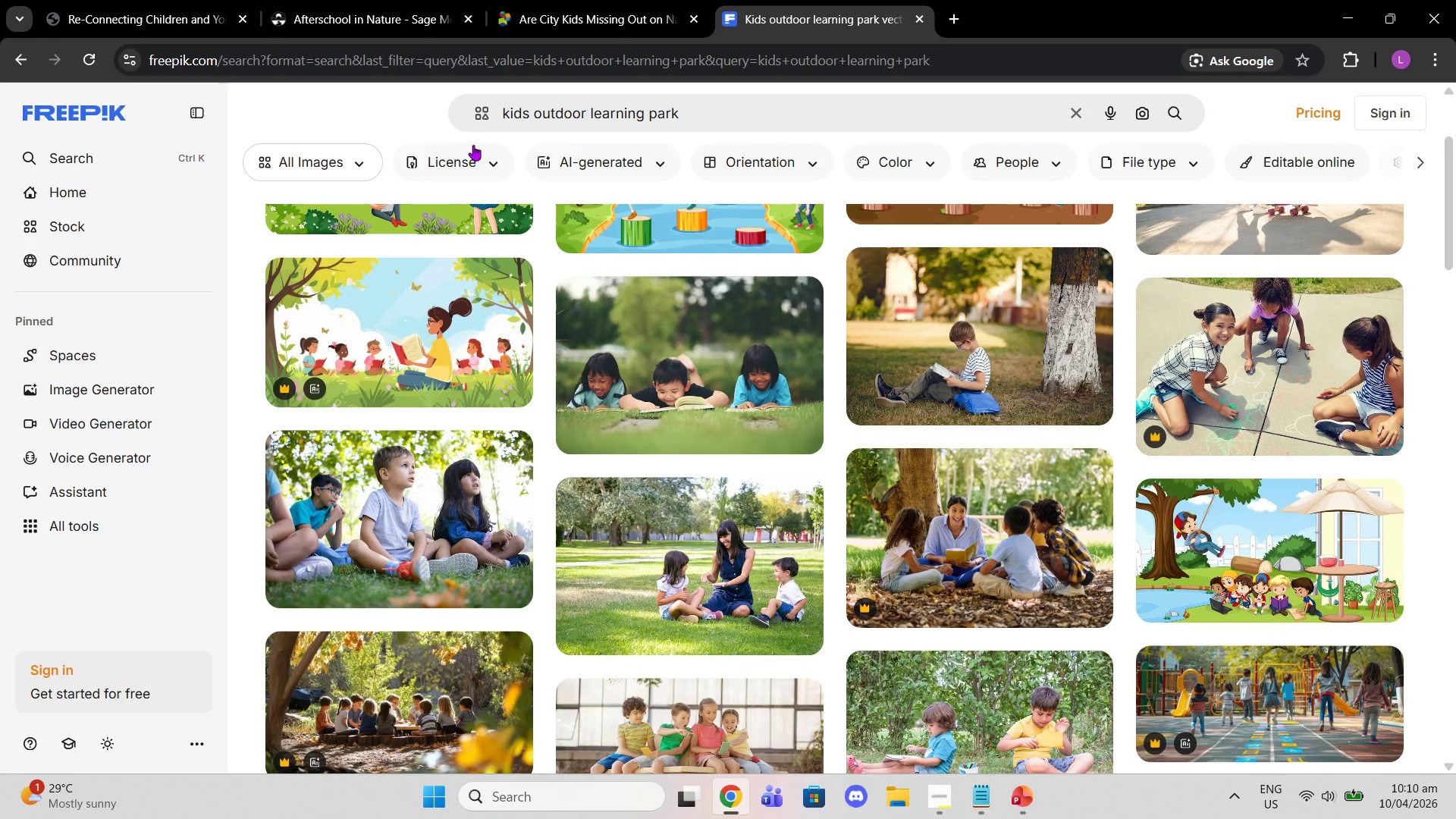 
left_click([472, 158])
 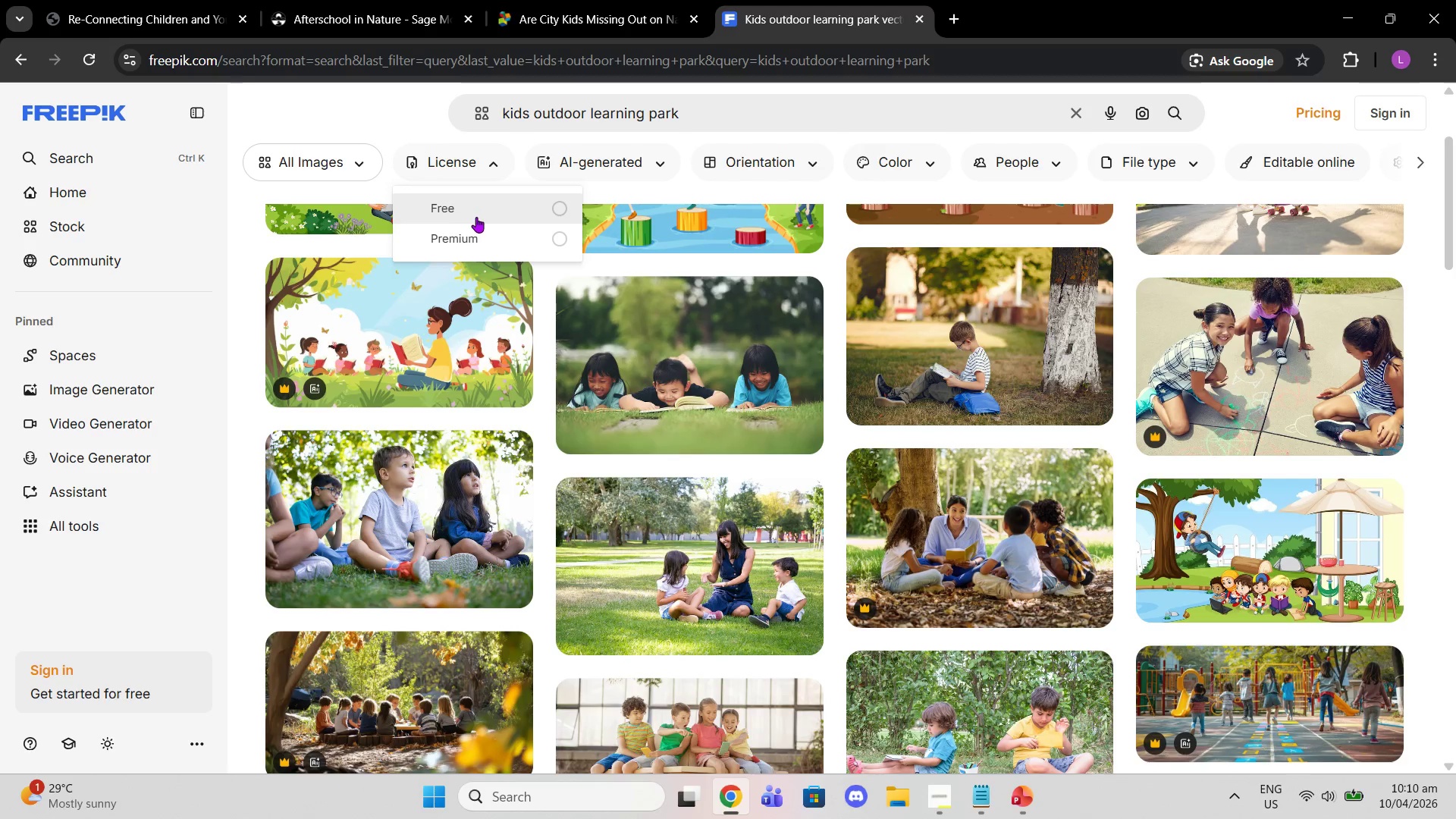 
left_click([476, 210])
 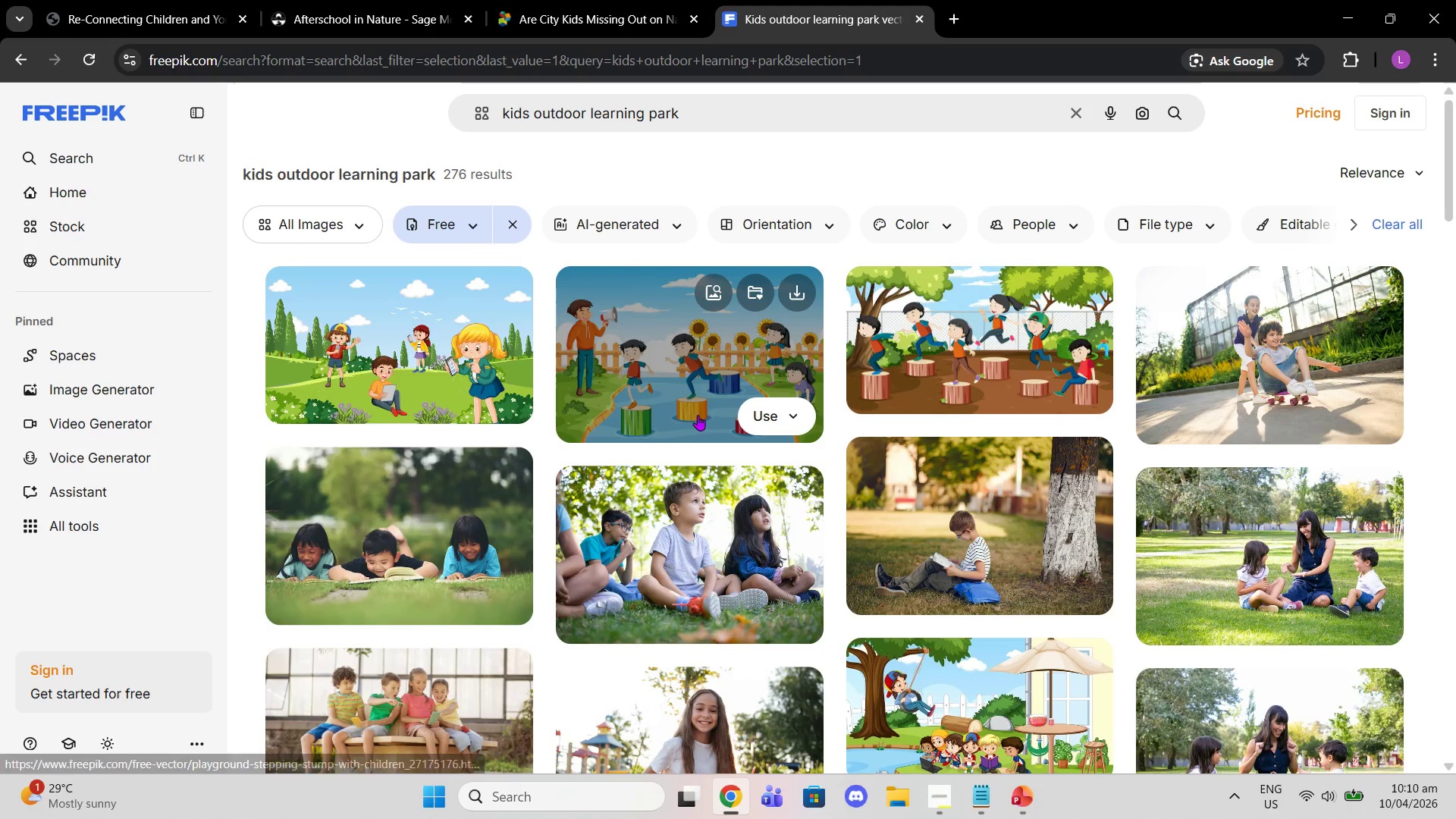 
scroll: coordinate [680, 533], scroll_direction: down, amount: 7.0
 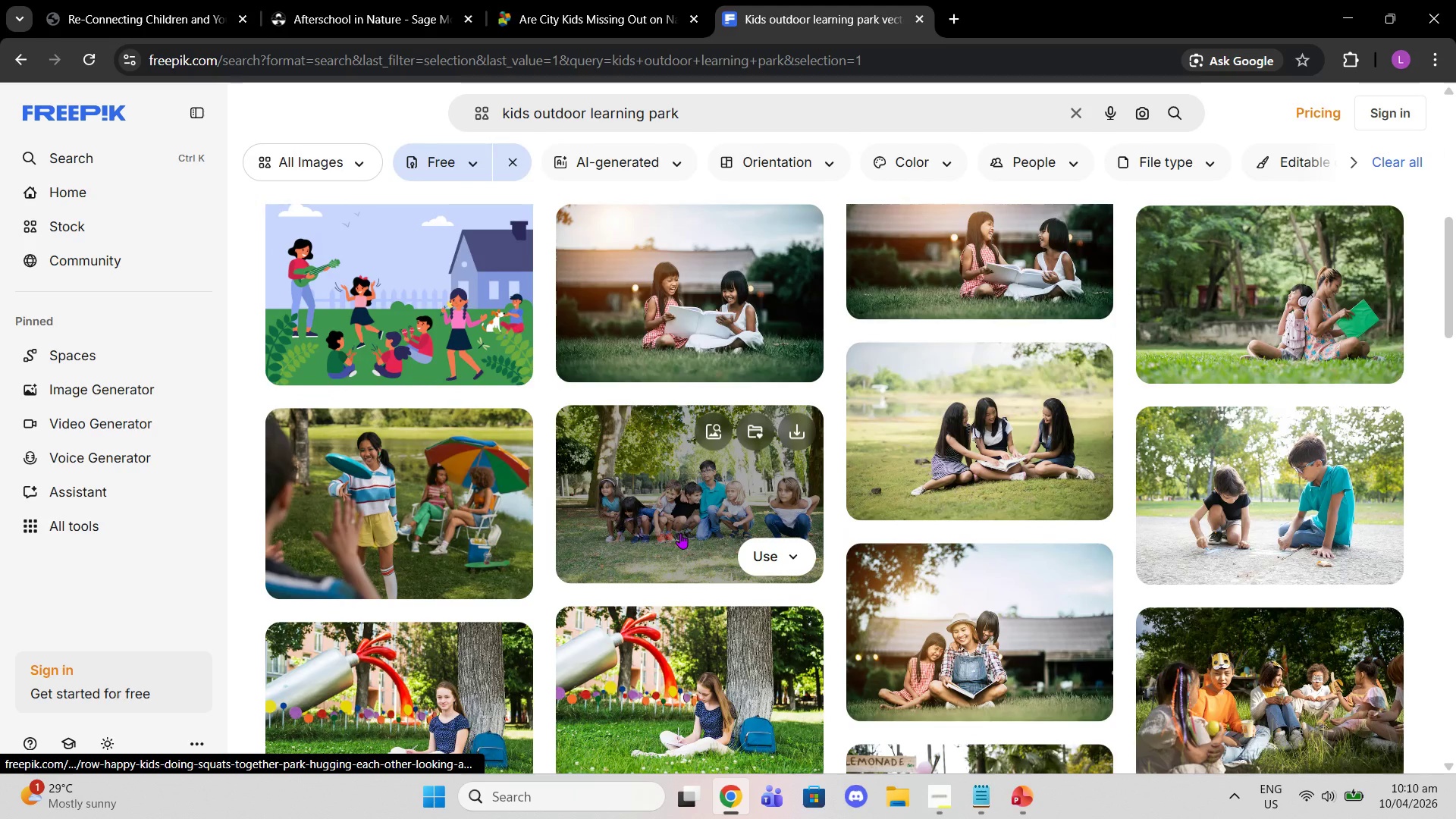 
left_click([680, 533])
 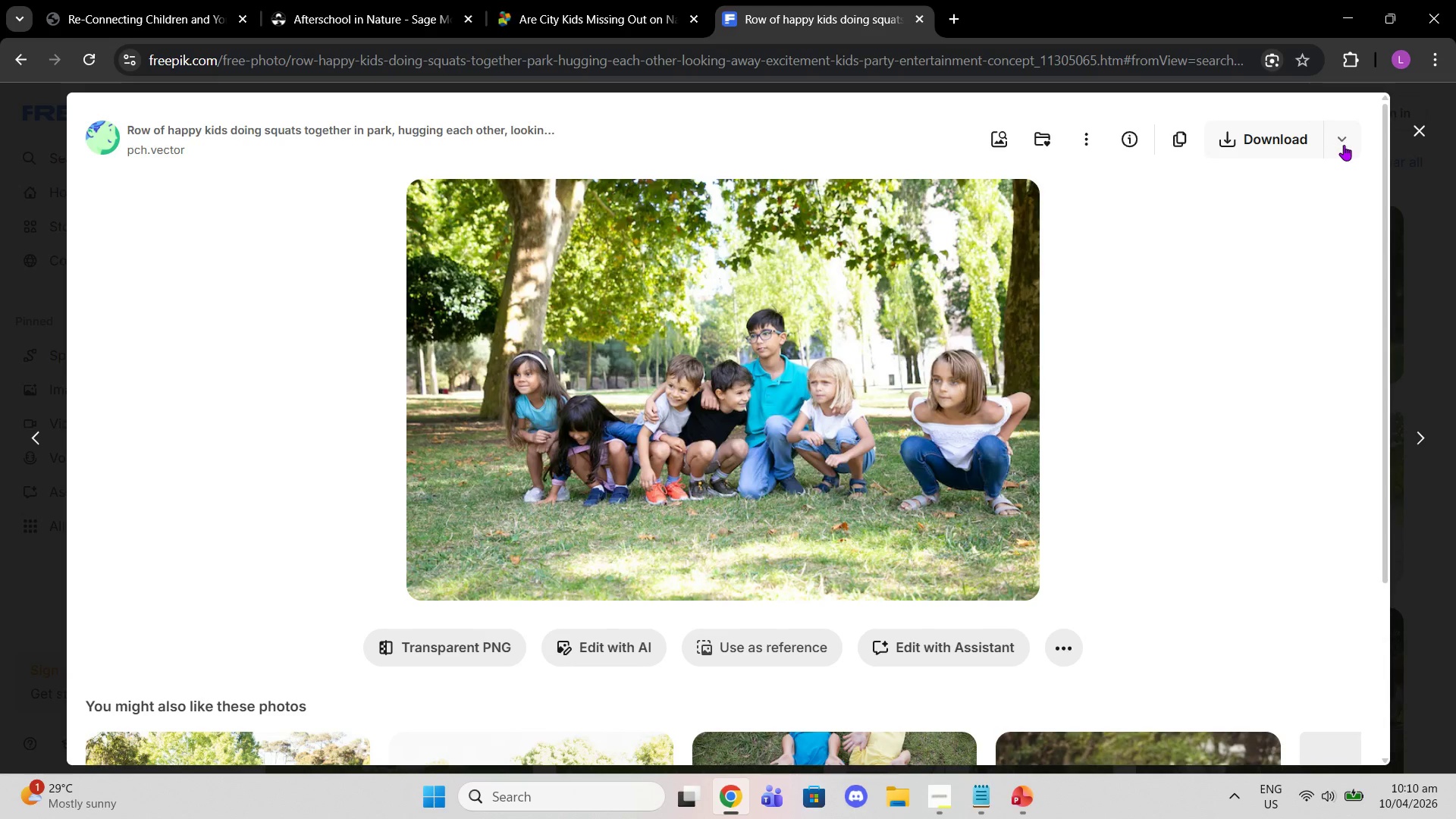 
left_click([1418, 121])
 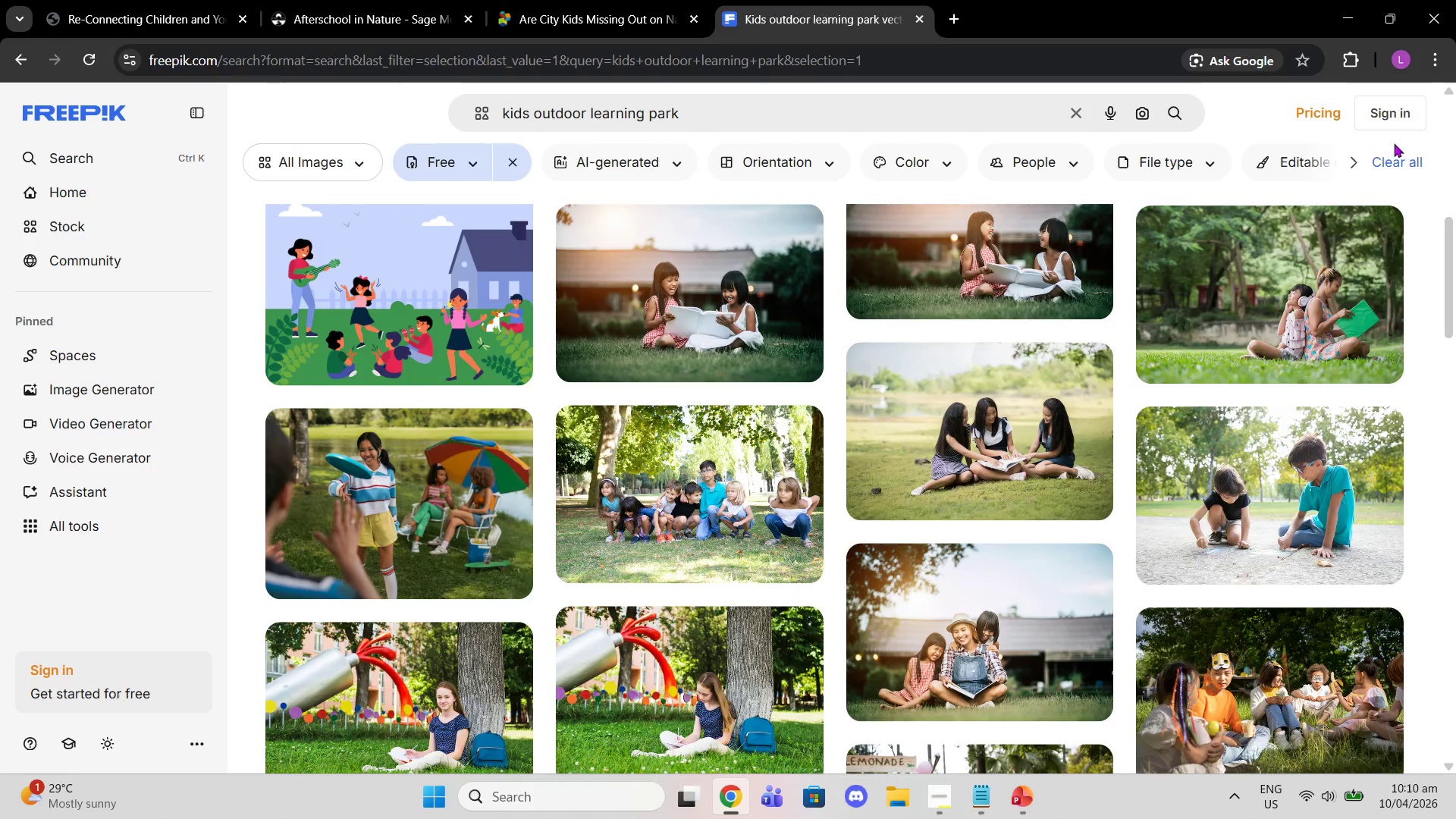 
scroll: coordinate [1098, 454], scroll_direction: down, amount: 14.0
 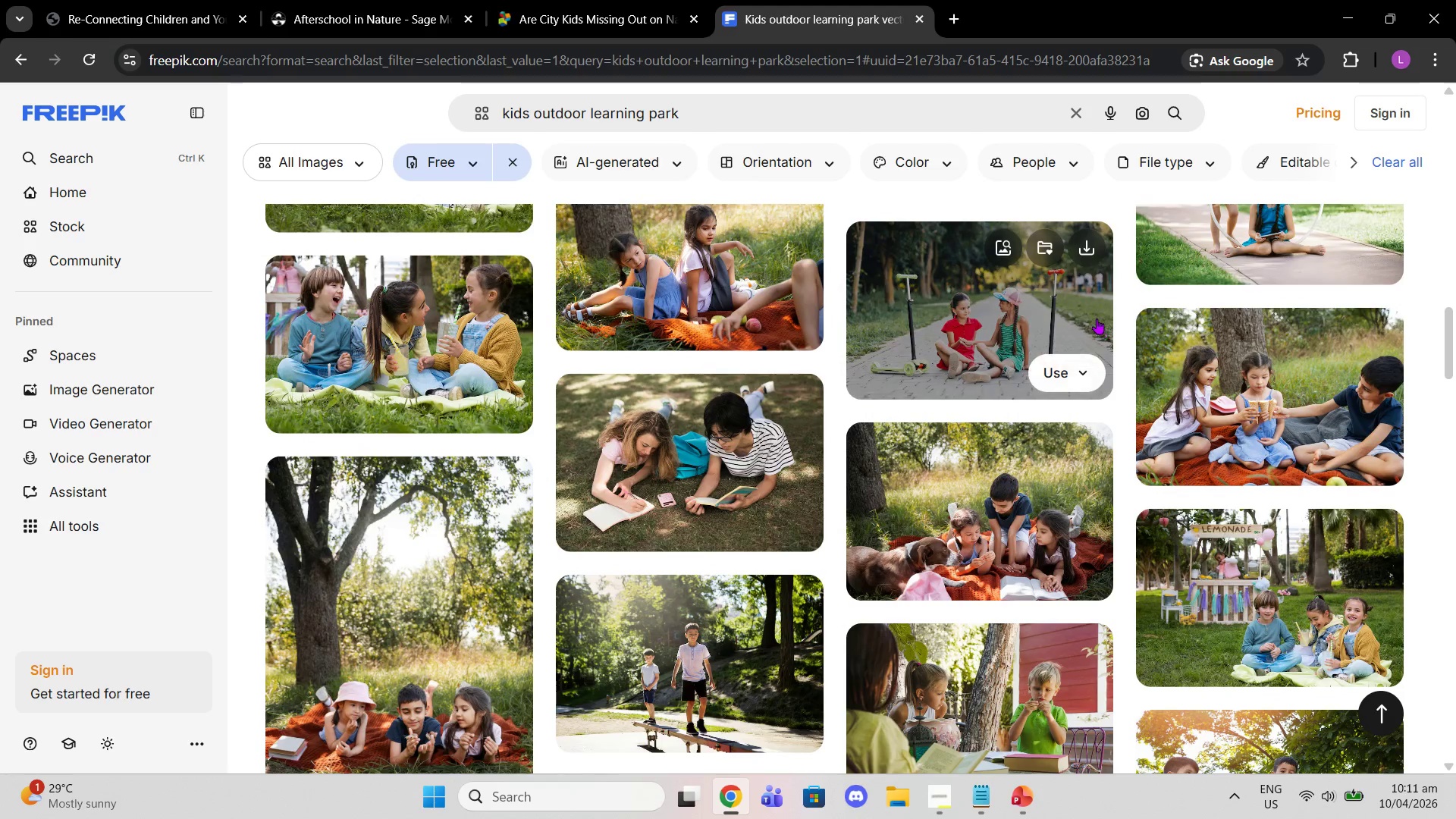 
scroll: coordinate [1075, 318], scroll_direction: down, amount: 15.0
 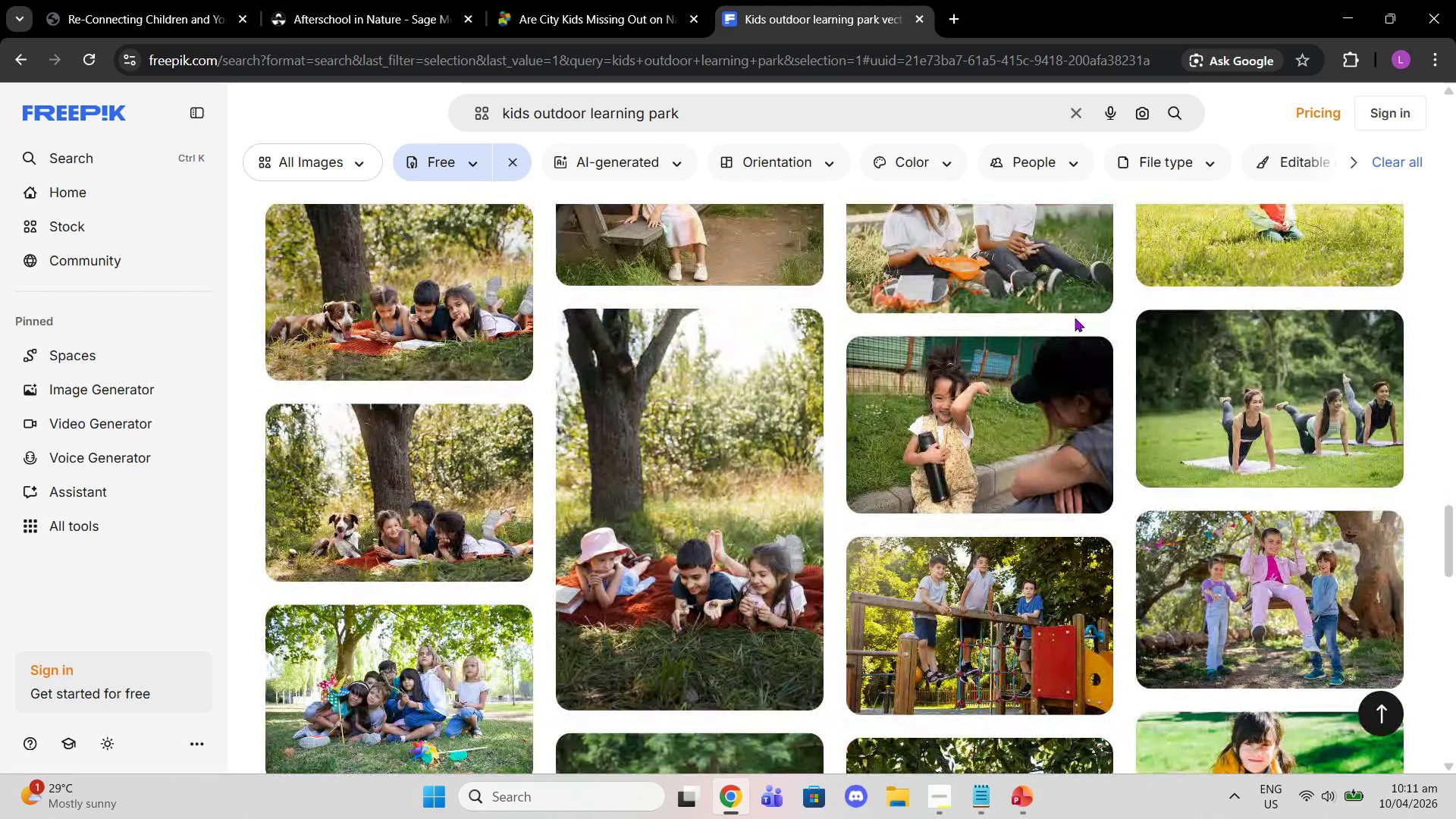 
scroll: coordinate [1075, 324], scroll_direction: down, amount: 5.0
 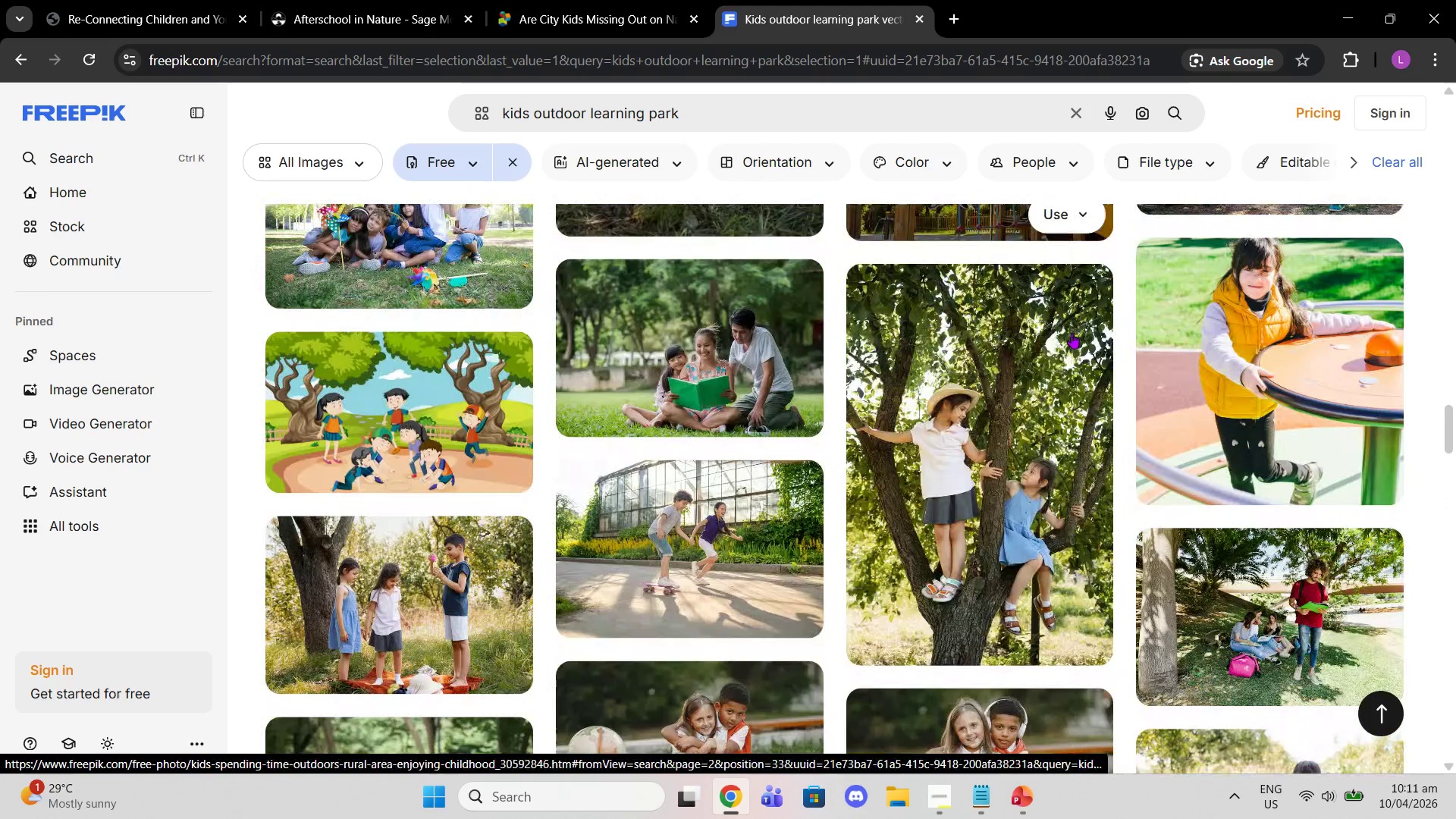 
mouse_move([1062, 286])
 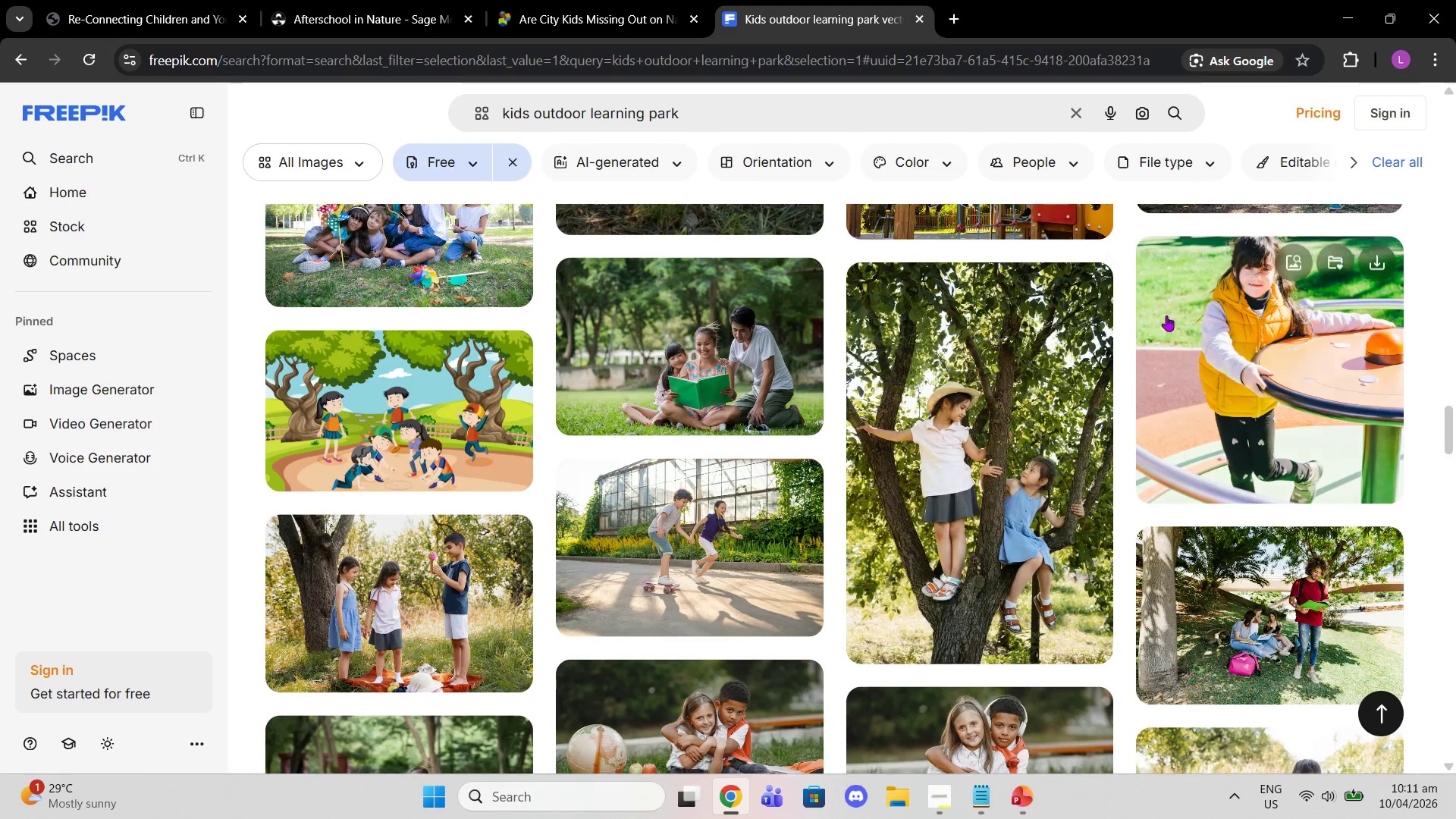 
scroll: coordinate [1115, 380], scroll_direction: down, amount: 12.0
 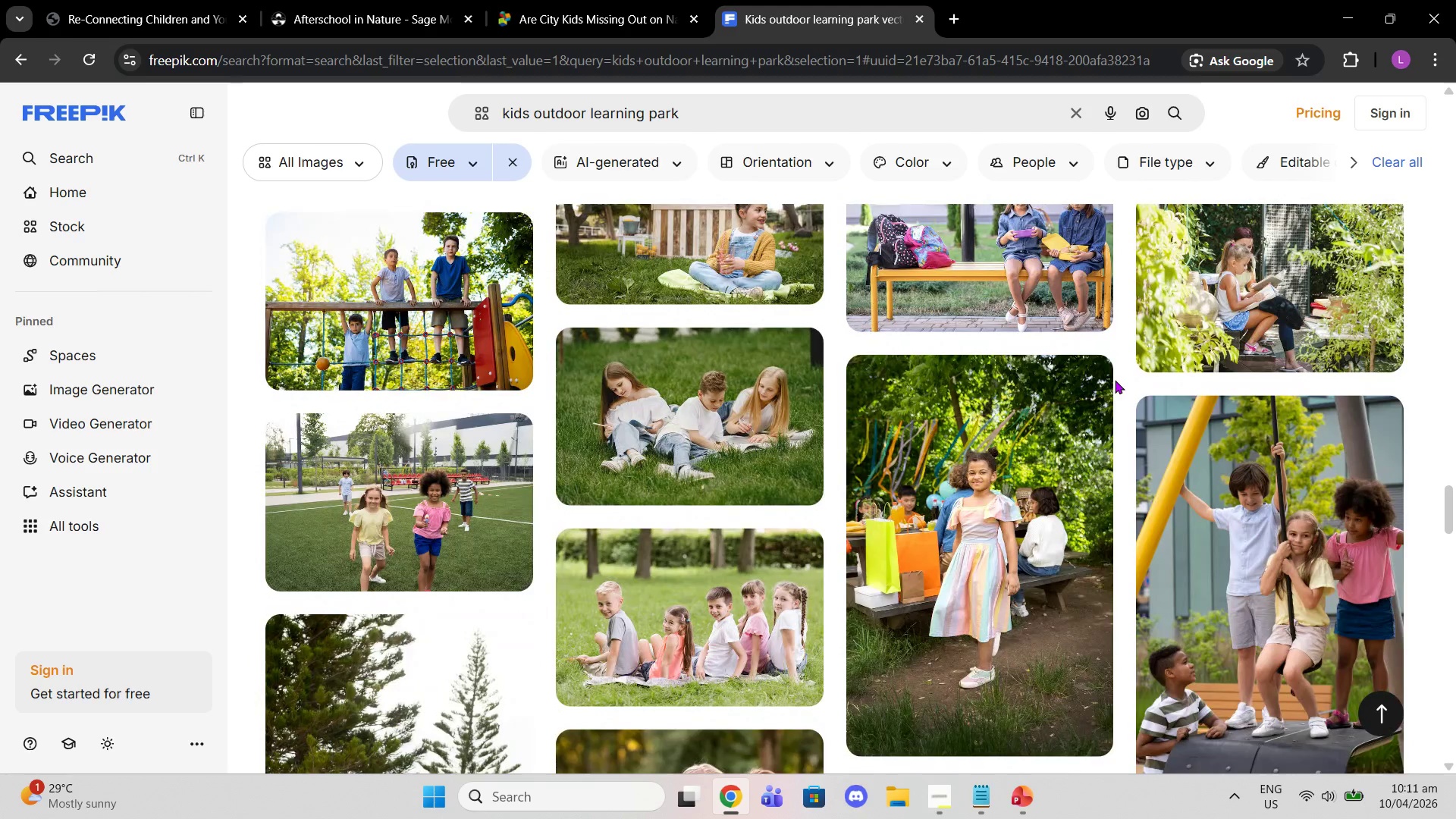 
scroll: coordinate [1115, 384], scroll_direction: down, amount: 6.0
 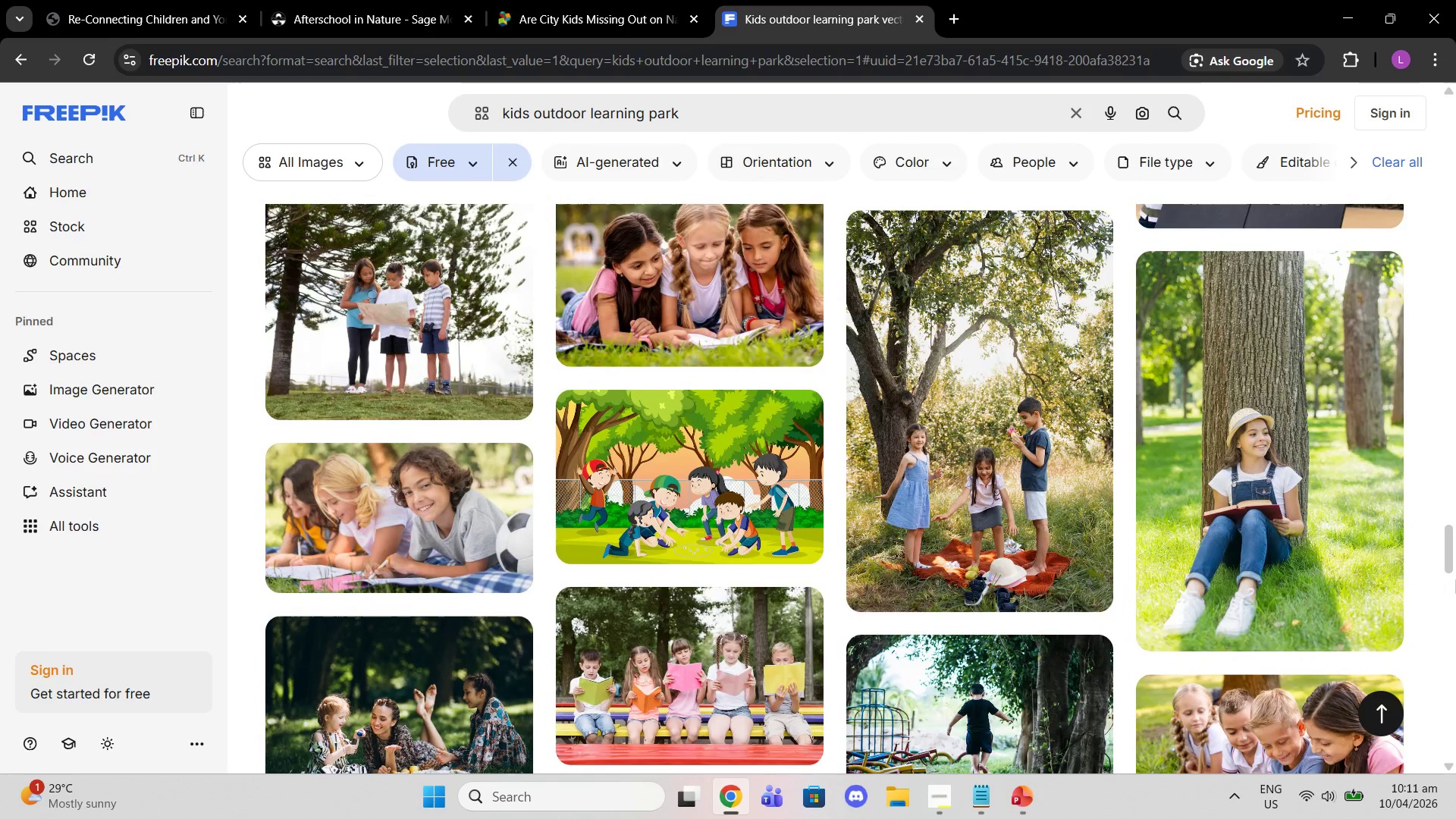 
left_click_drag(start_coordinate=[1451, 549], to_coordinate=[1380, 167])
 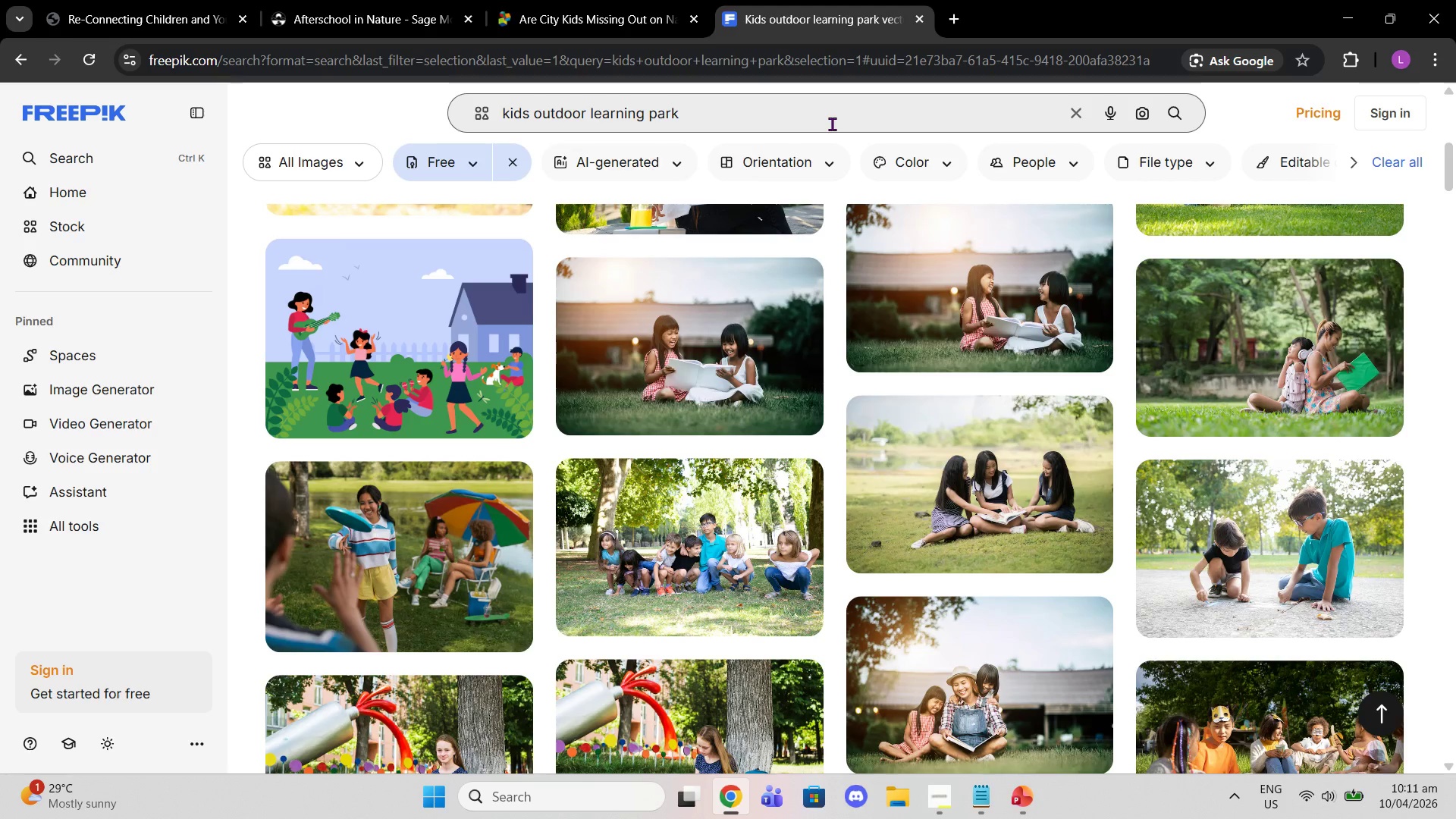 
scroll: coordinate [802, 245], scroll_direction: up, amount: 10.0
 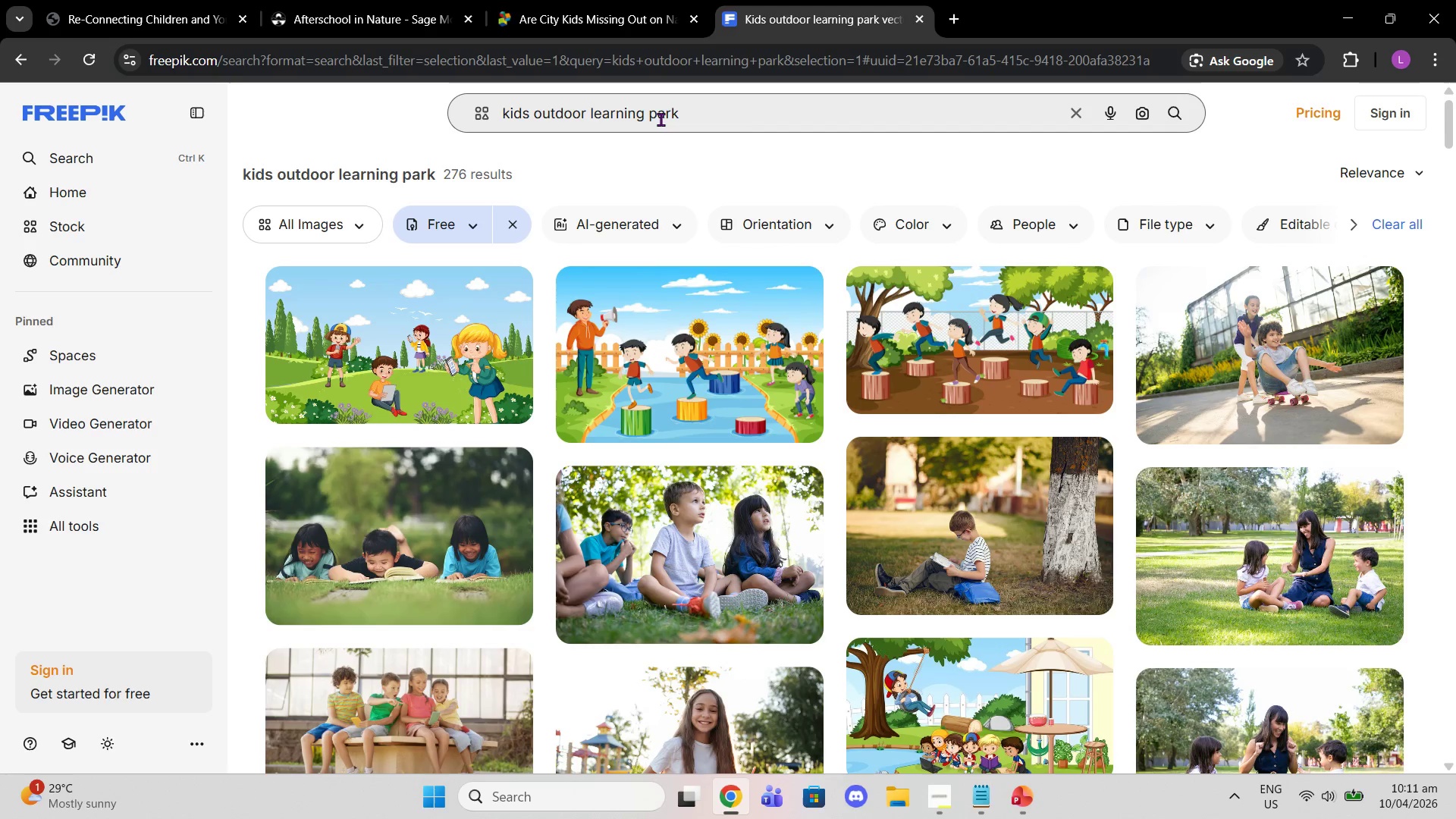 
double_click([661, 119])
 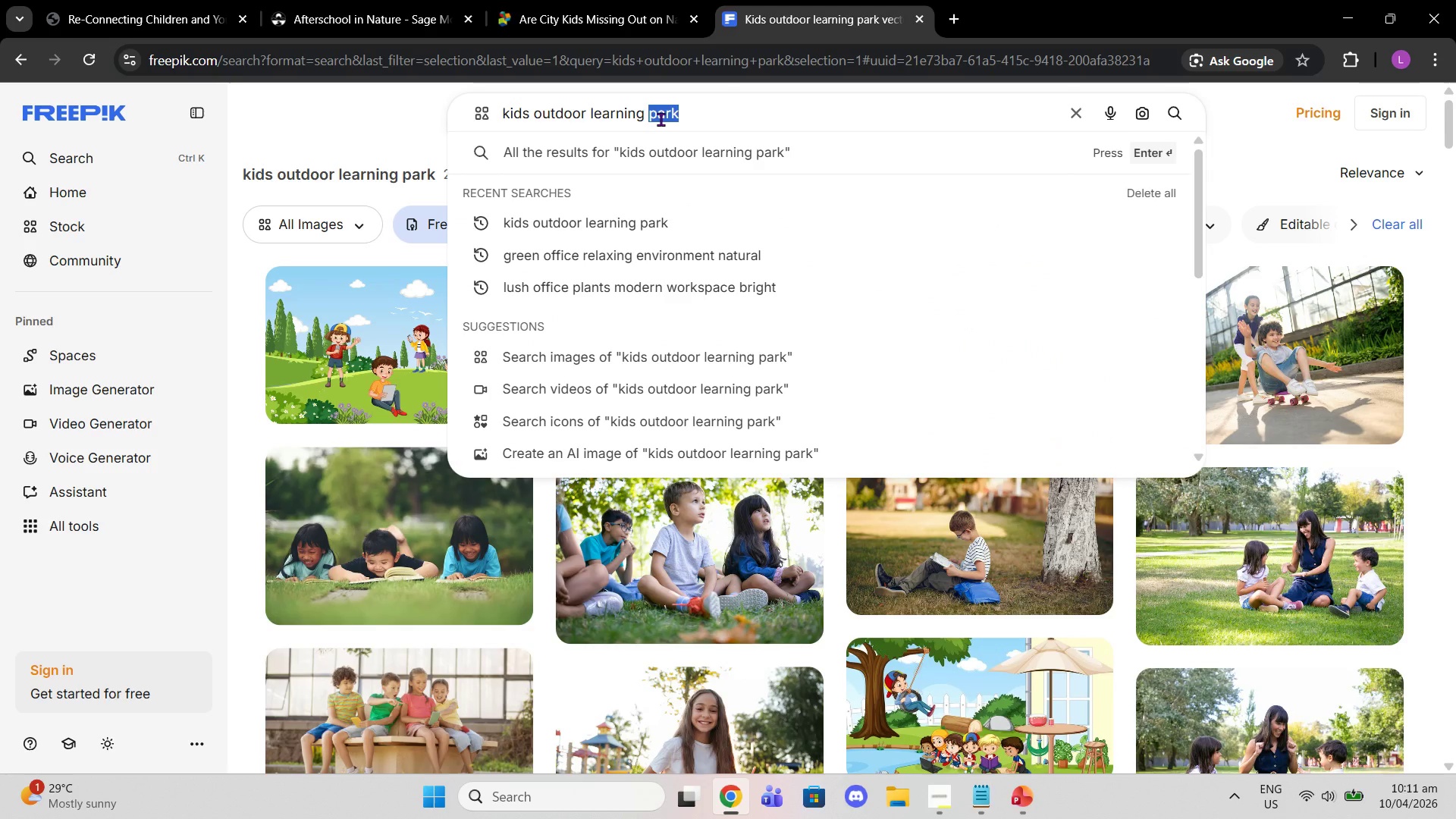 
type(in naqture)
 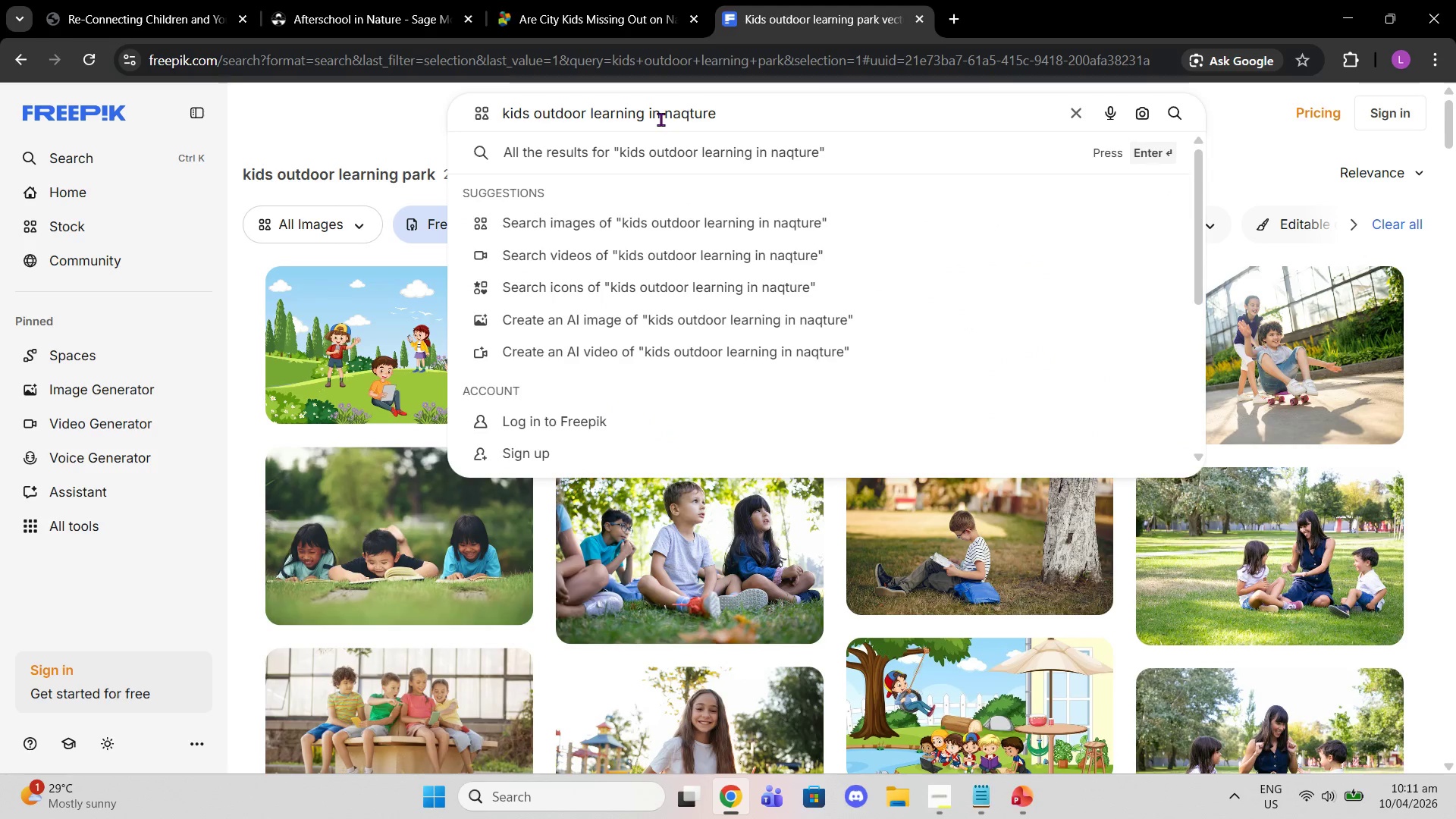 
key(Enter)
 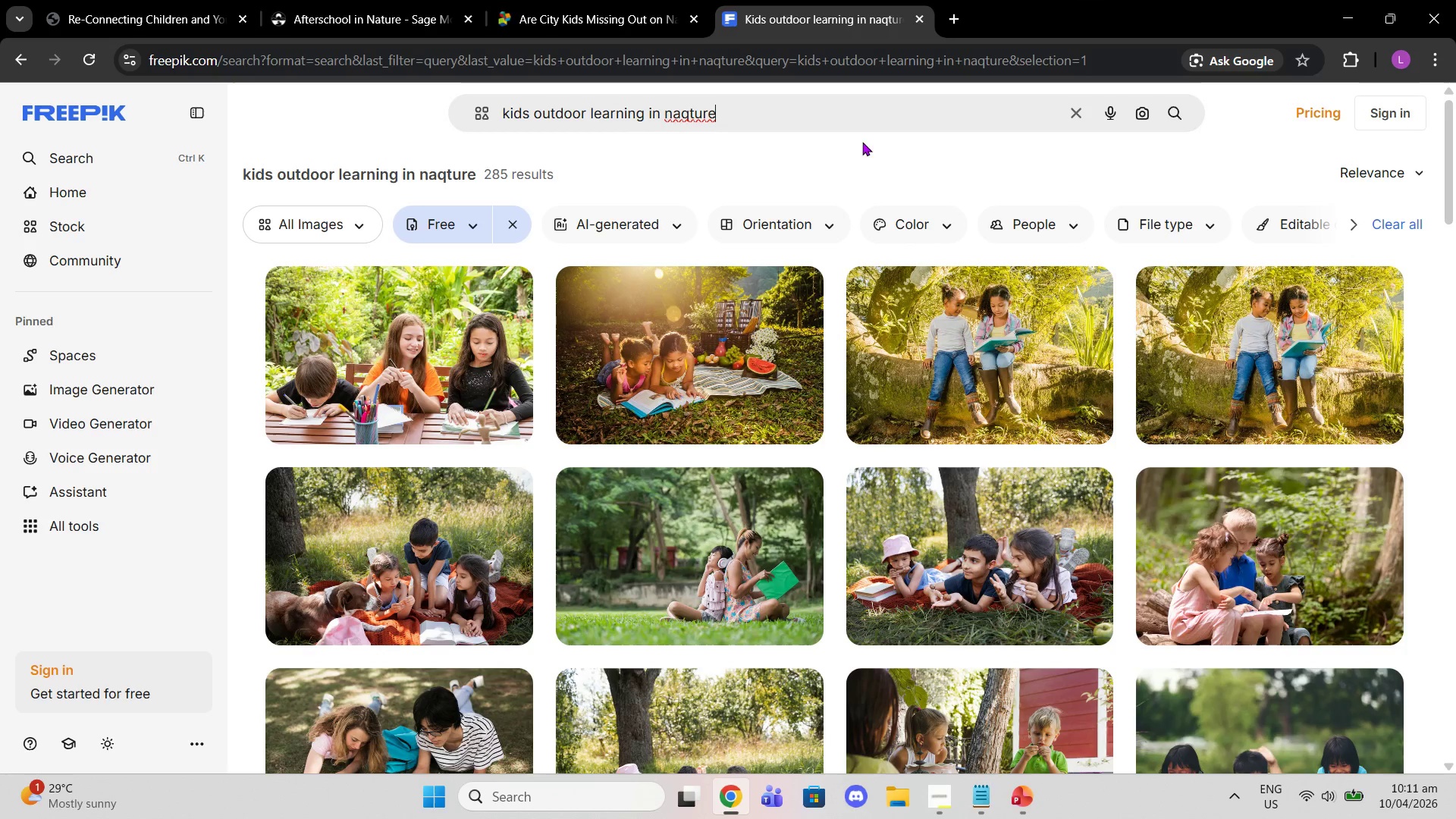 
left_click([690, 112])
 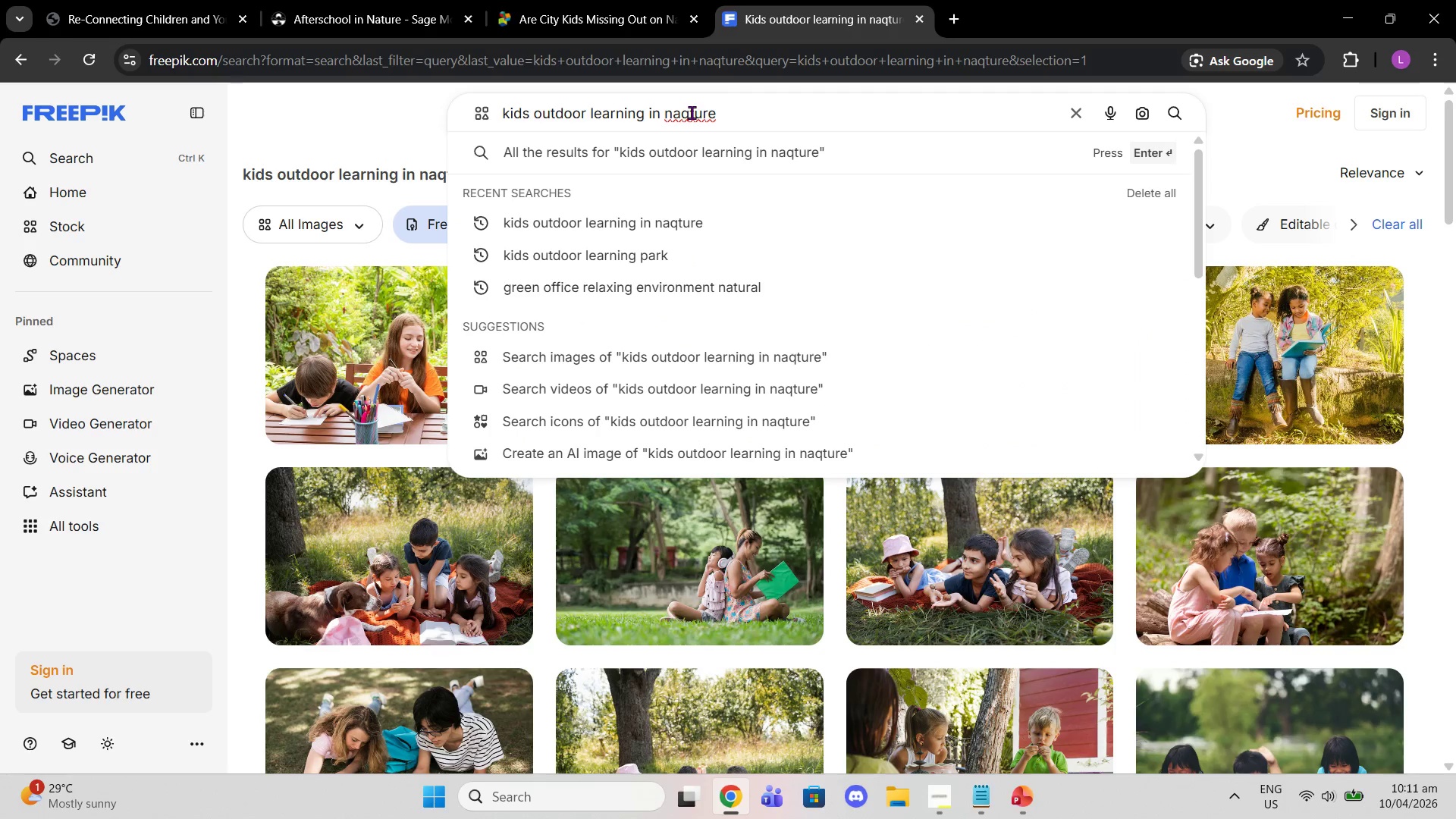 
key(Backspace)
 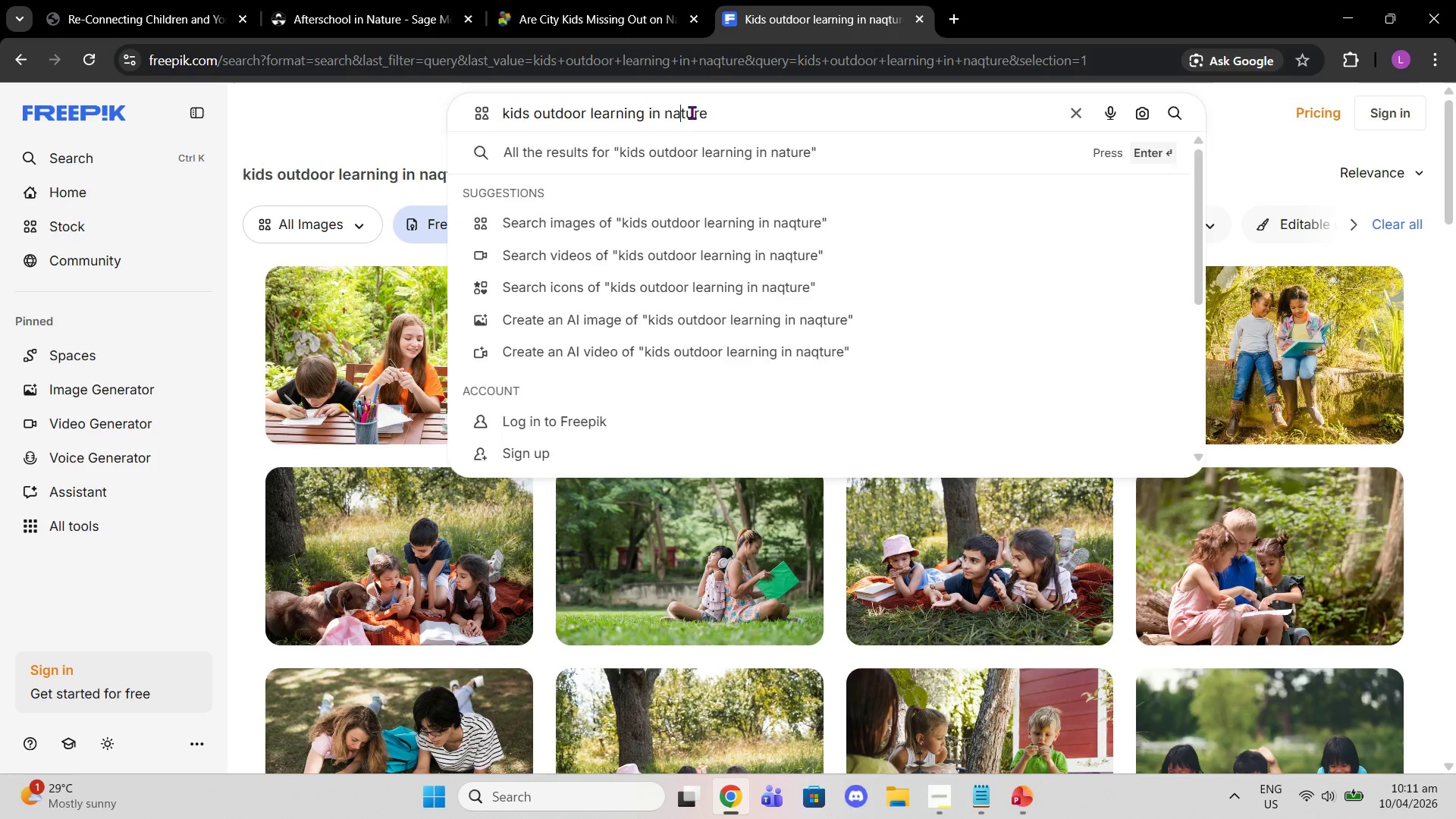 
key(Enter)
 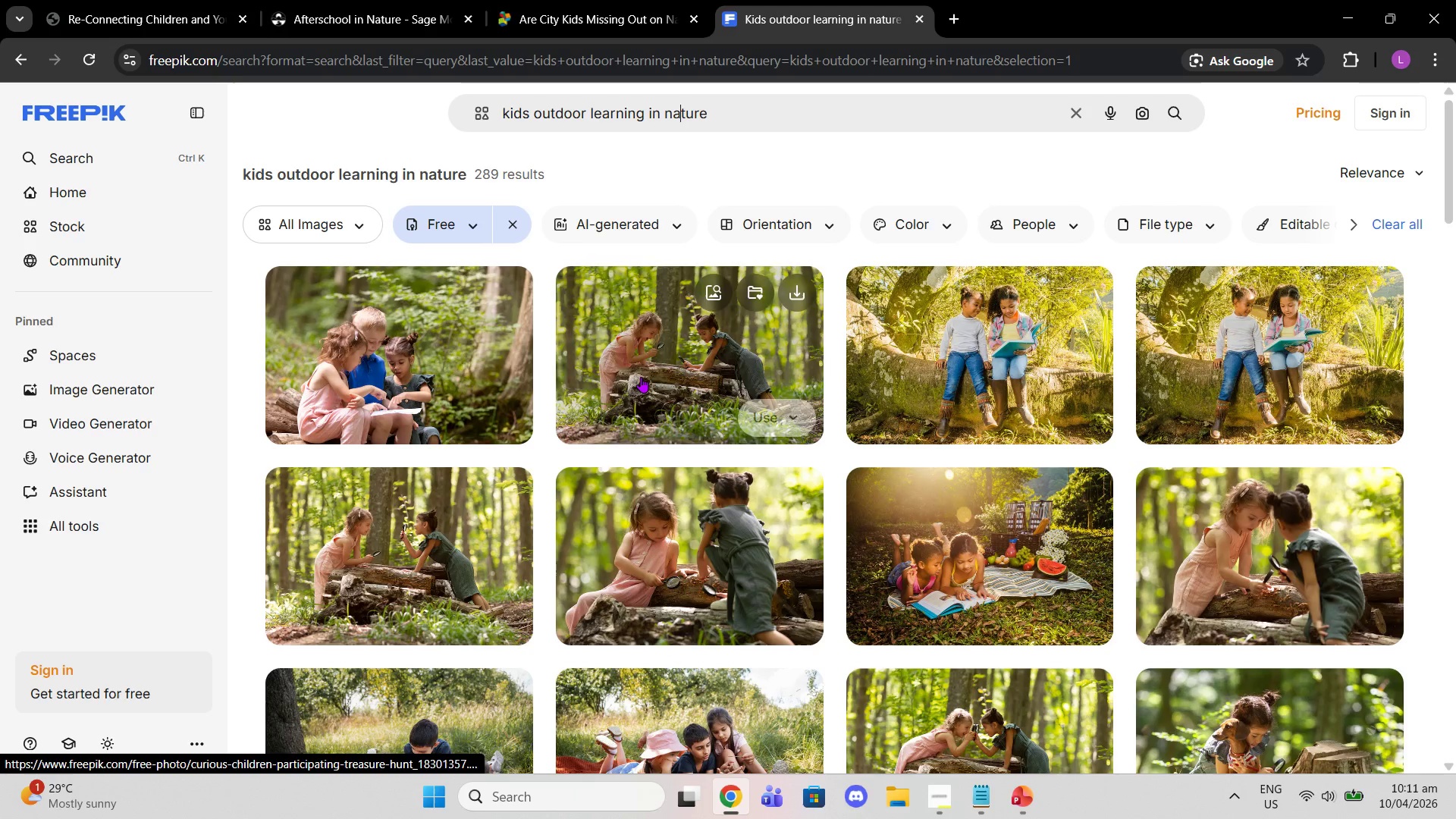 
wait(6.03)
 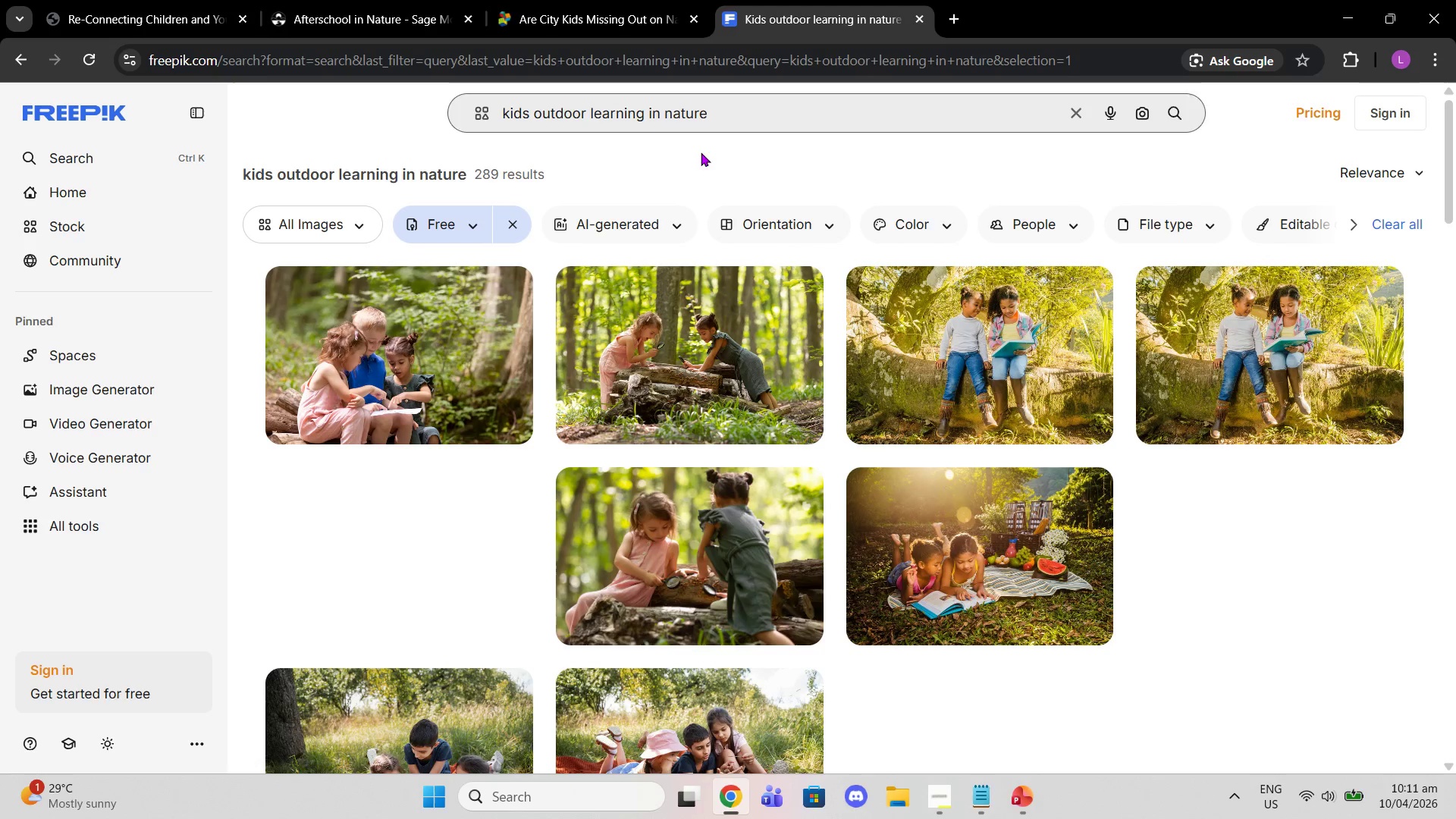 
left_click_drag(start_coordinate=[632, 366], to_coordinate=[634, 403])
 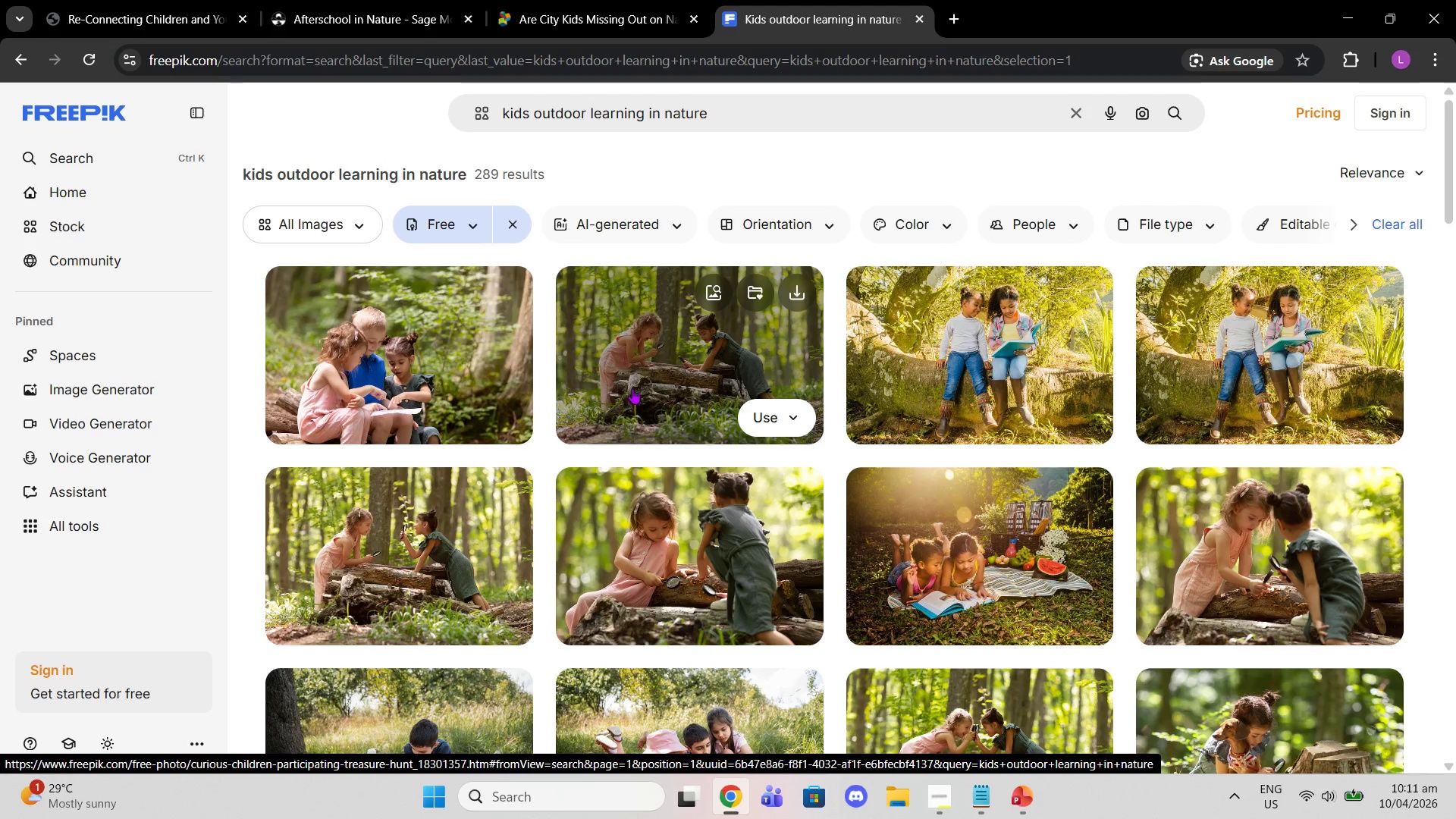 
left_click([632, 388])
 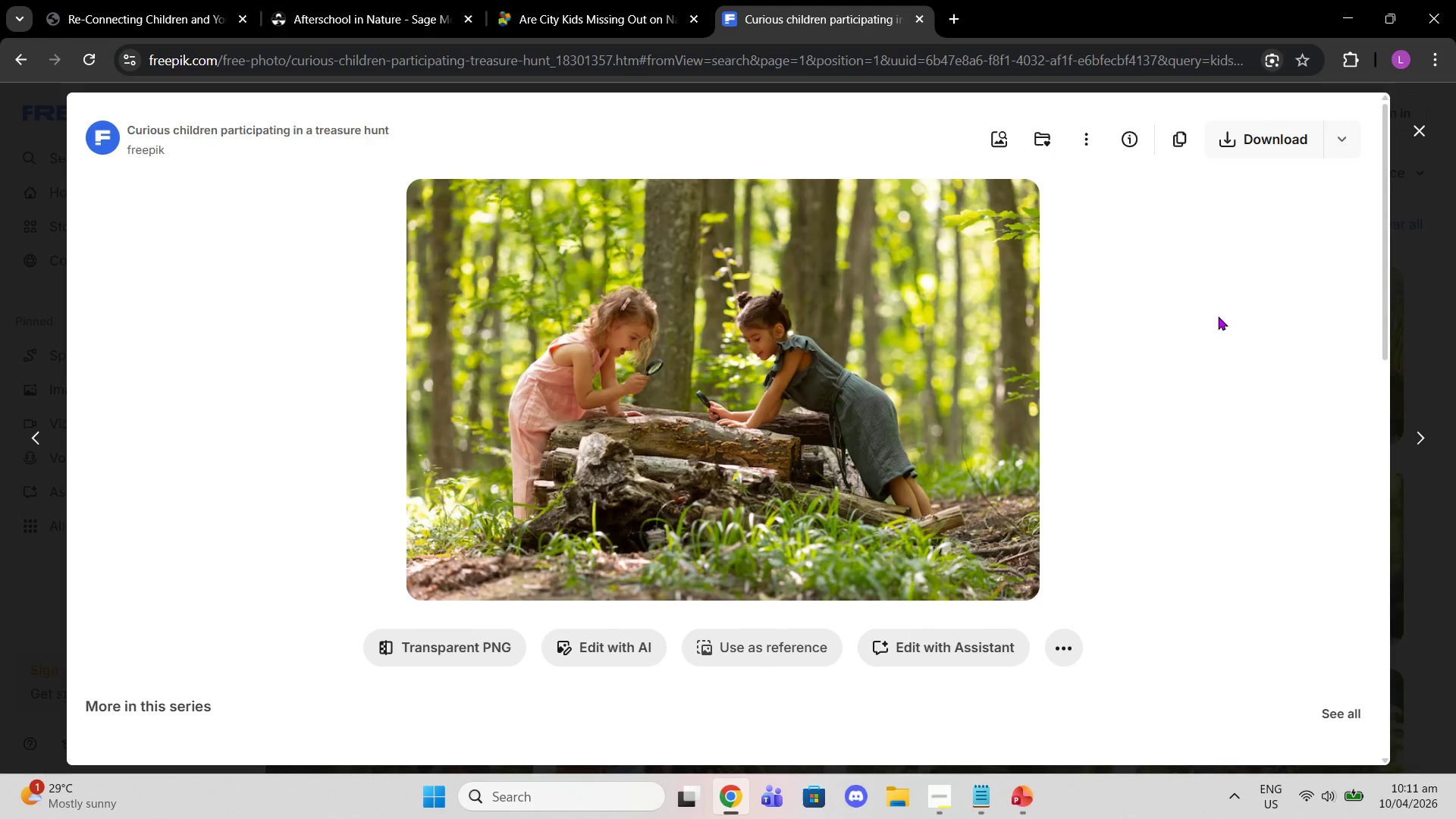 
scroll: coordinate [1027, 308], scroll_direction: down, amount: 7.0
 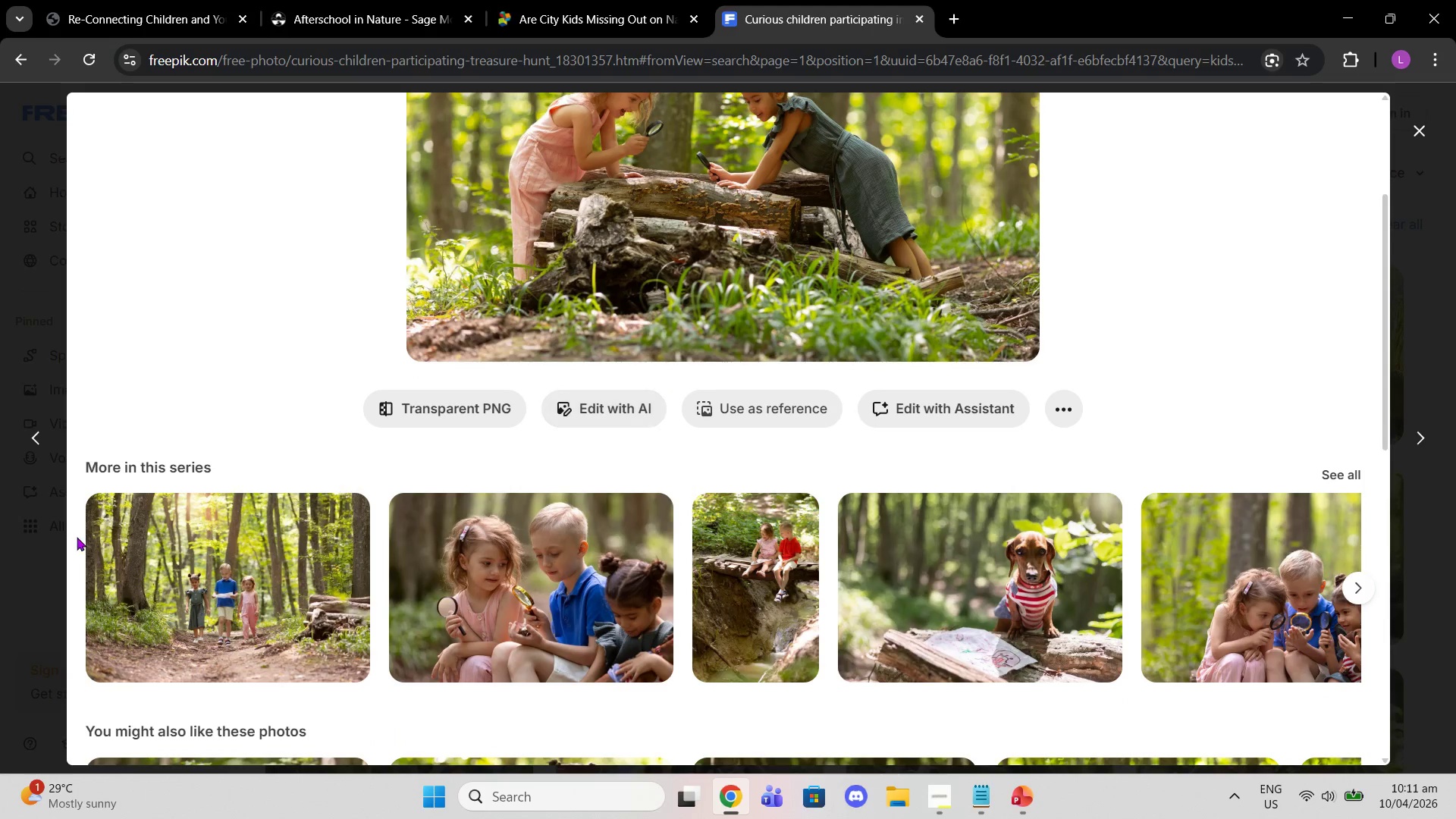 
left_click([233, 539])
 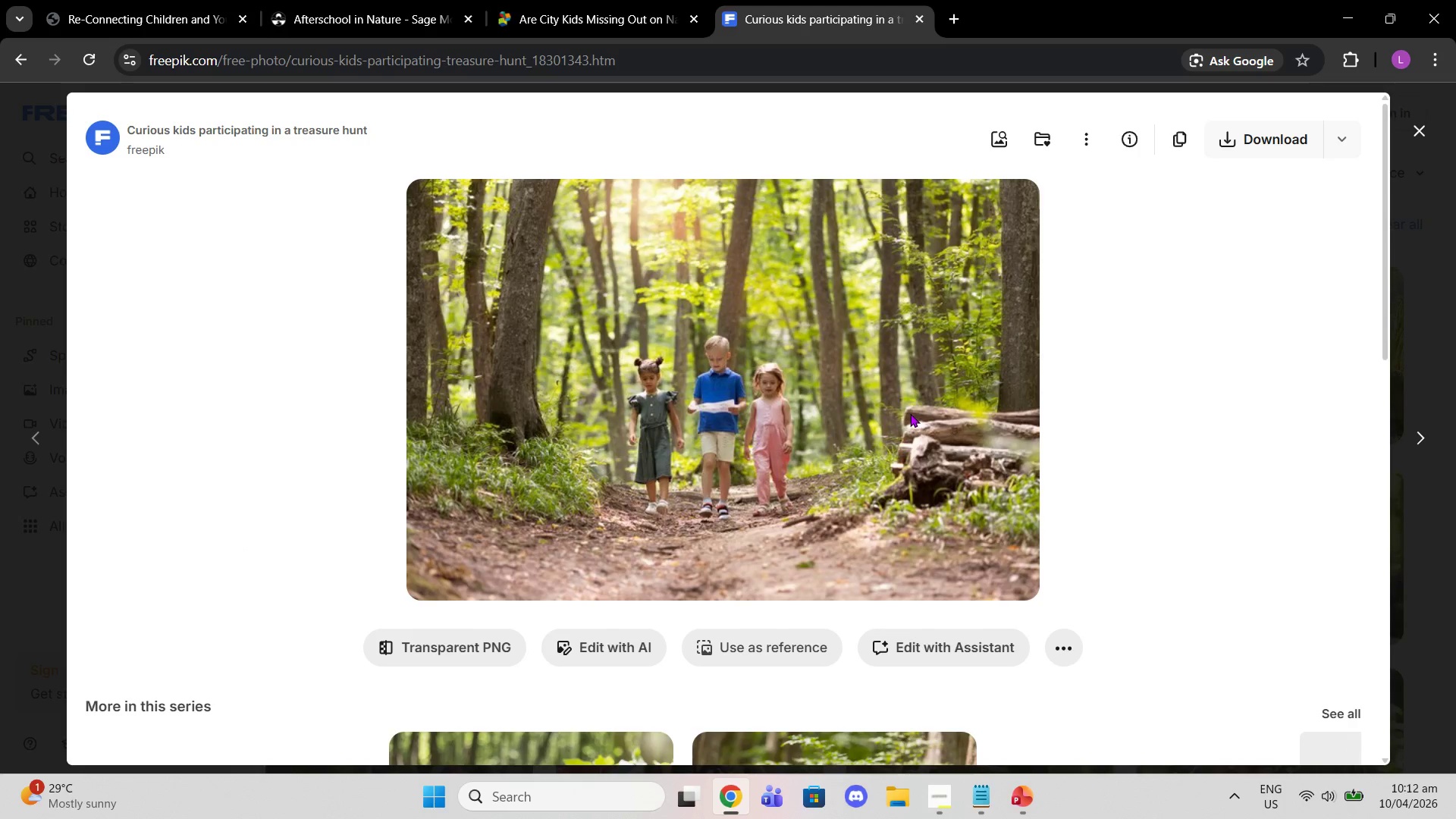 
scroll: coordinate [946, 394], scroll_direction: down, amount: 5.0
 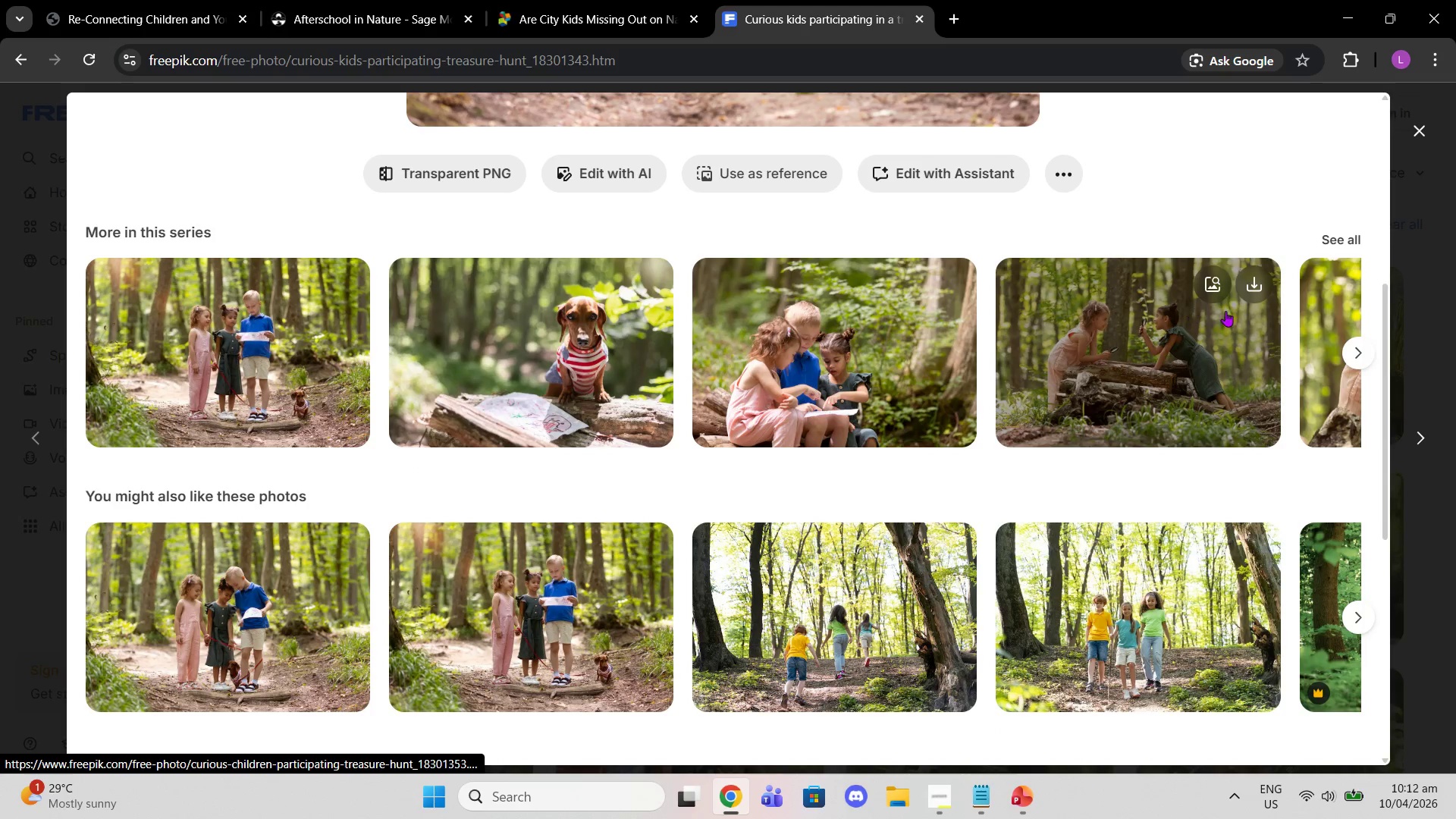 
left_click([1344, 351])
 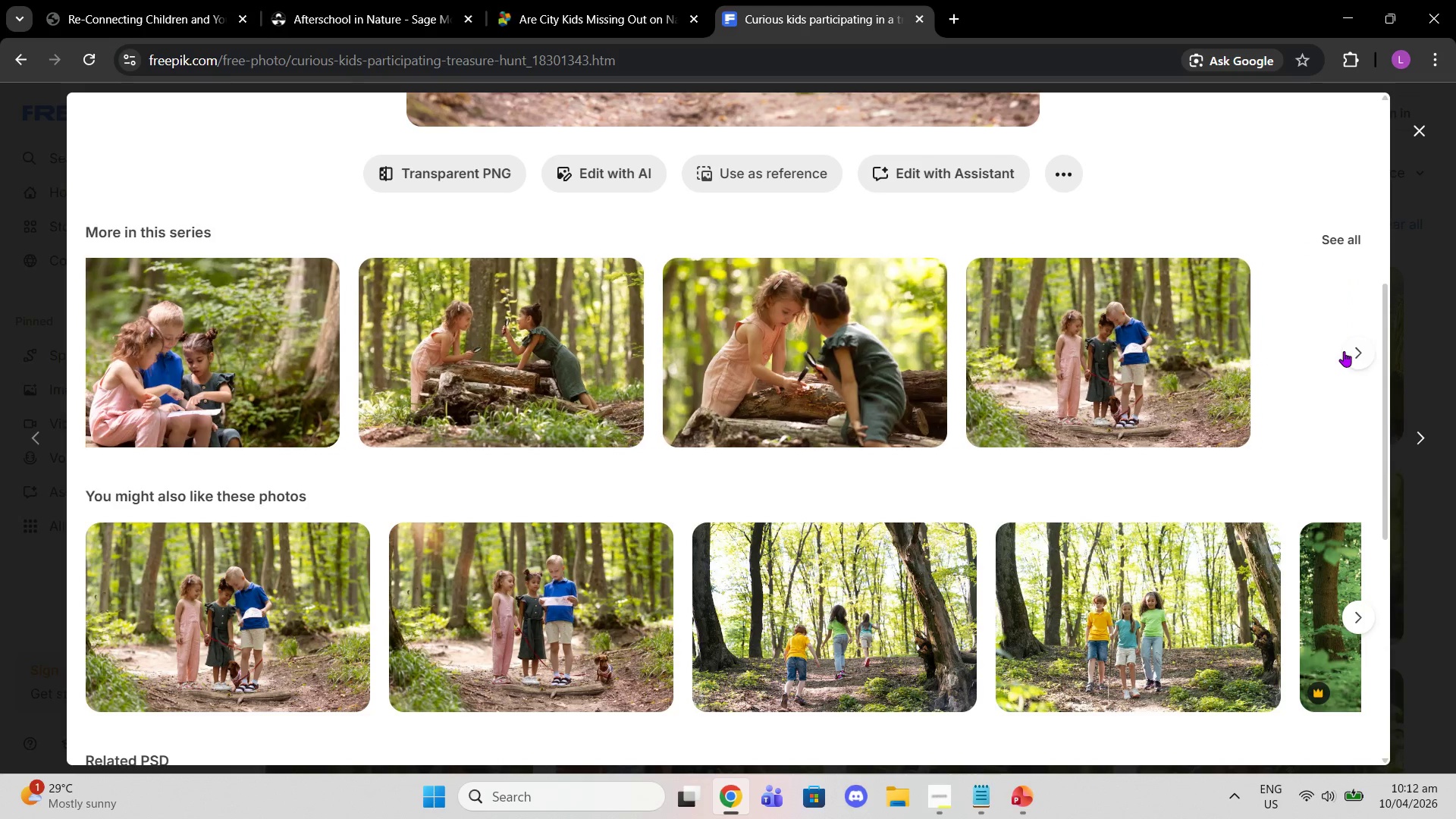 
left_click([1344, 351])
 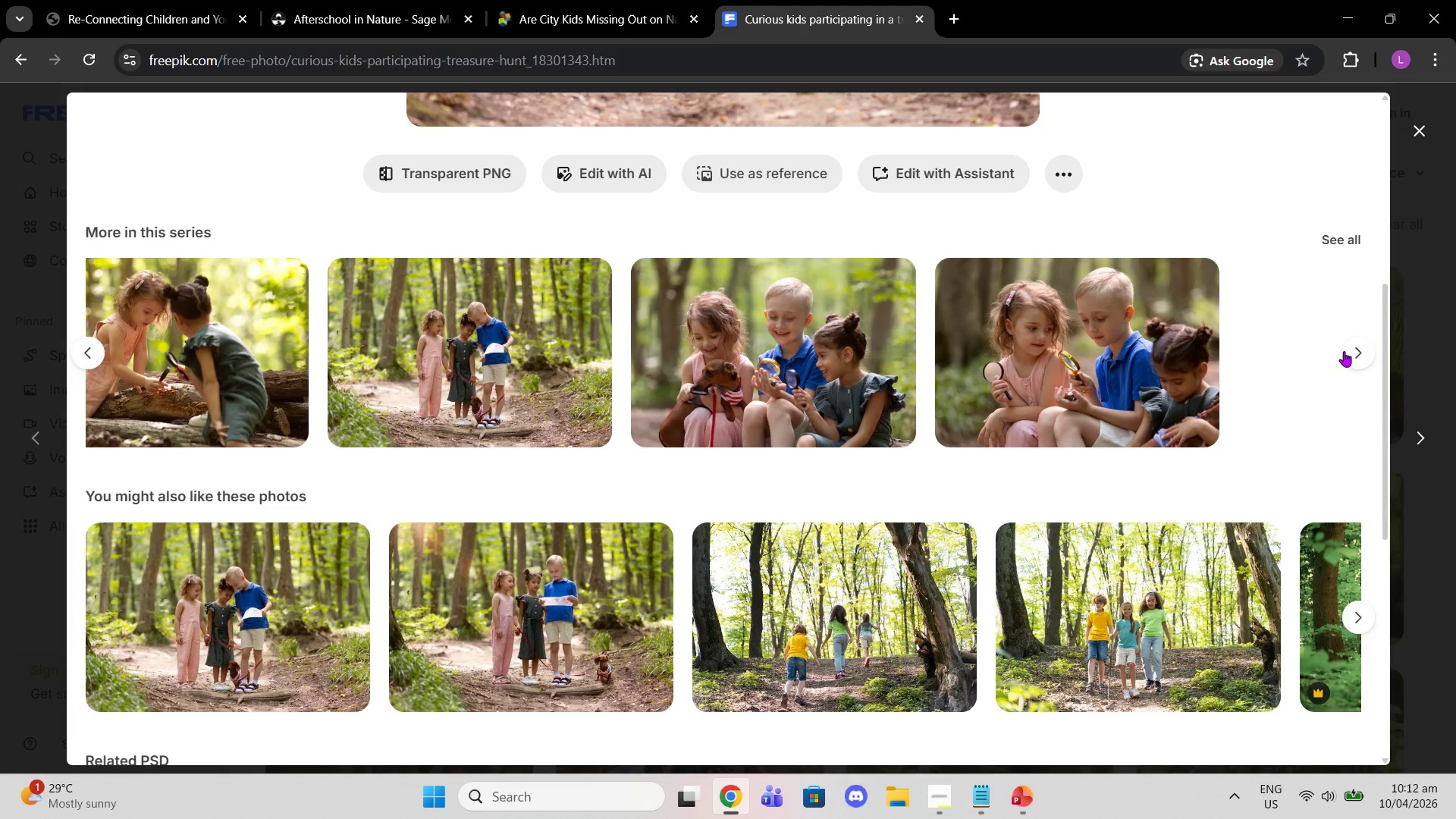 
left_click([1344, 351])
 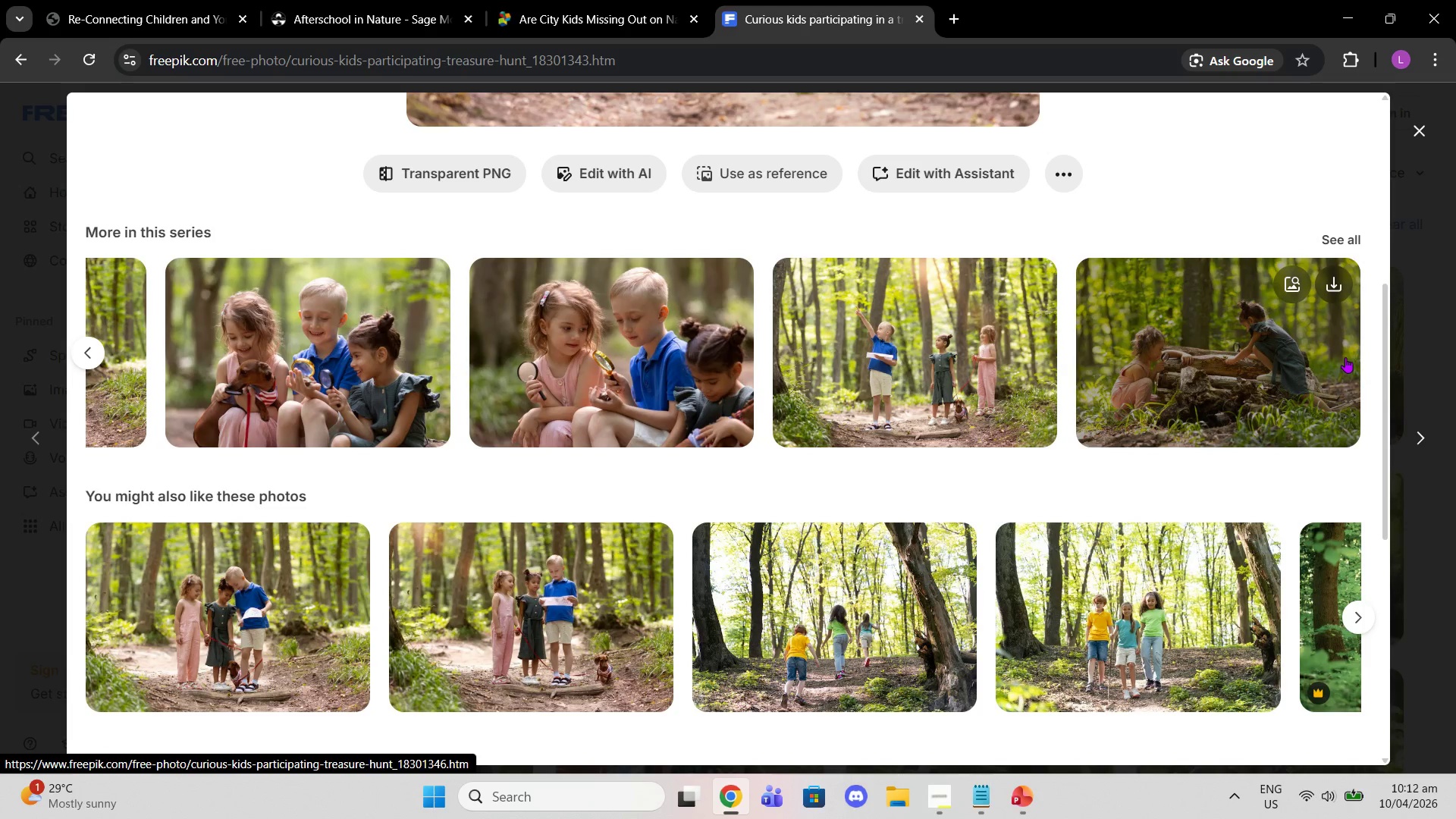 
left_click([1345, 351])
 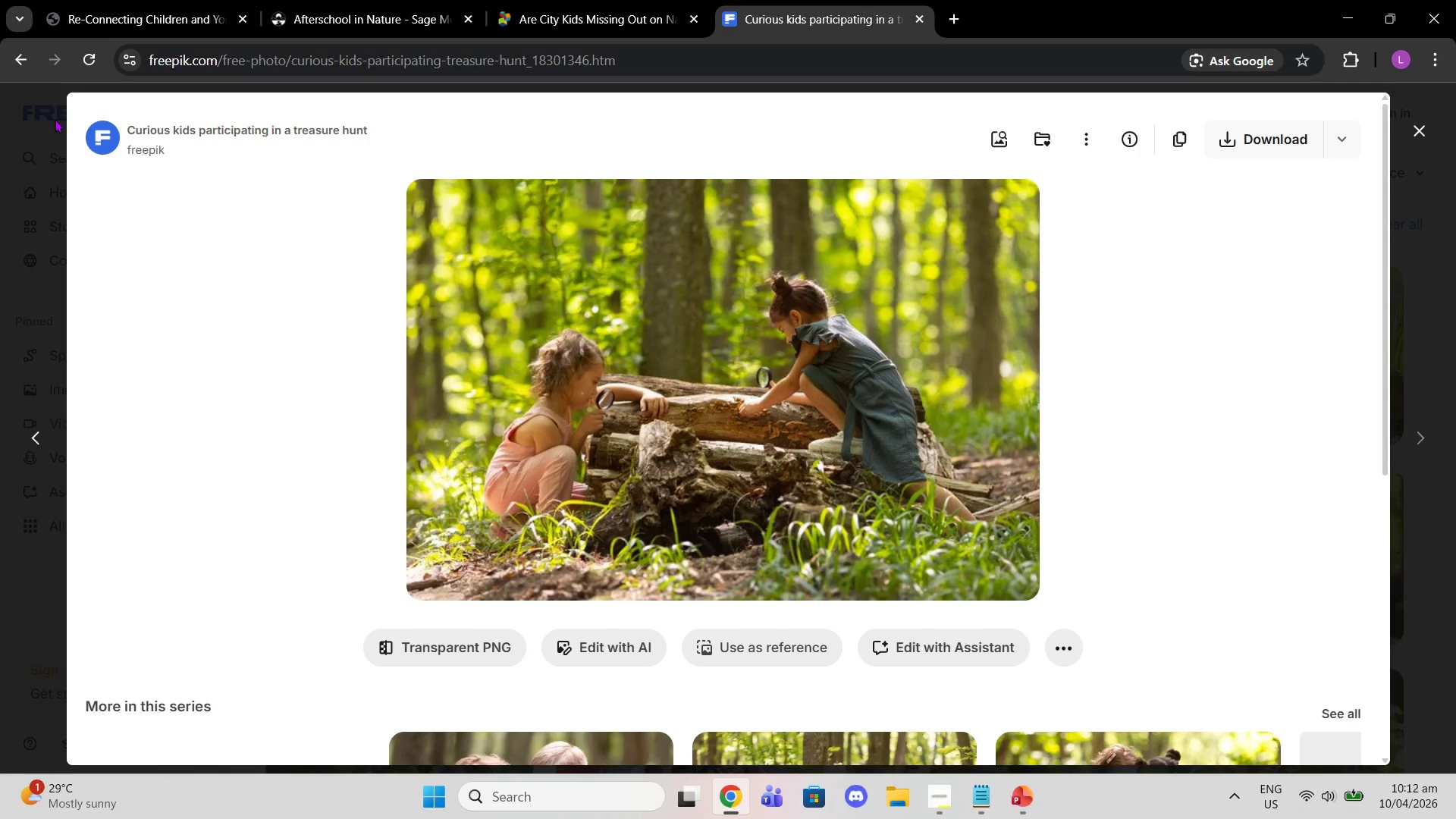 
left_click([33, 61])
 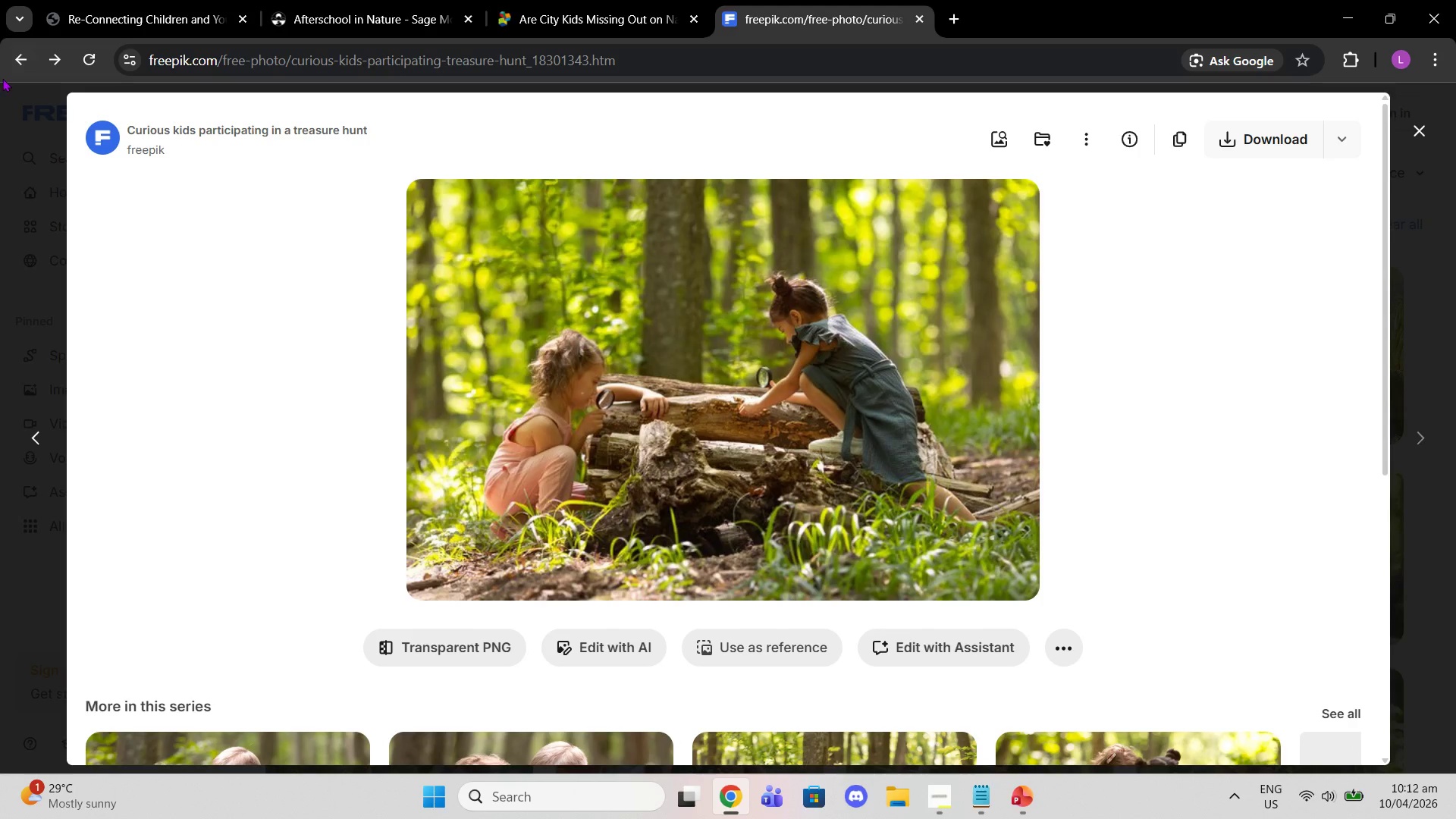 
left_click([11, 62])
 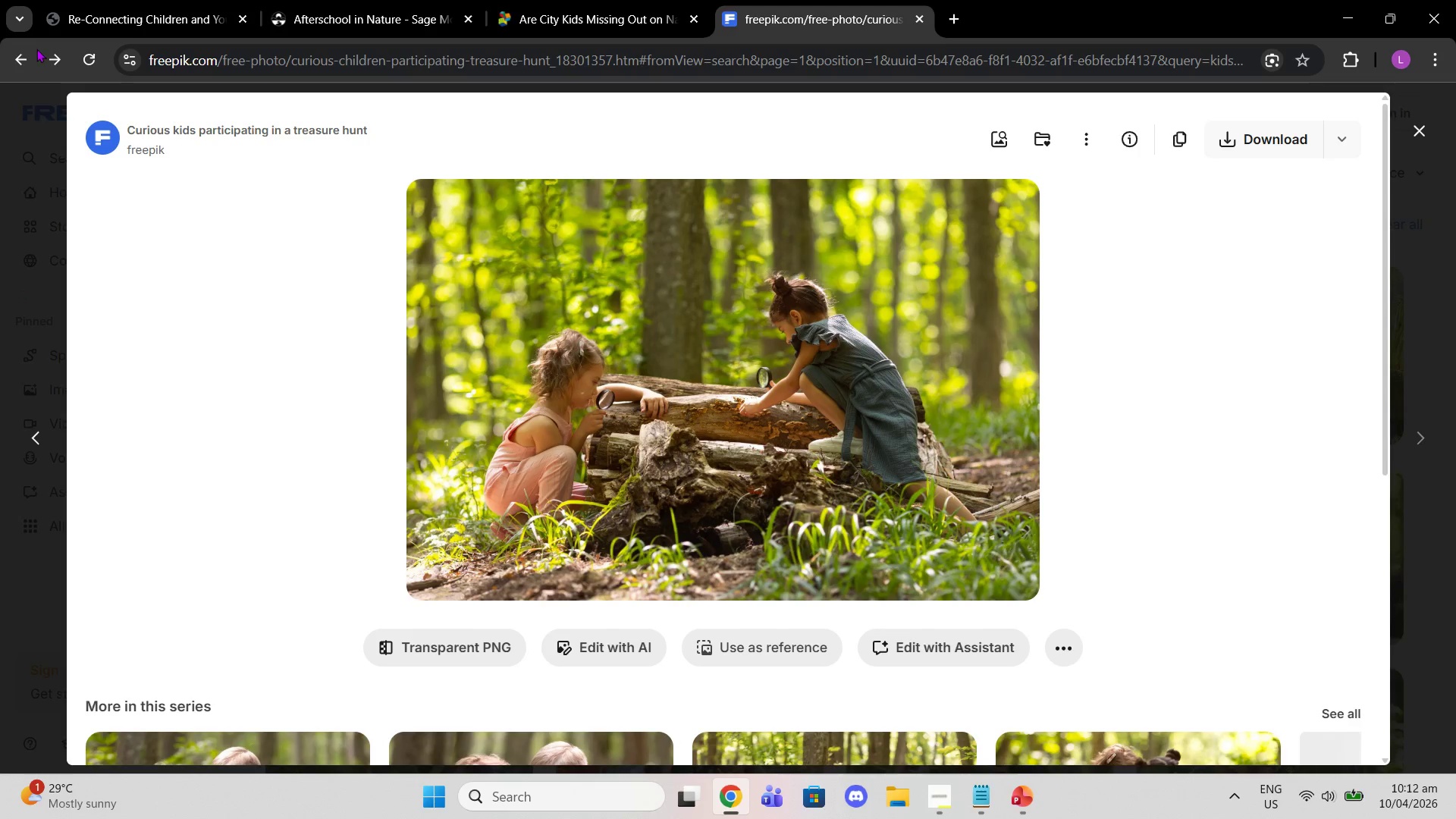 
left_click([27, 71])
 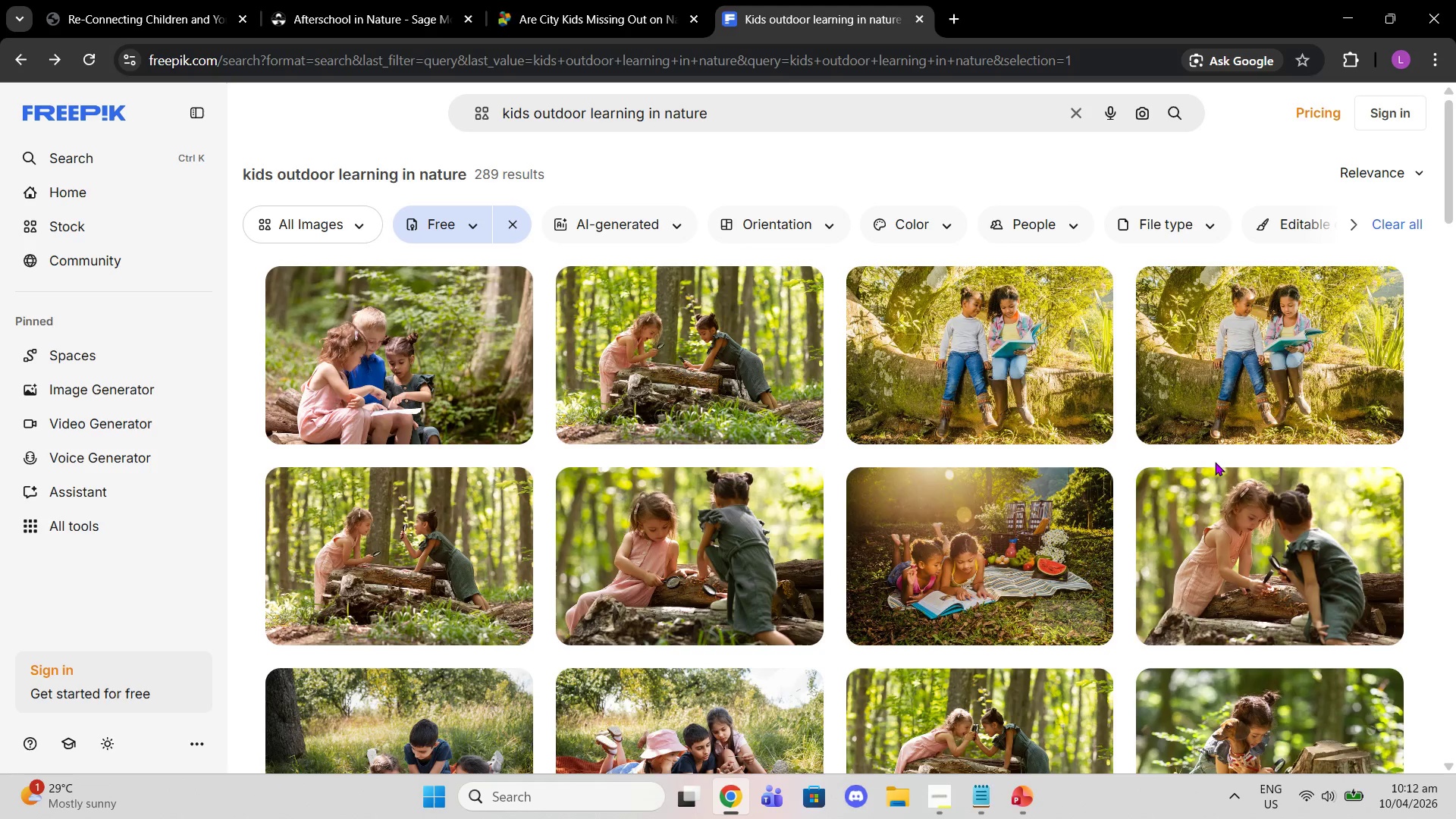 
scroll: coordinate [1015, 411], scroll_direction: down, amount: 5.0
 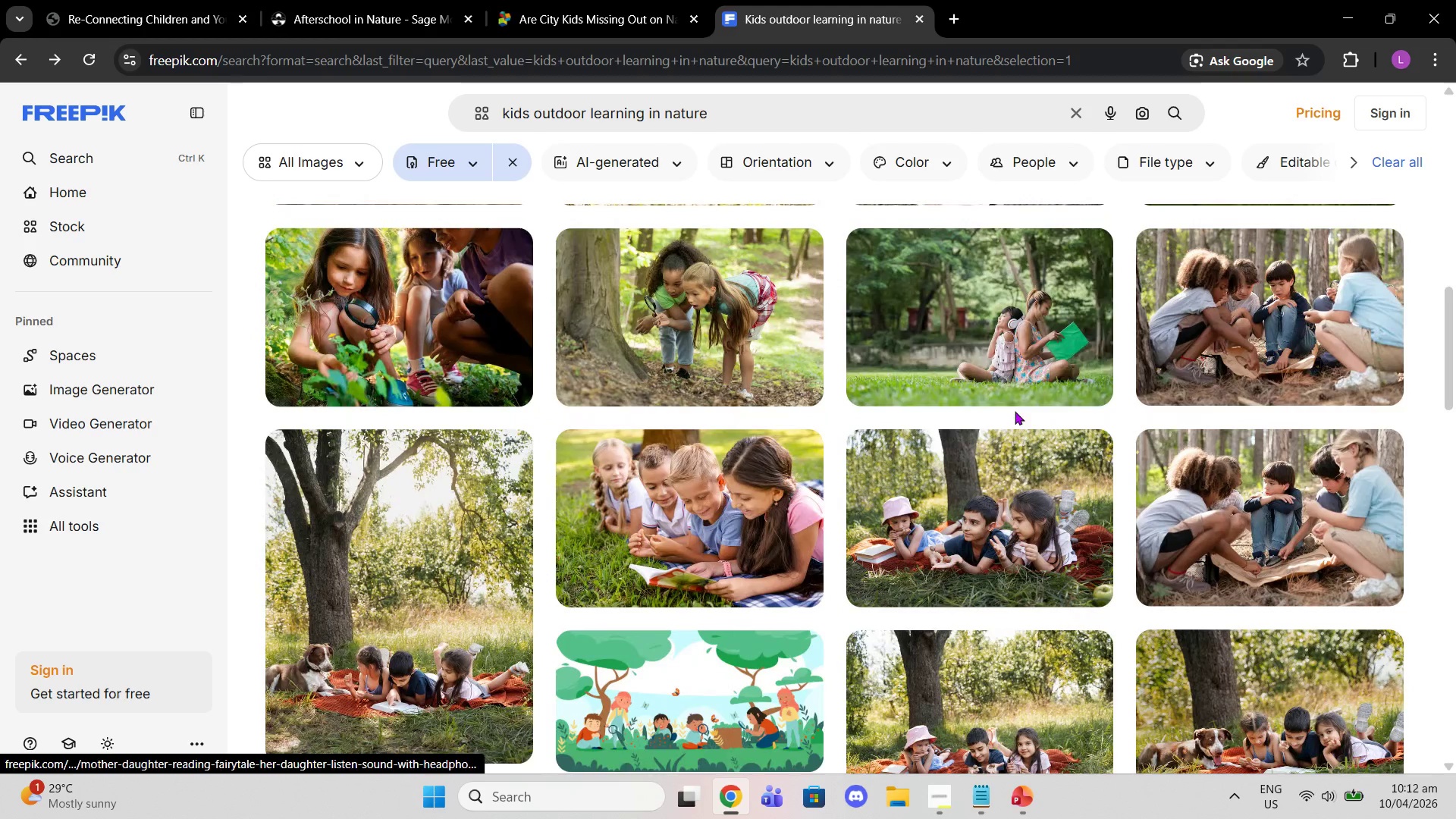 
scroll: coordinate [884, 391], scroll_direction: up, amount: 10.0
 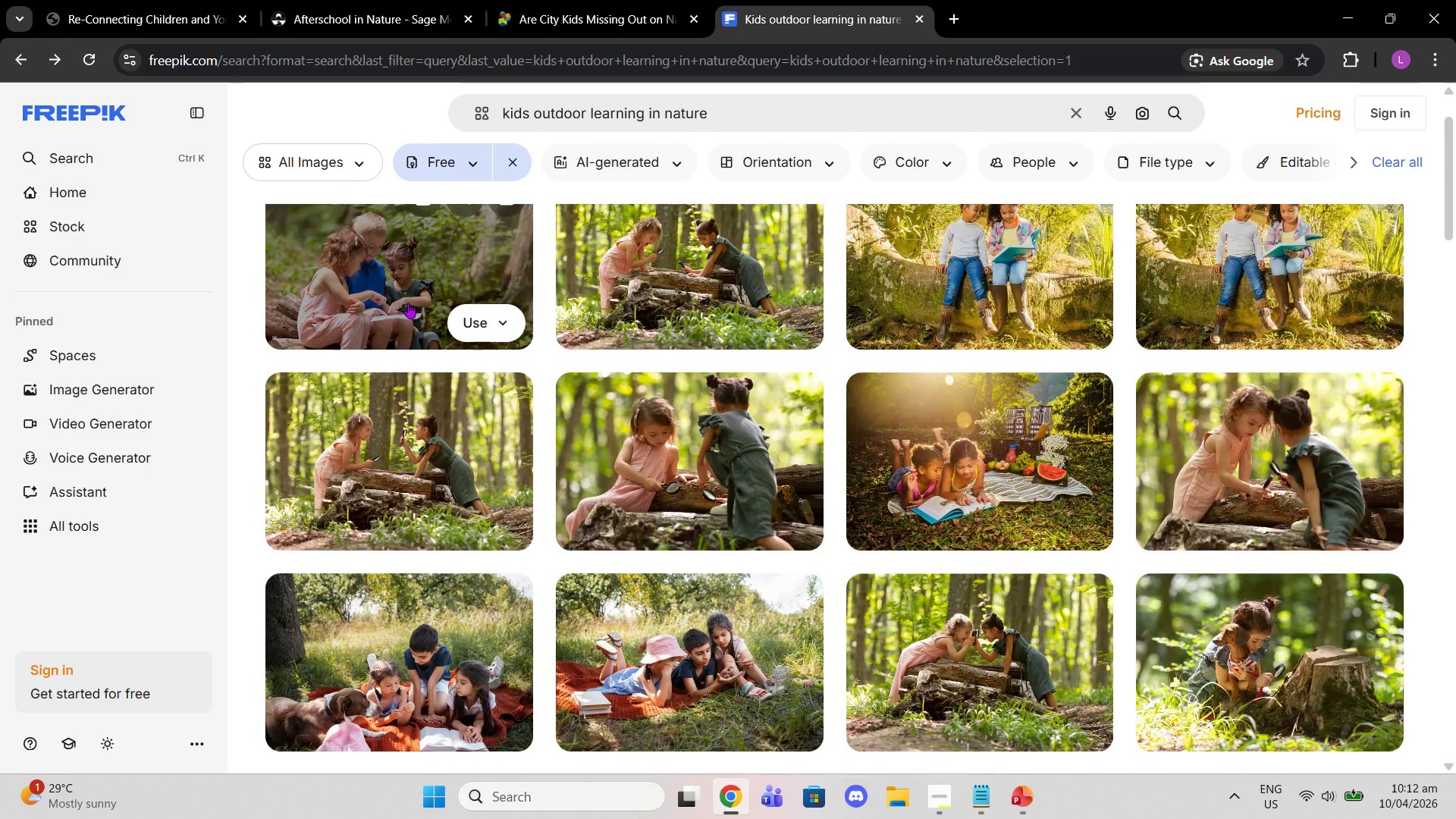 
left_click([408, 303])
 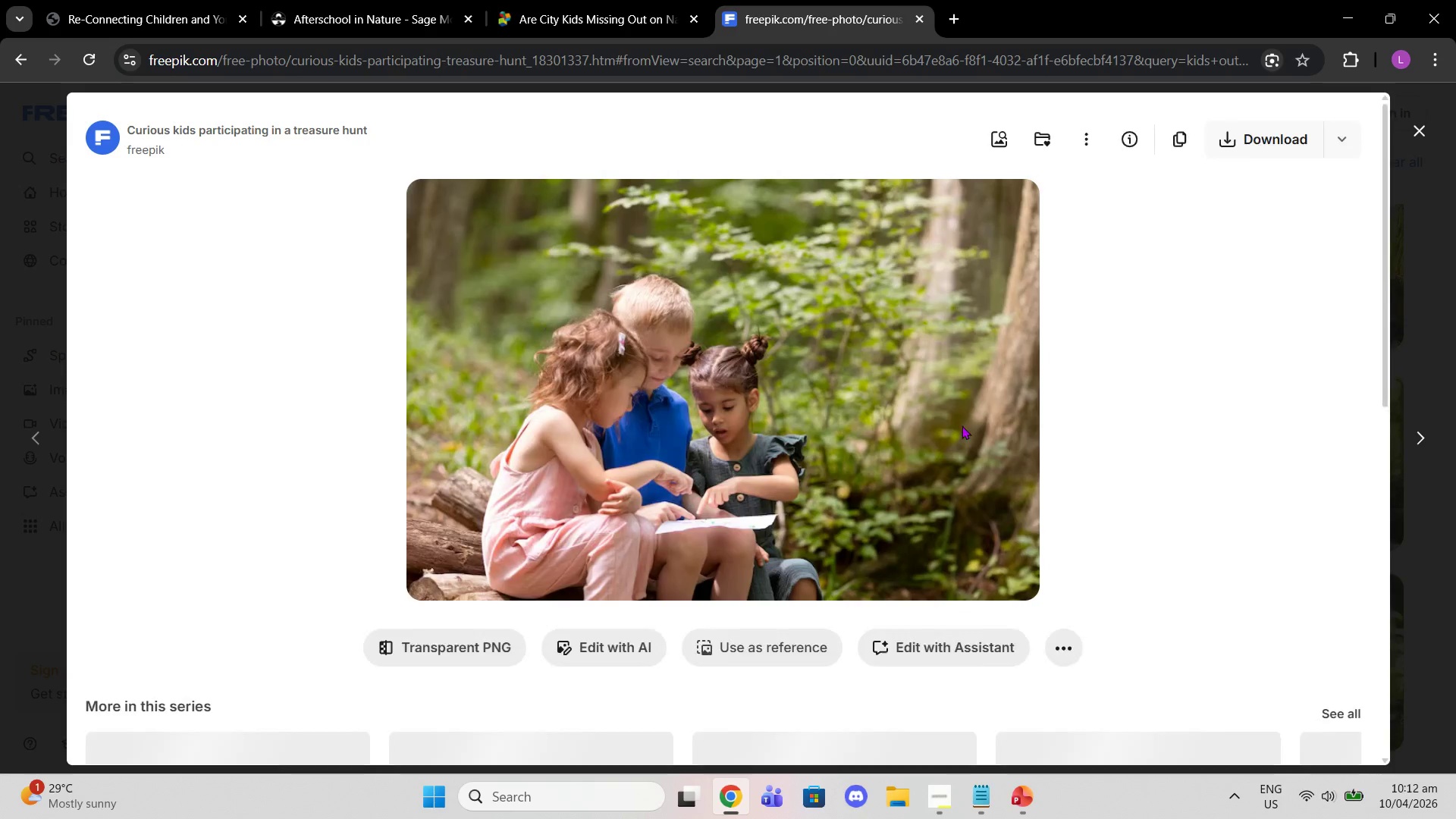 
scroll: coordinate [1150, 464], scroll_direction: down, amount: 5.0
 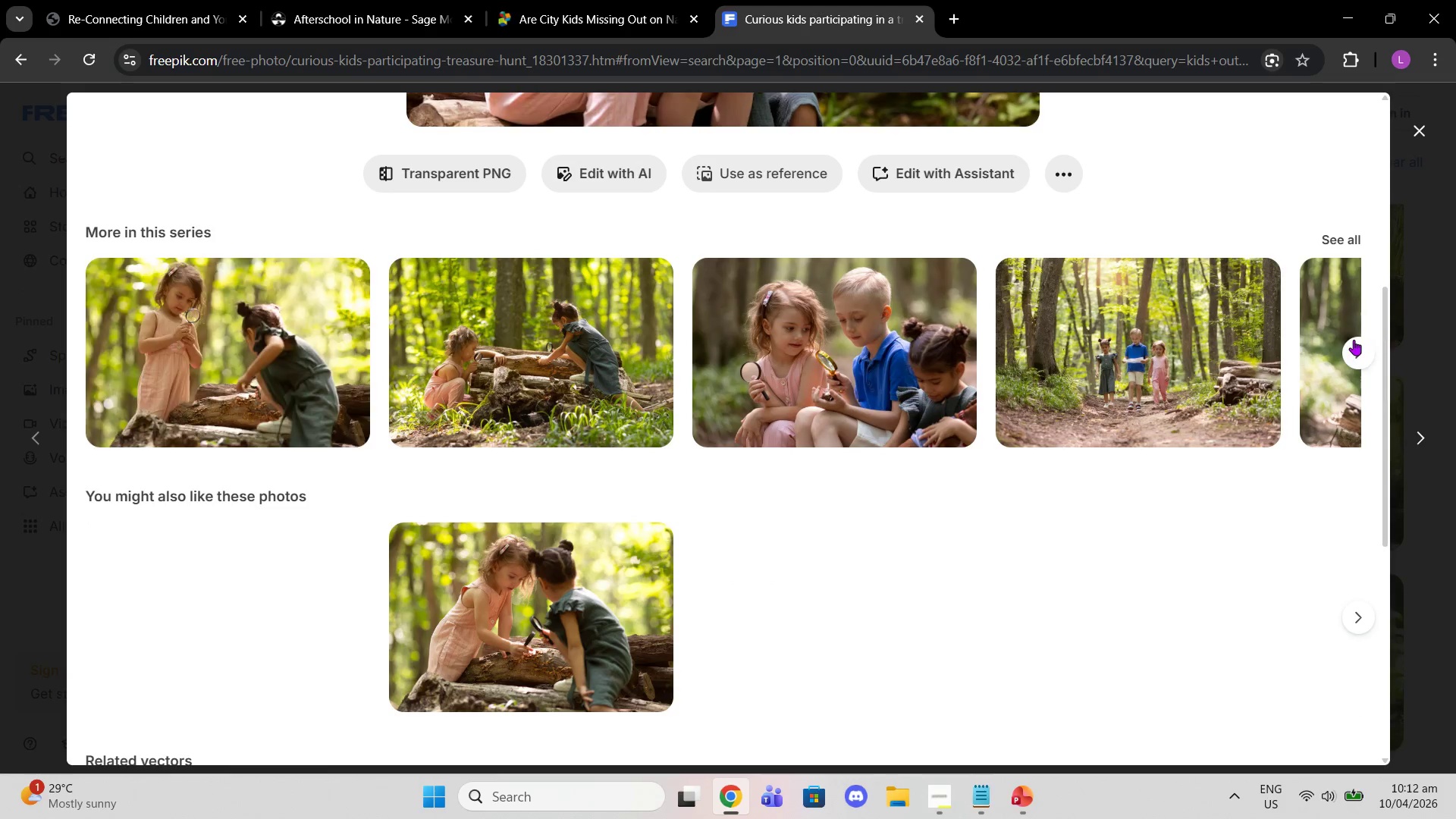 
left_click([1358, 351])
 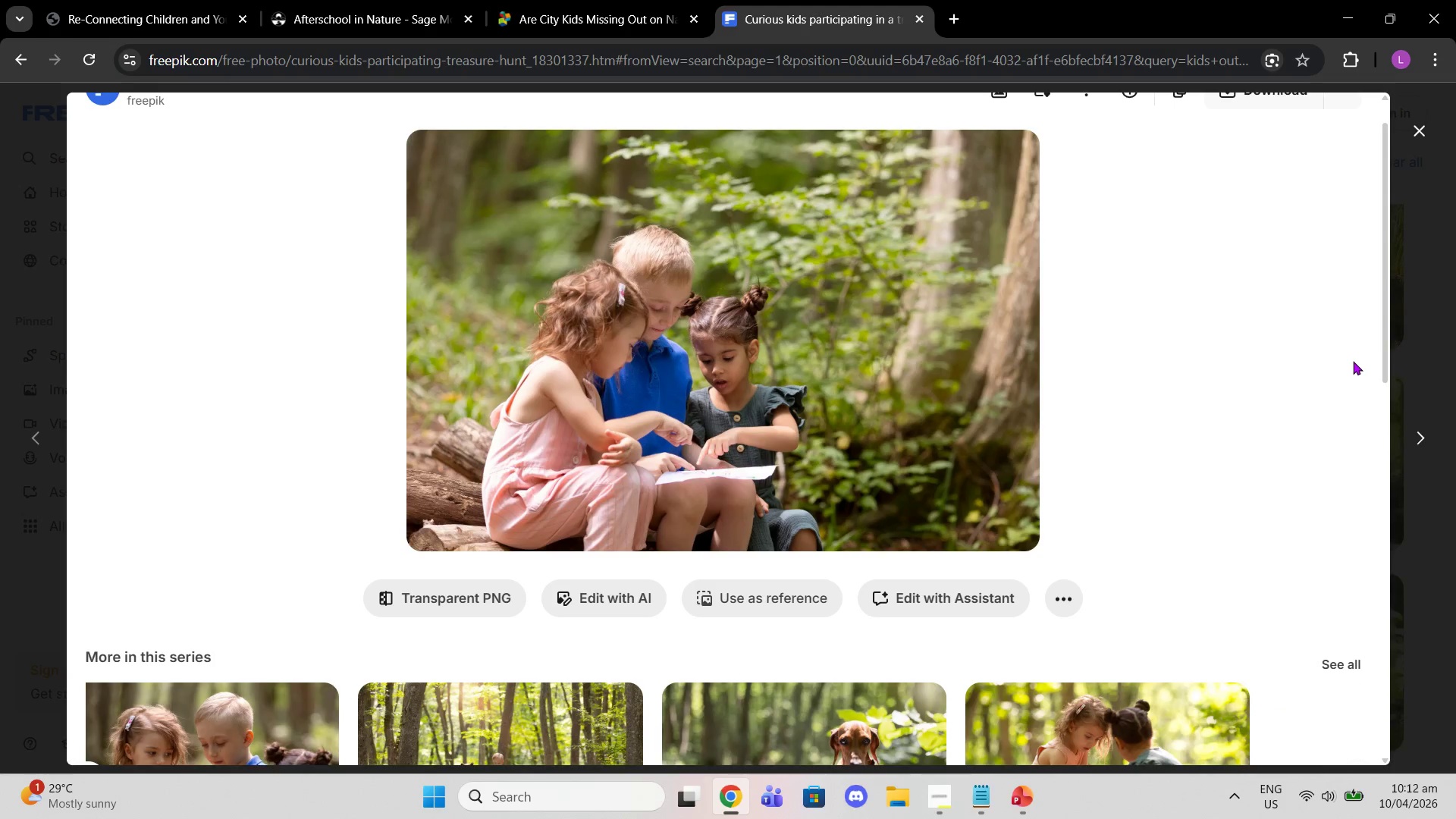 
scroll: coordinate [949, 532], scroll_direction: down, amount: 4.0
 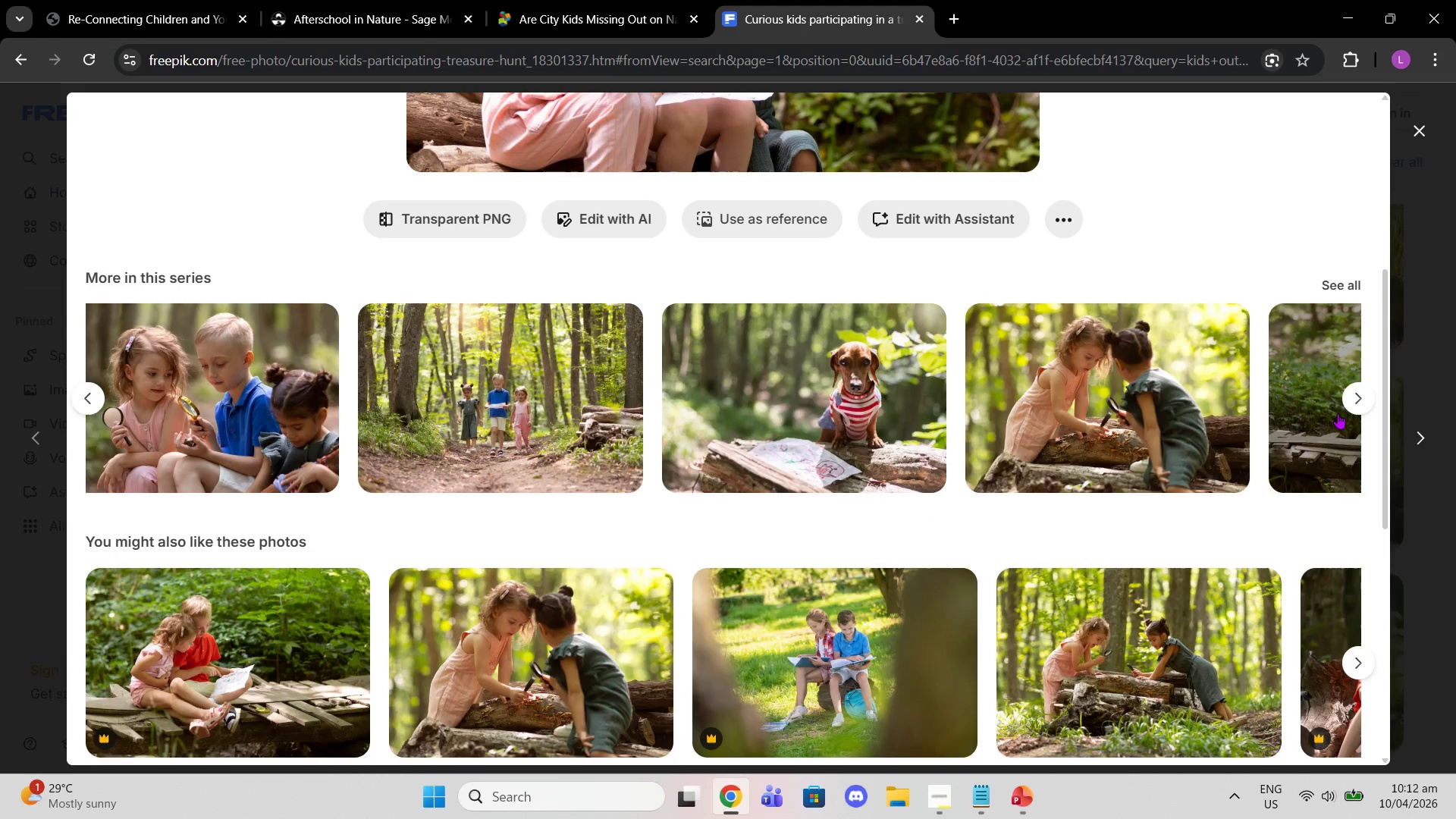 
left_click([1345, 396])
 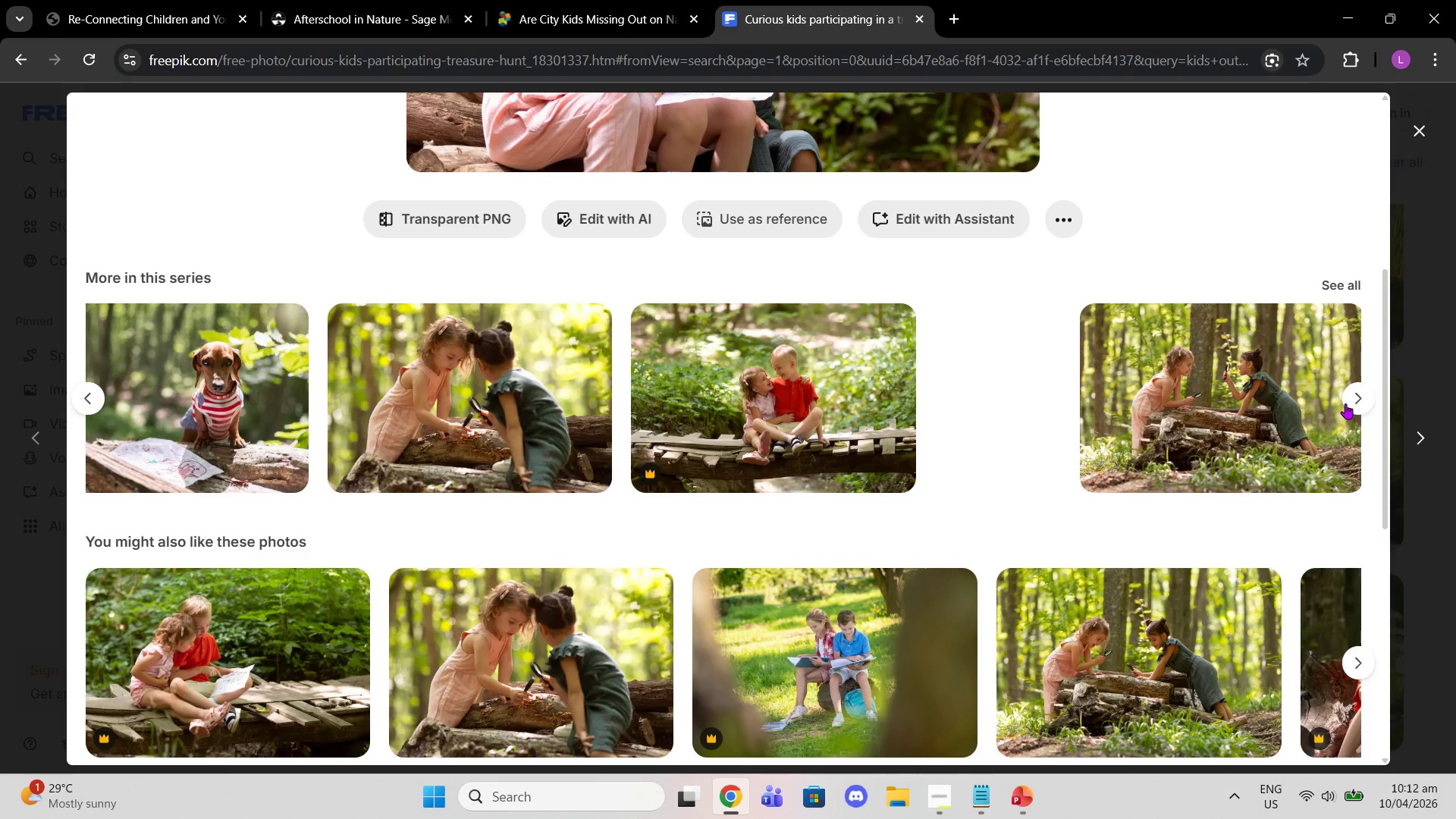 
left_click([1345, 403])
 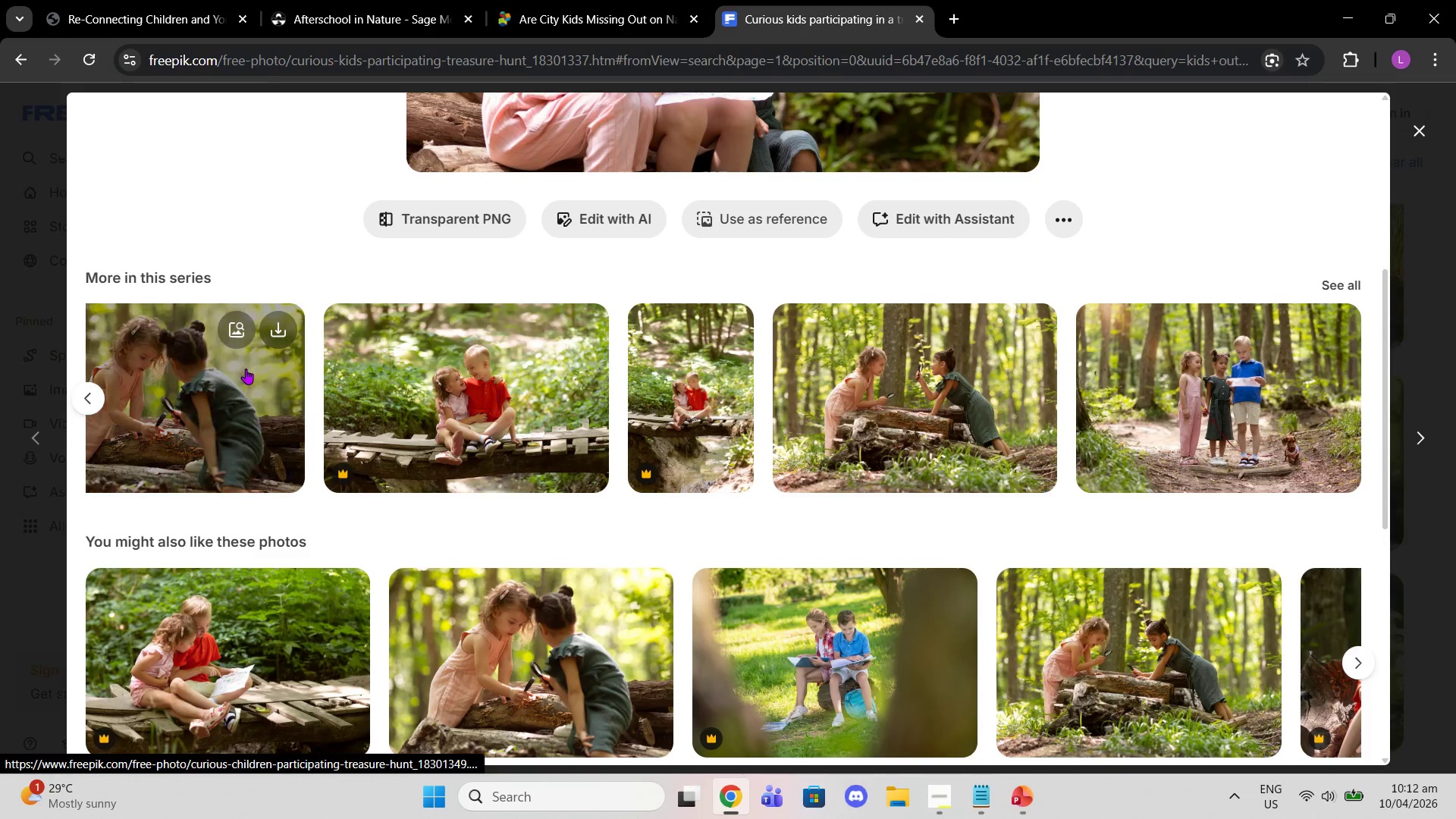 
left_click([206, 272])
 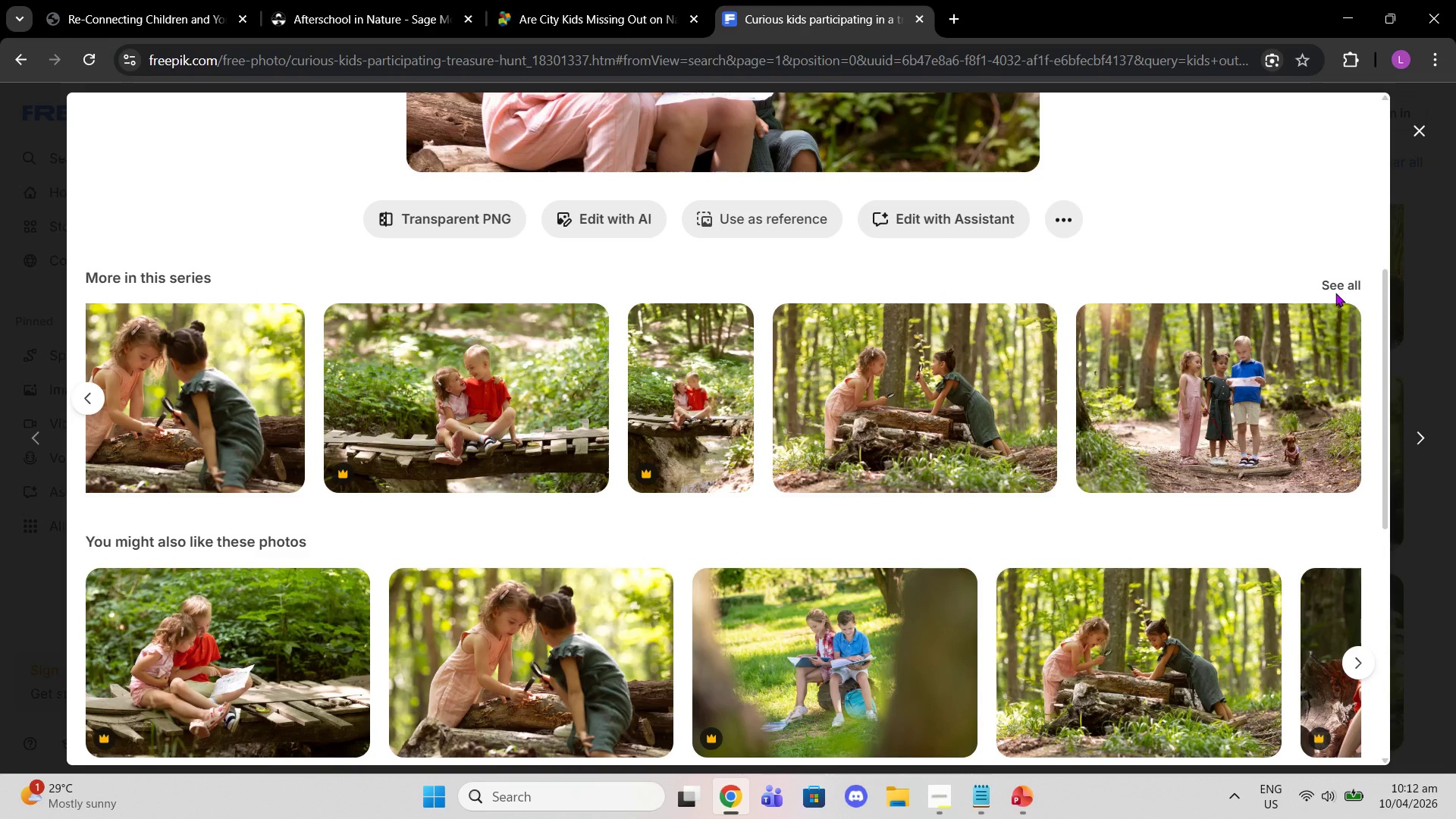 
left_click([1329, 289])
 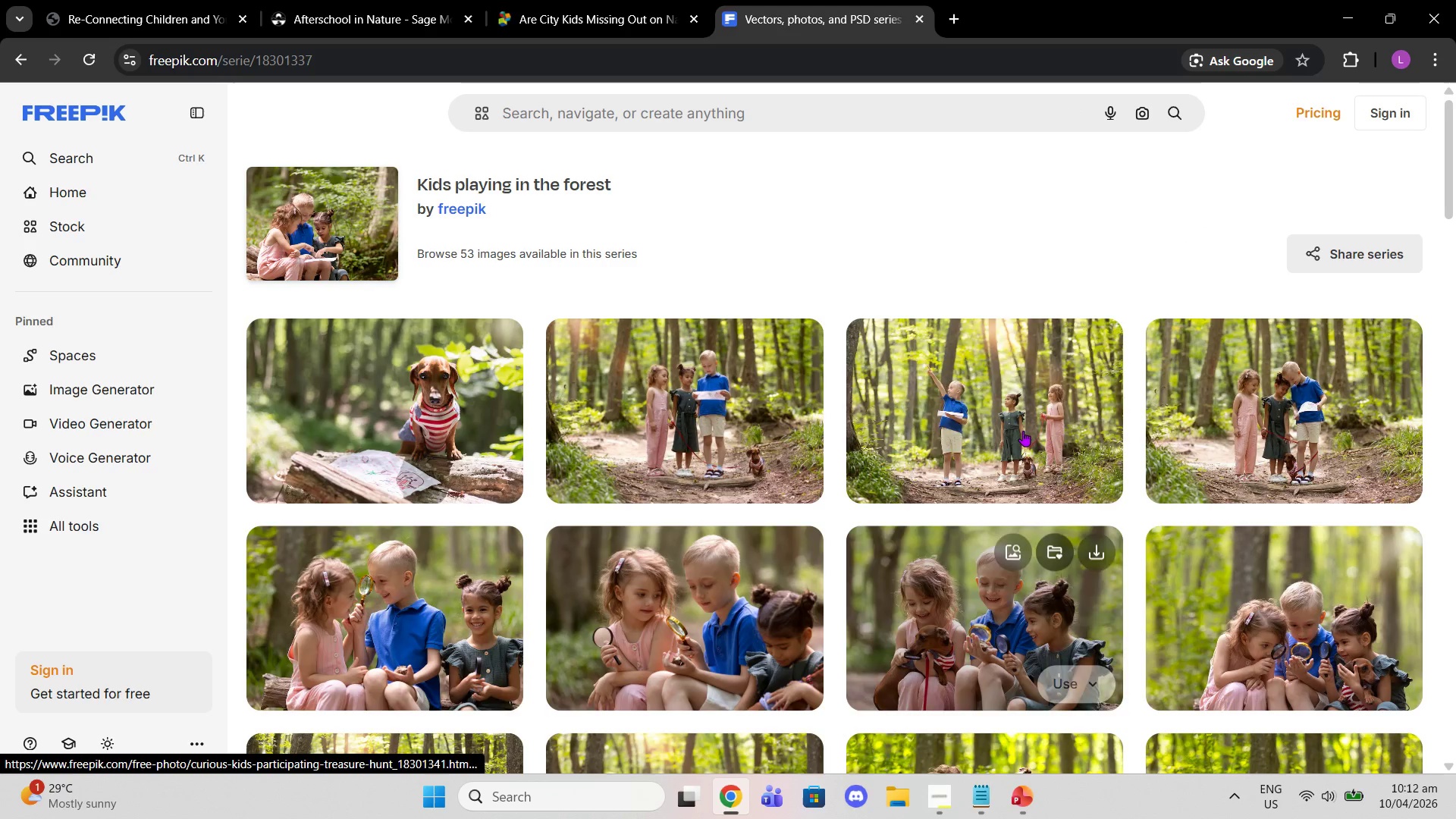 
scroll: coordinate [956, 485], scroll_direction: down, amount: 2.0
 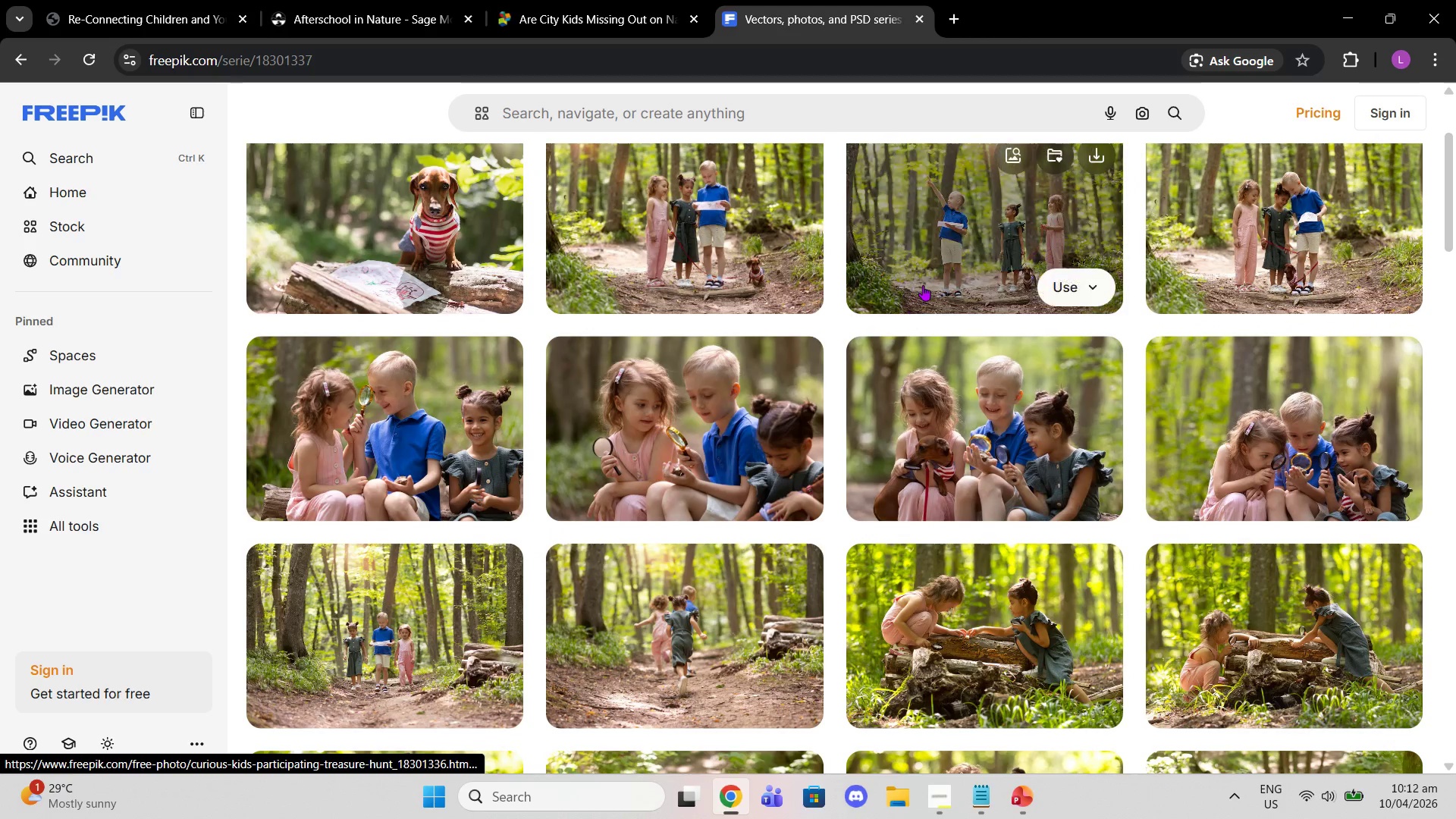 
left_click([923, 285])
 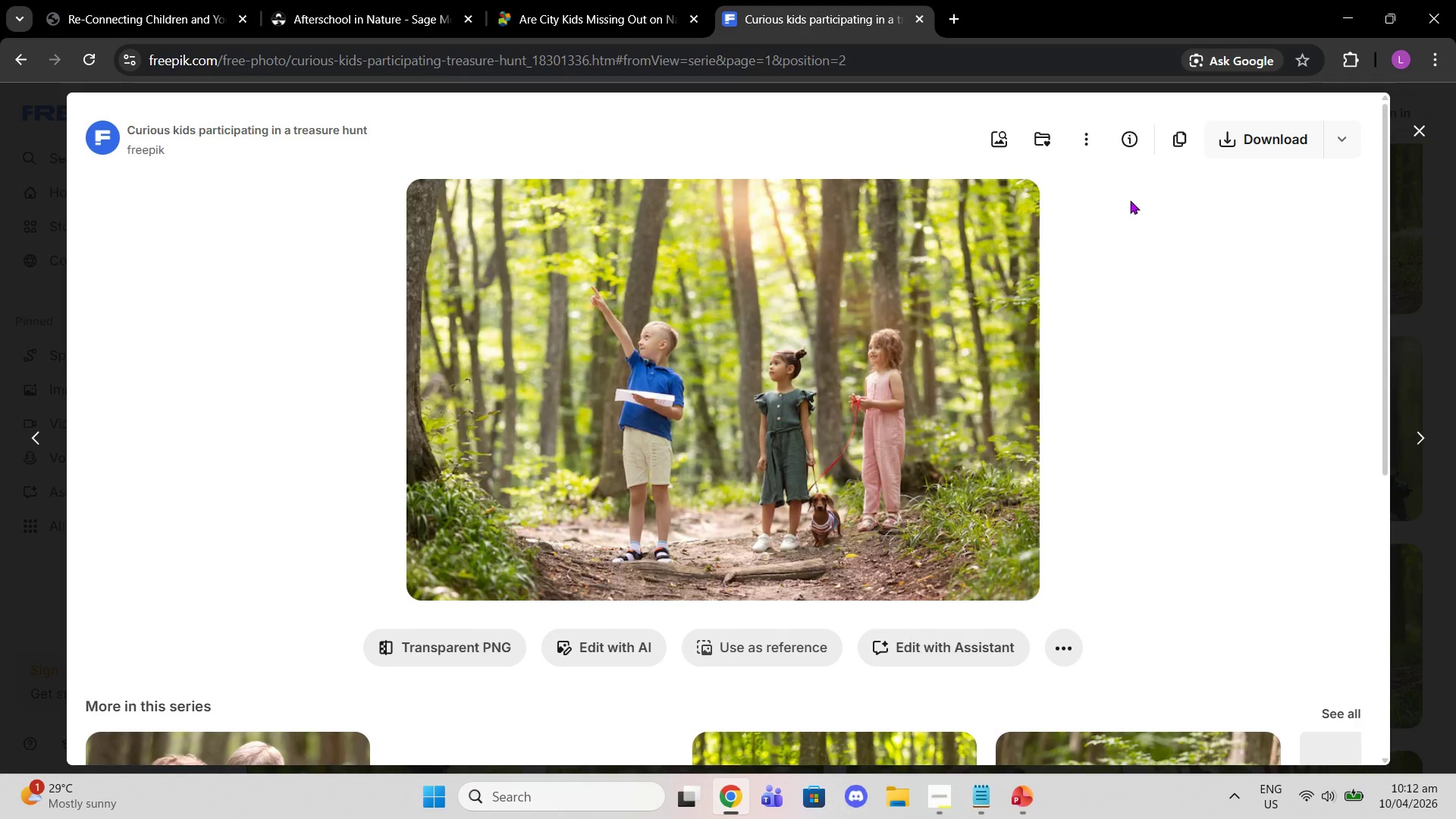 
left_click([1178, 130])
 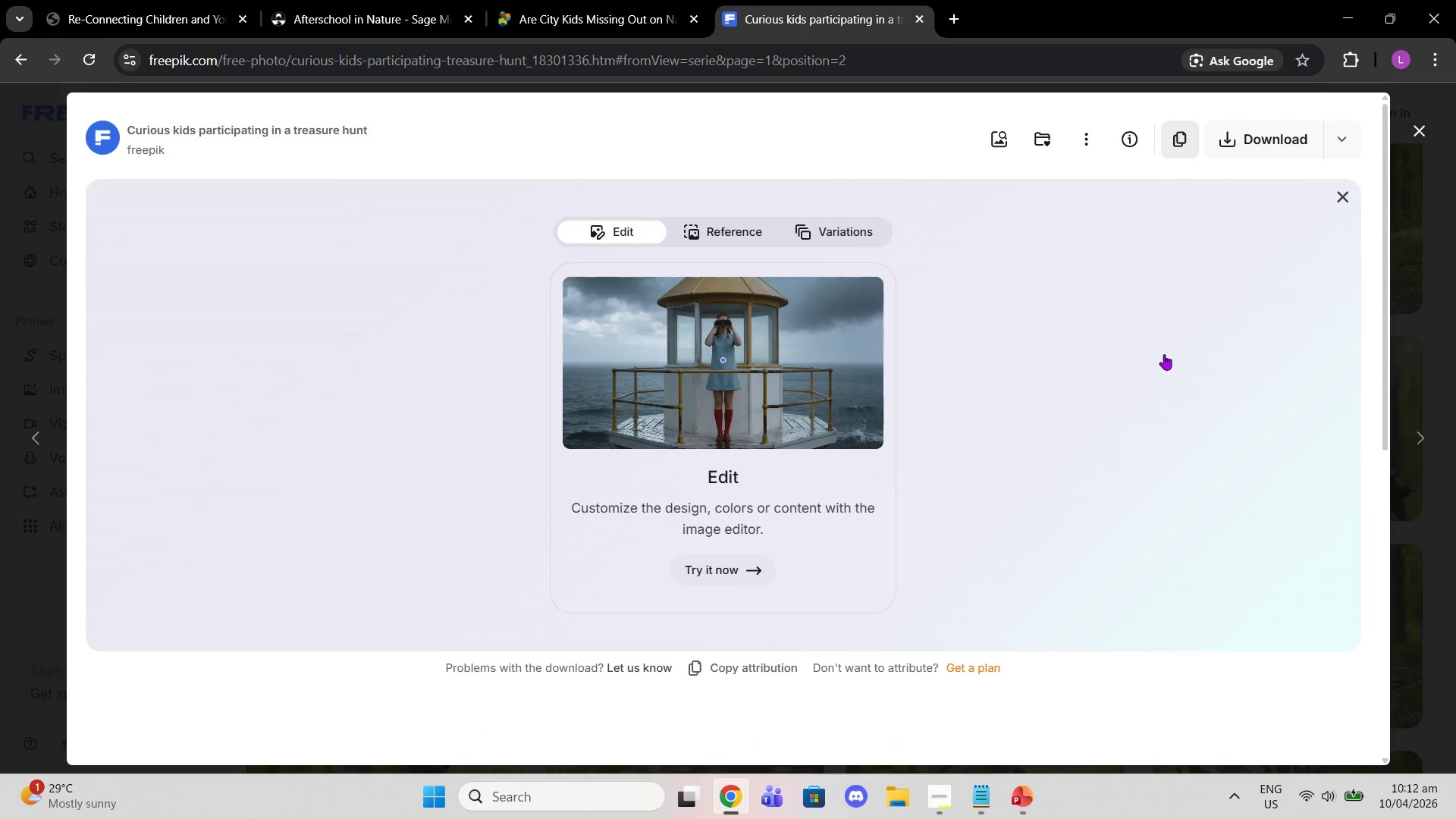 
left_click([1006, 786])
 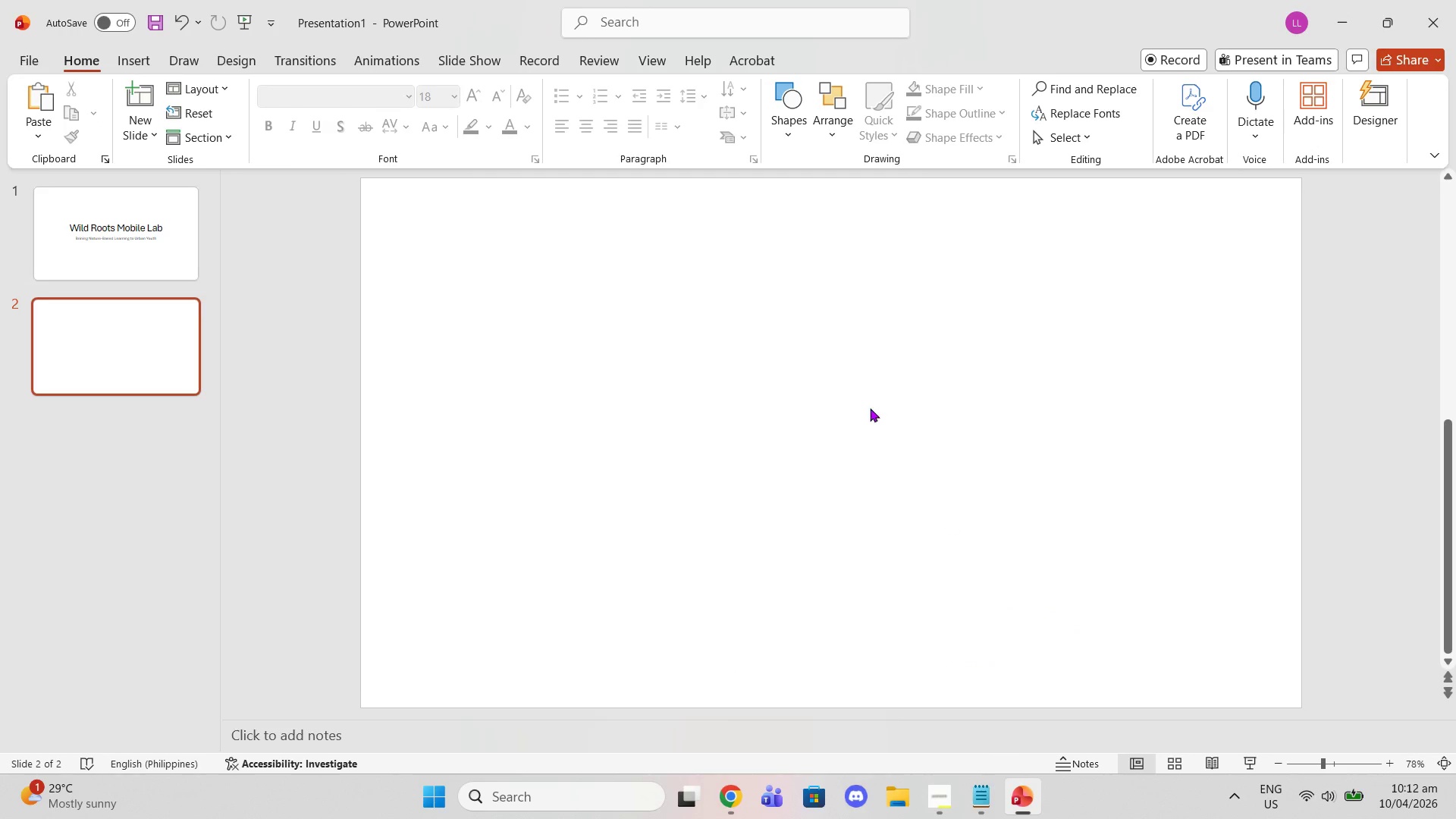 
left_click_drag(start_coordinate=[863, 400], to_coordinate=[861, 396])
 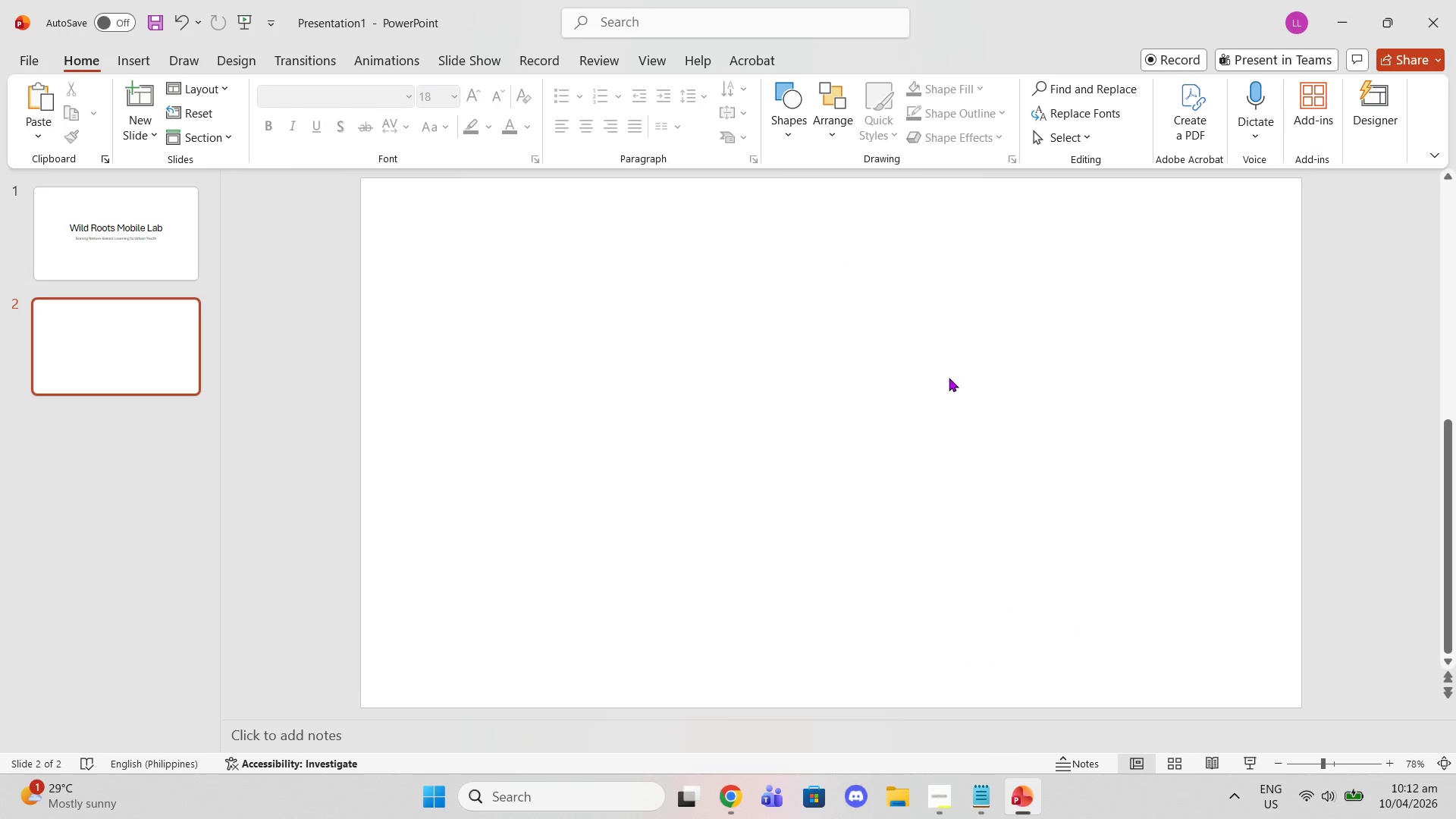 
key(Control+V)
 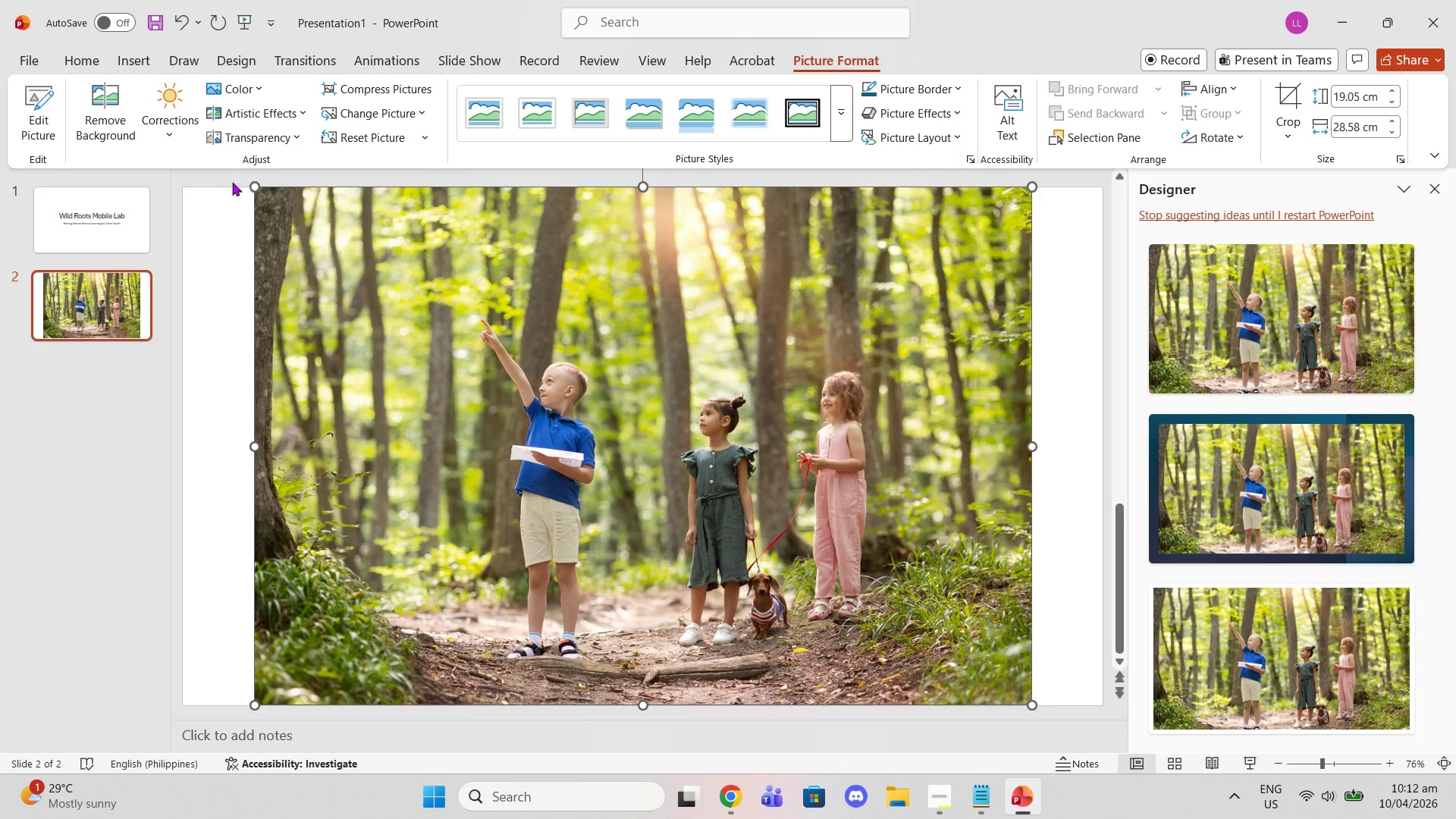 
left_click_drag(start_coordinate=[255, 191], to_coordinate=[182, 154])
 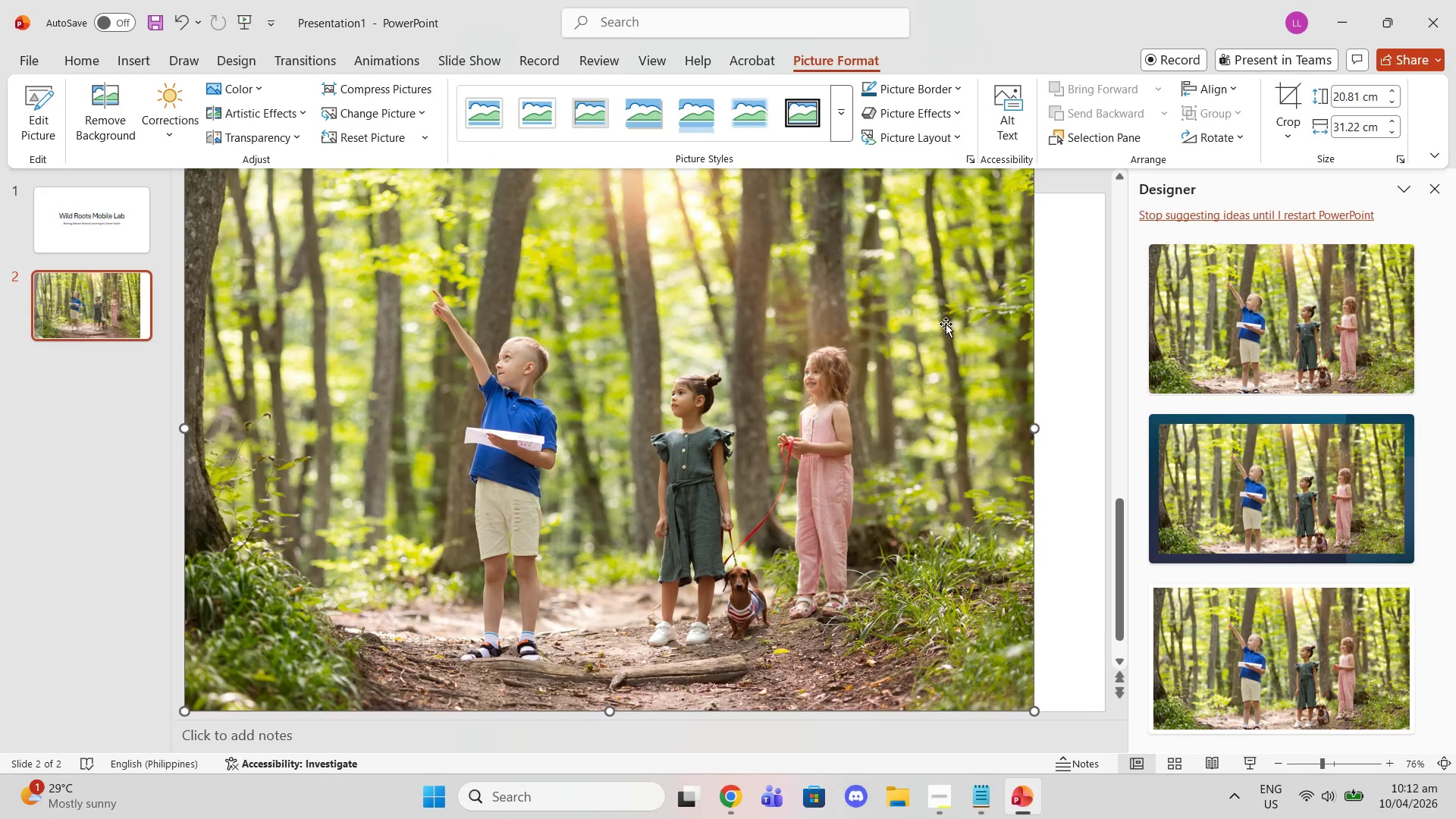 
scroll: coordinate [946, 325], scroll_direction: up, amount: 2.0
 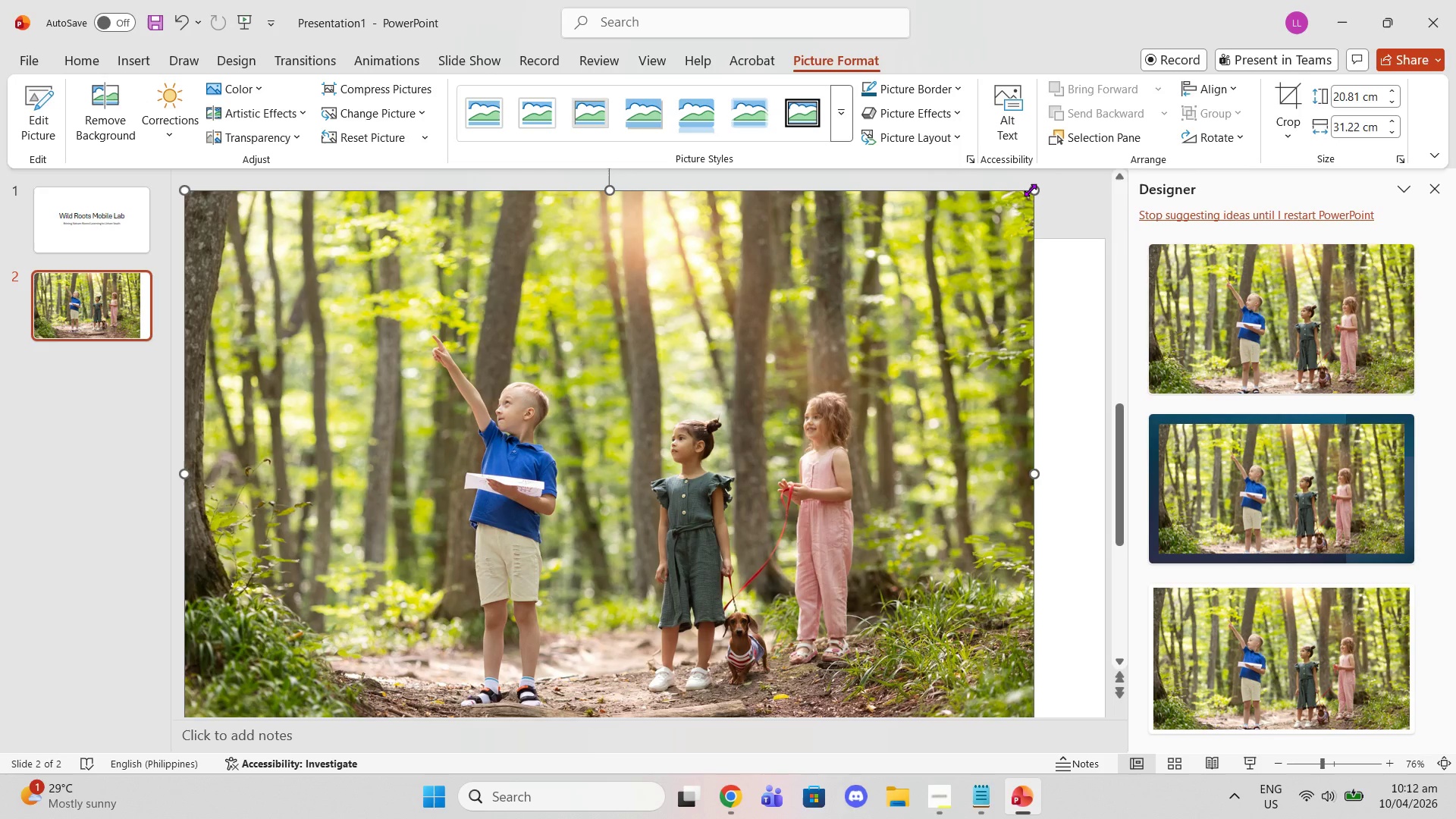 
left_click_drag(start_coordinate=[1030, 190], to_coordinate=[1106, 171])
 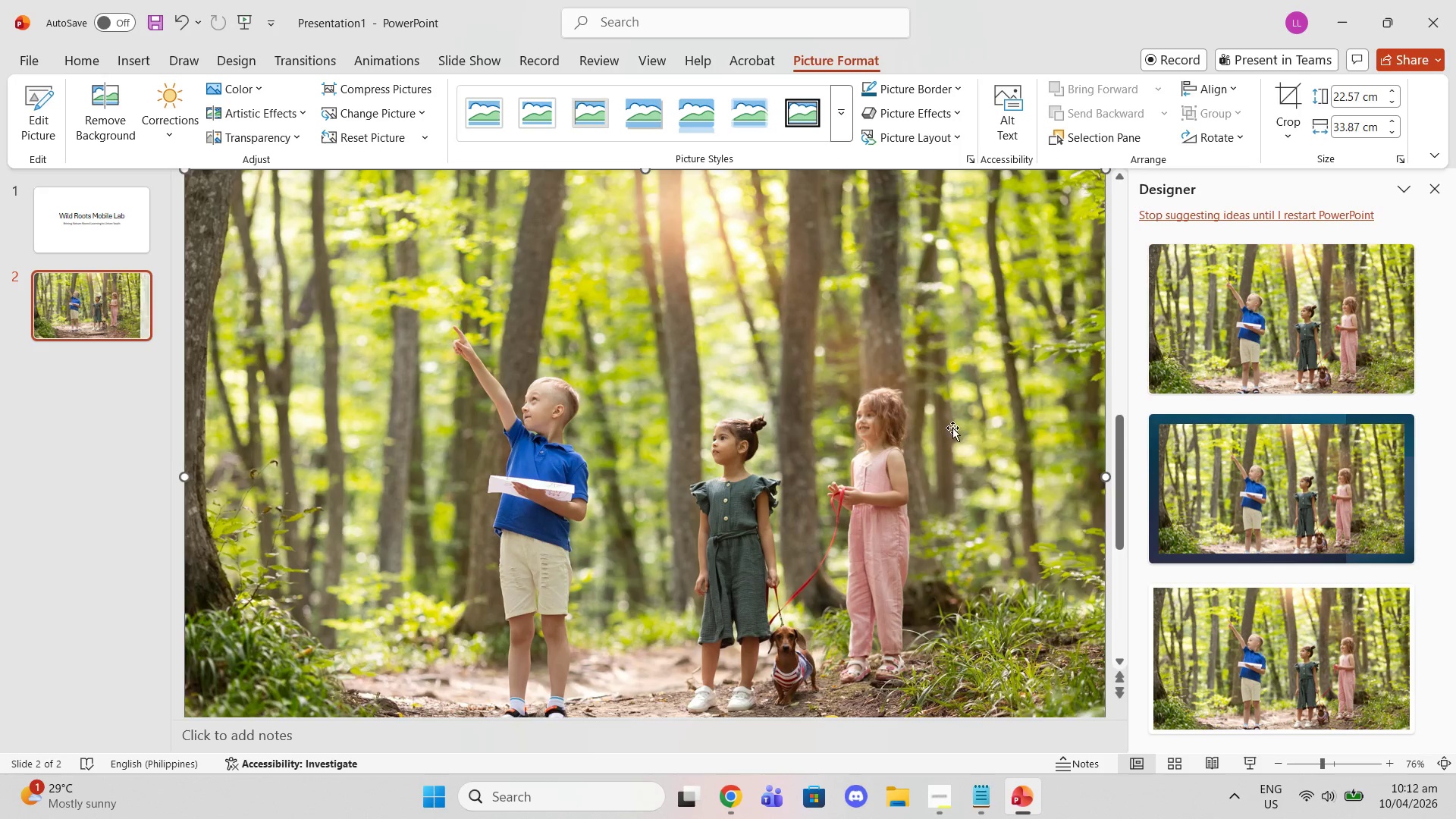 
scroll: coordinate [952, 428], scroll_direction: down, amount: 4.0
 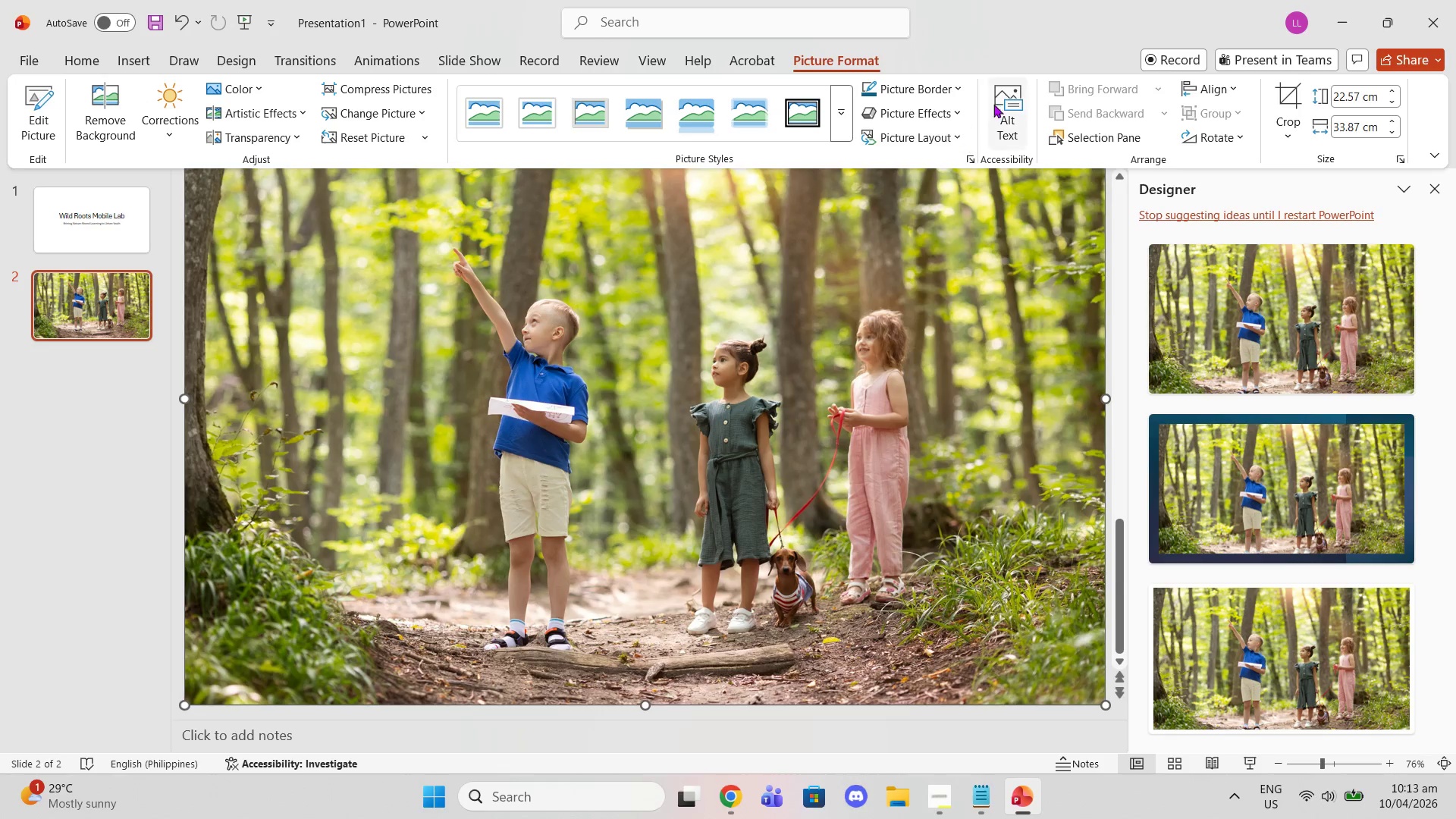 
scroll: coordinate [1287, 138], scroll_direction: up, amount: 2.0
 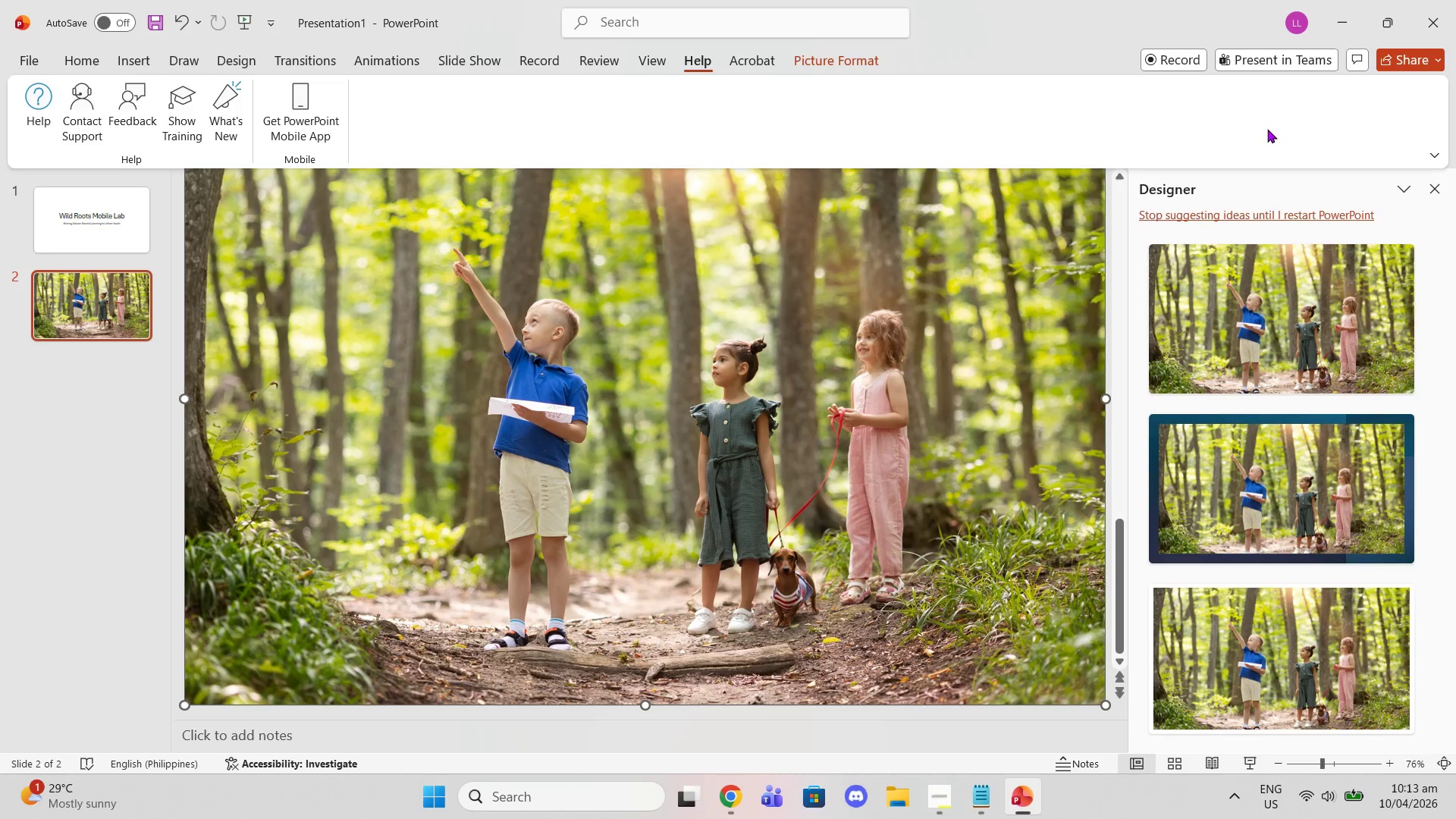 
scroll: coordinate [806, 64], scroll_direction: down, amount: 3.0
 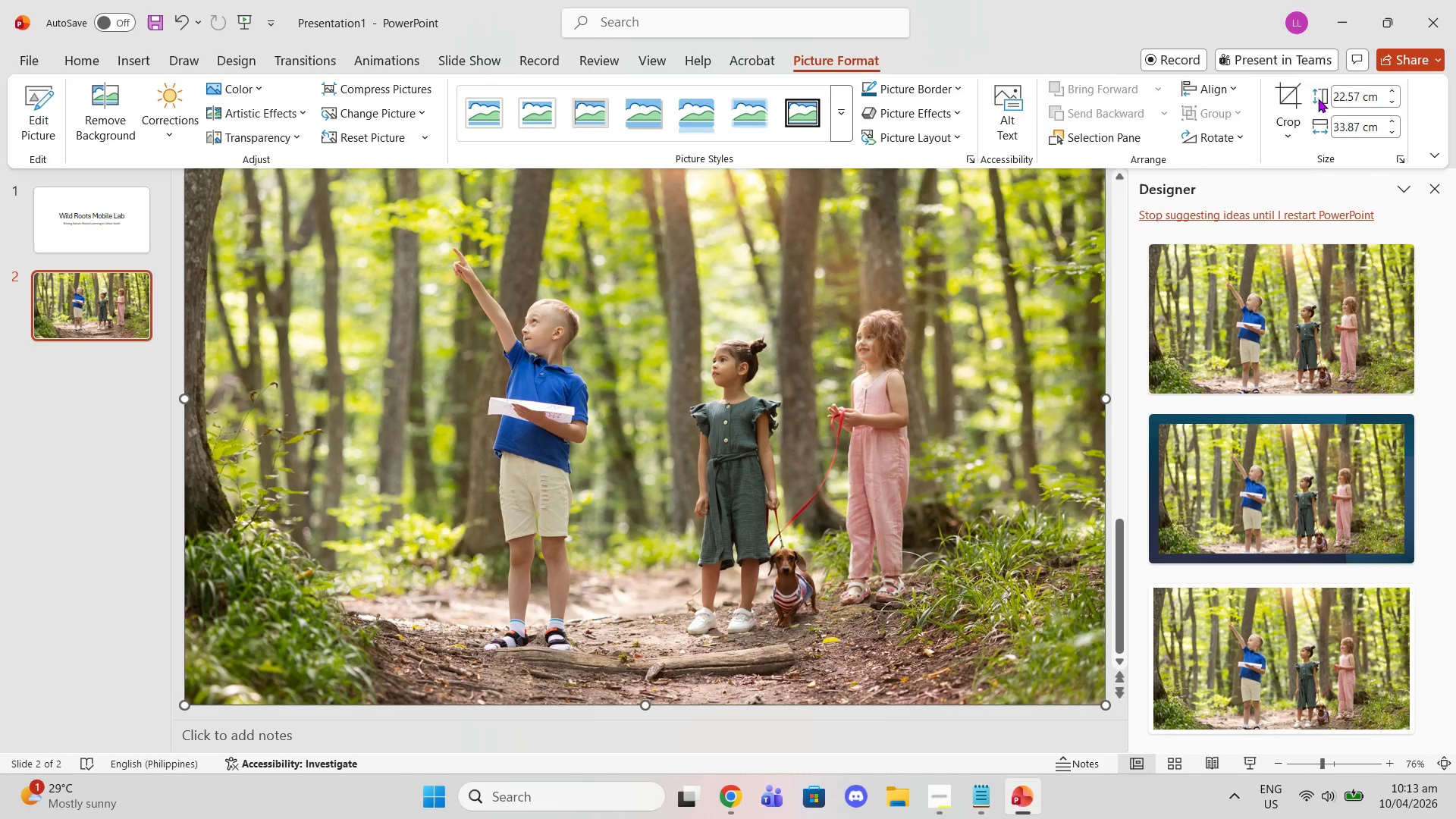 
left_click([1293, 96])
 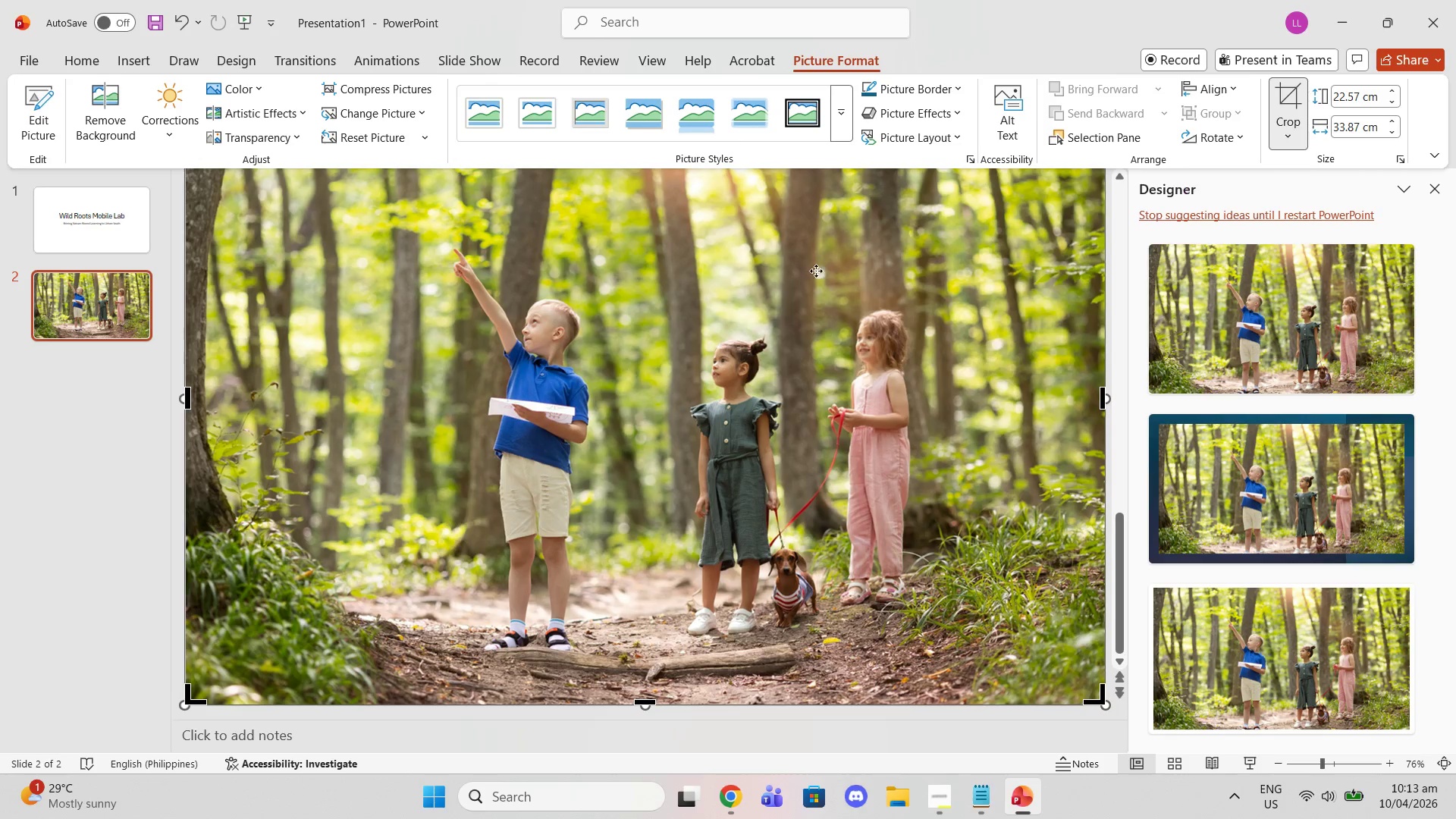 
scroll: coordinate [737, 317], scroll_direction: up, amount: 7.0
 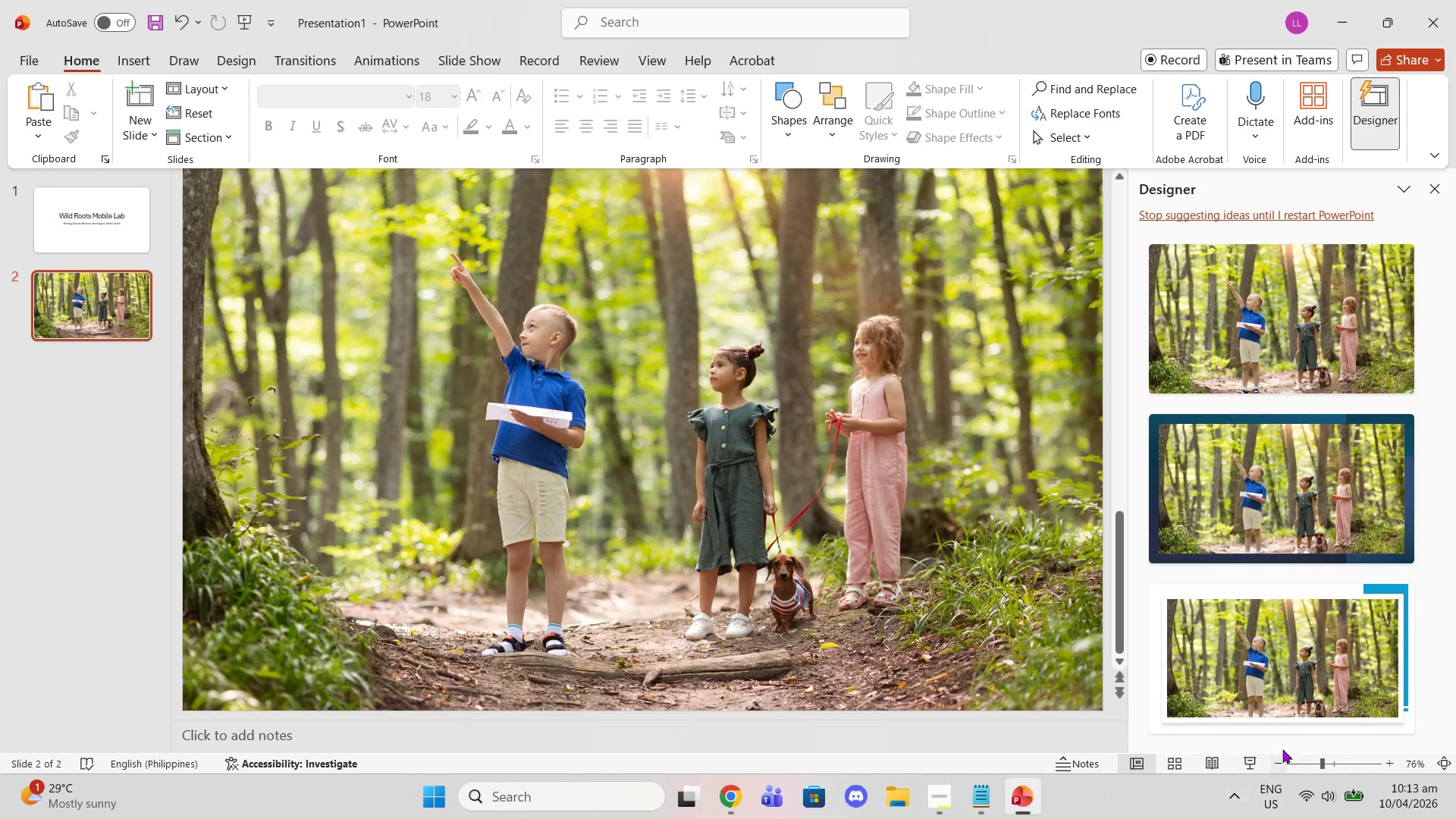 
double_click([1276, 761])
 